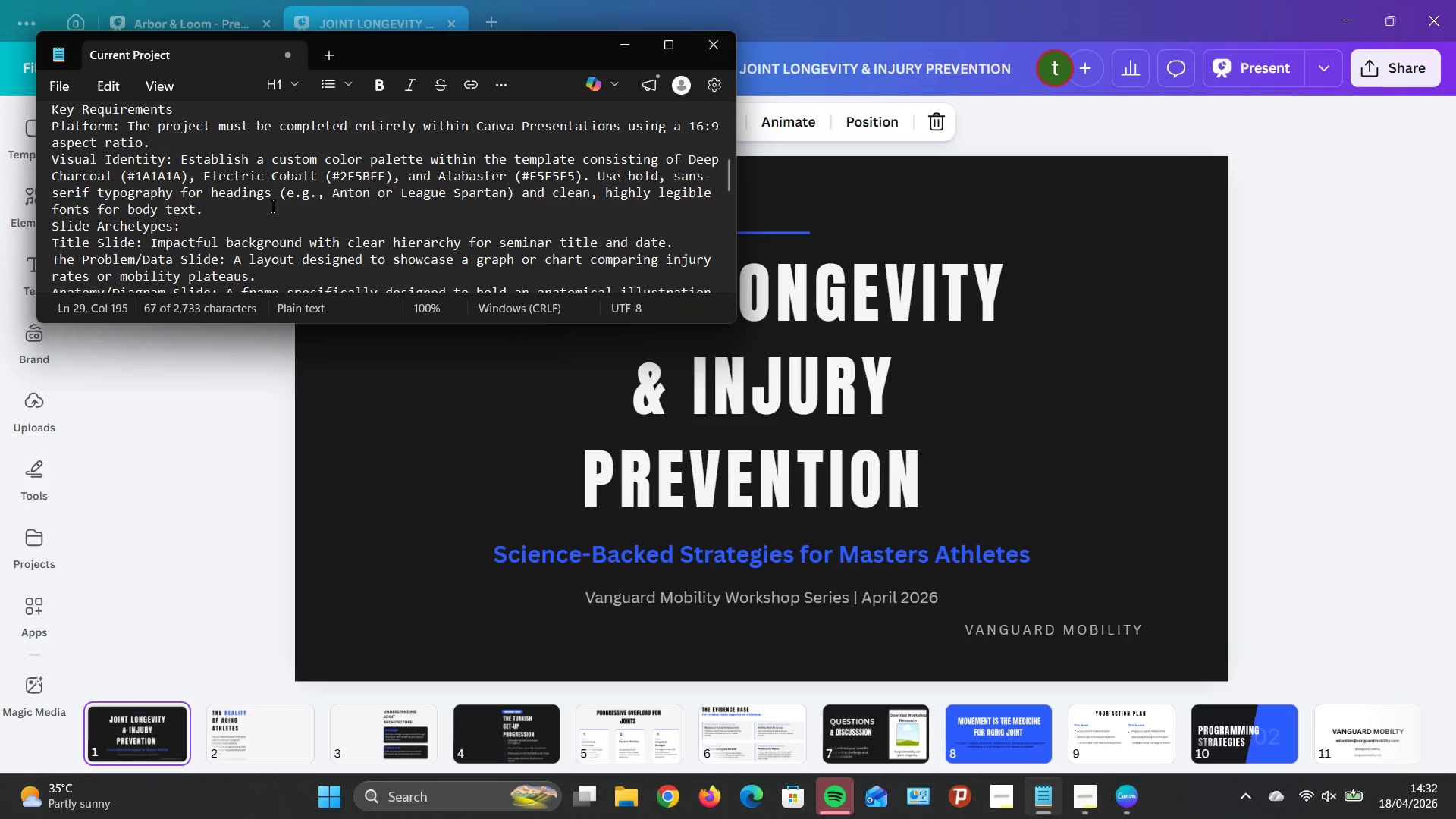 
scroll: coordinate [231, 199], scroll_direction: down, amount: 2.0
 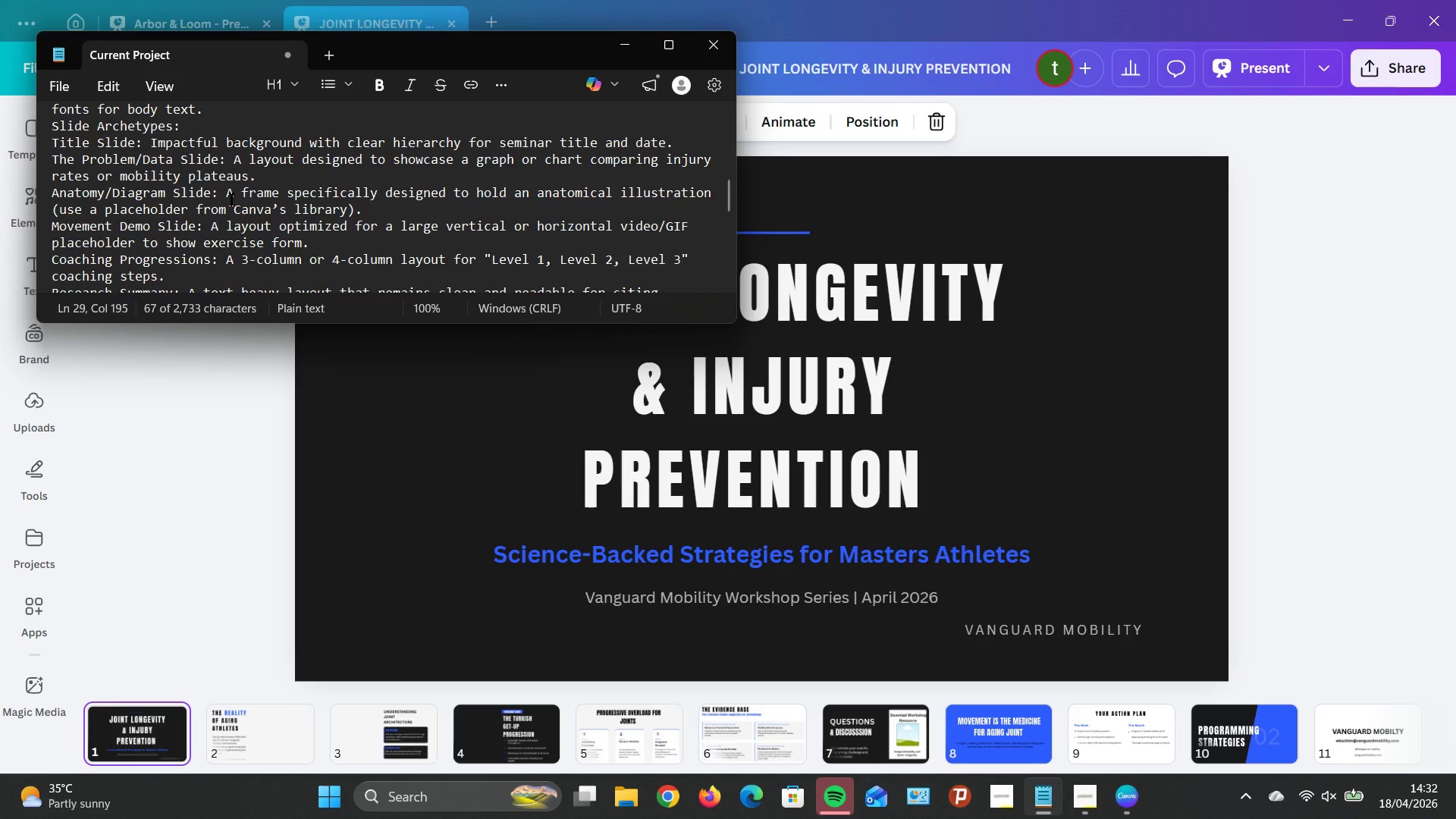 
scroll: coordinate [231, 199], scroll_direction: up, amount: 1.0
 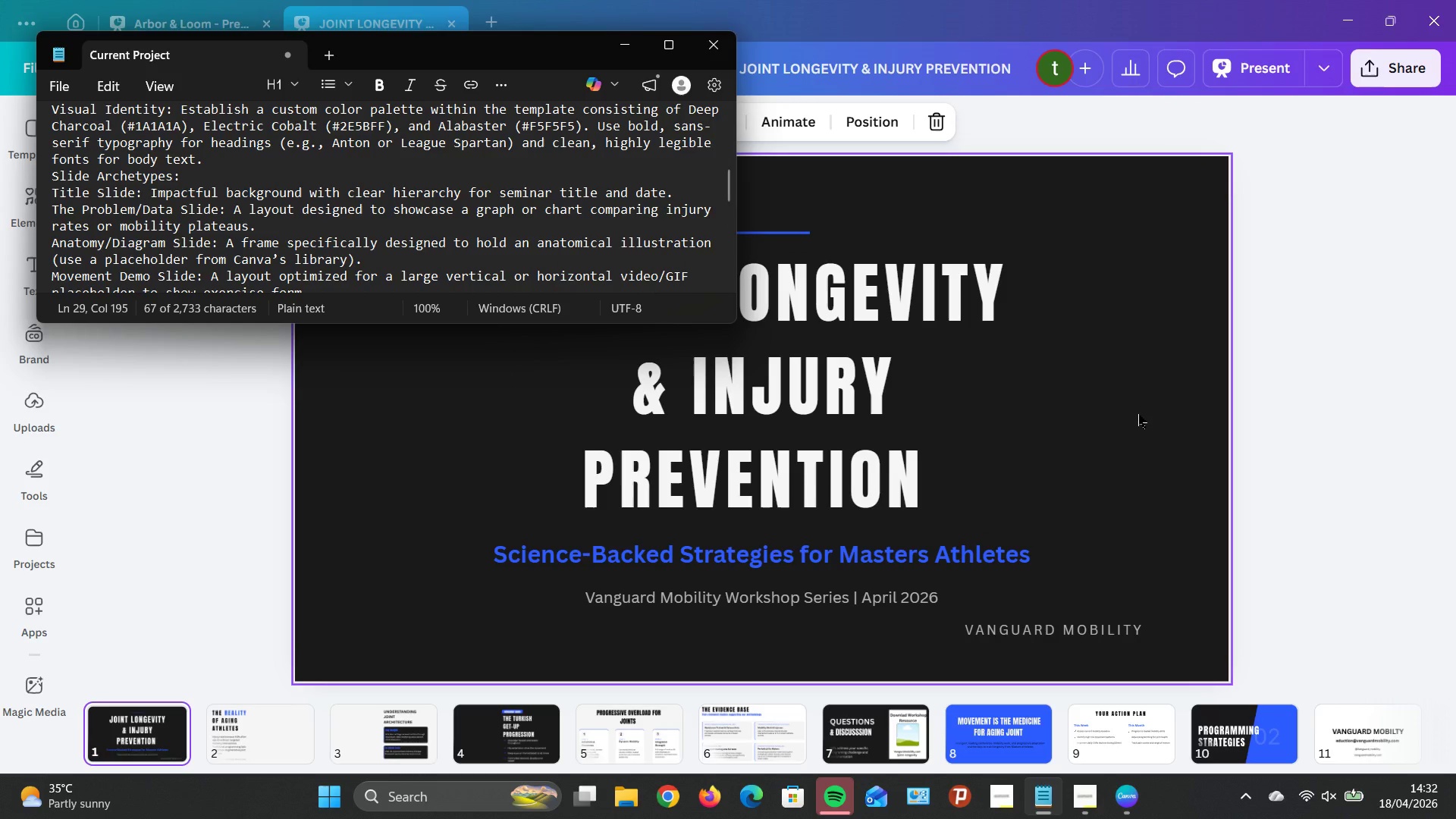 
wait(5.19)
 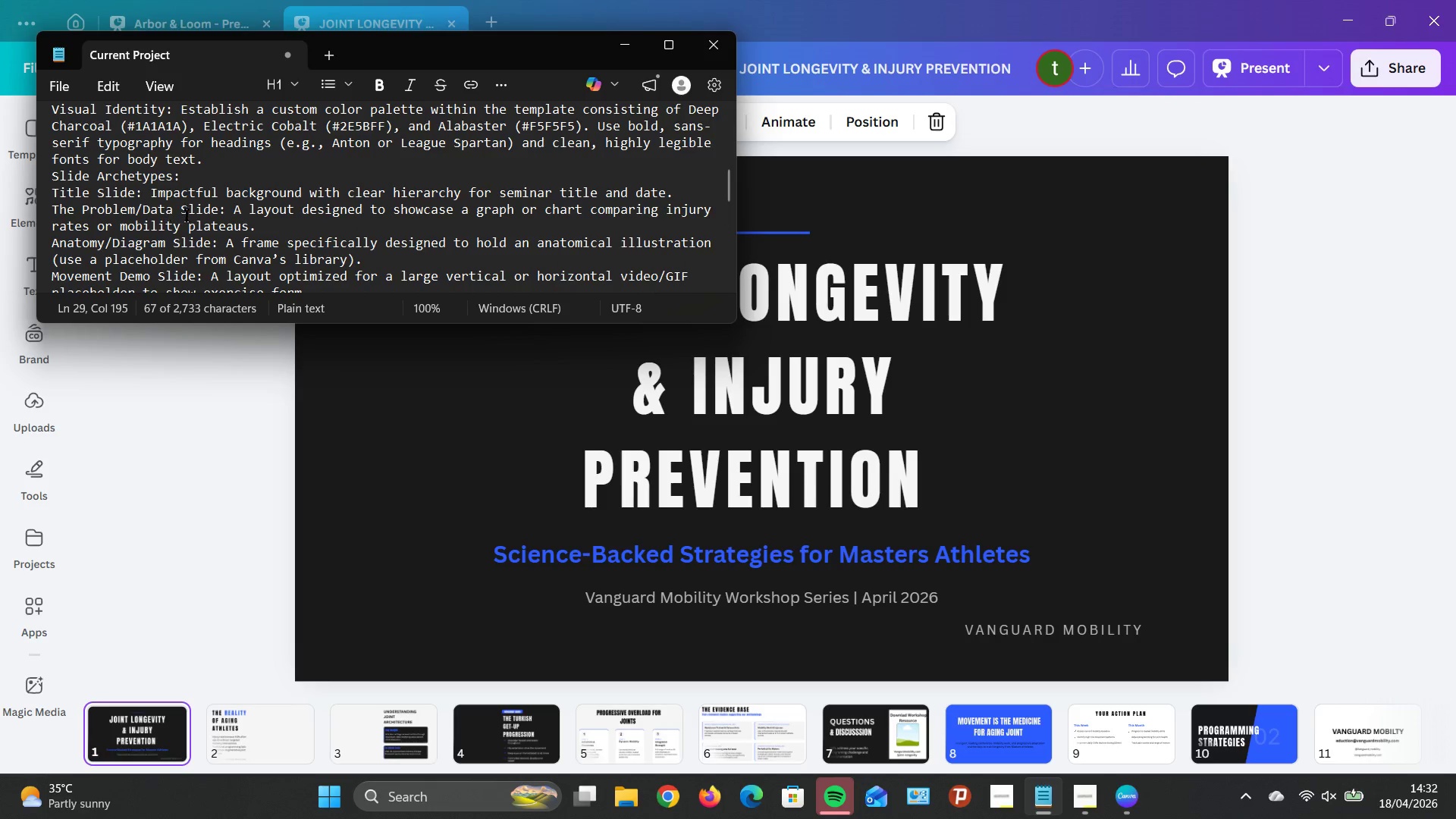 
scroll: coordinate [246, 182], scroll_direction: down, amount: 1.0
 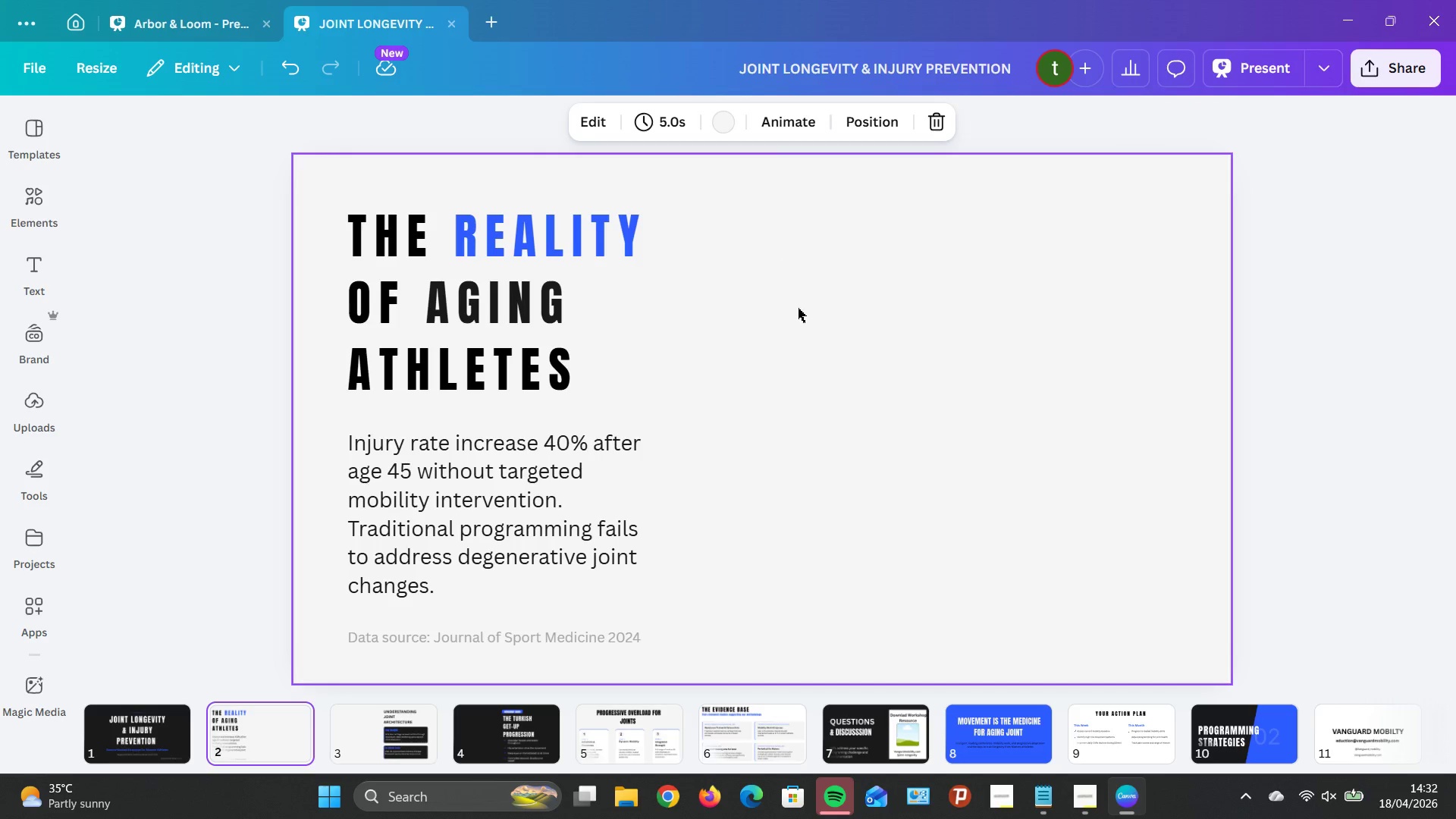 
wait(27.32)
 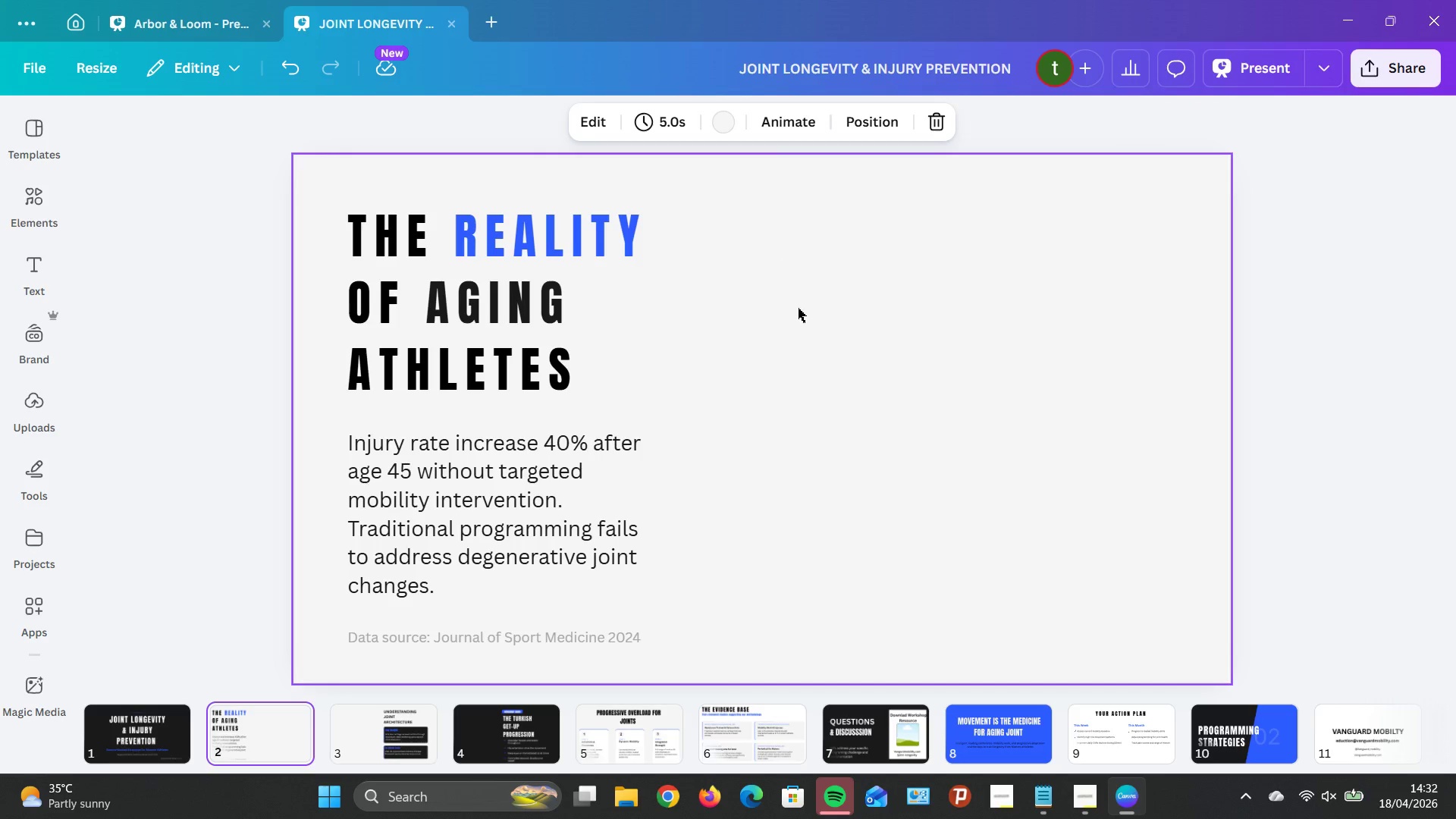 
left_click([52, 193])
 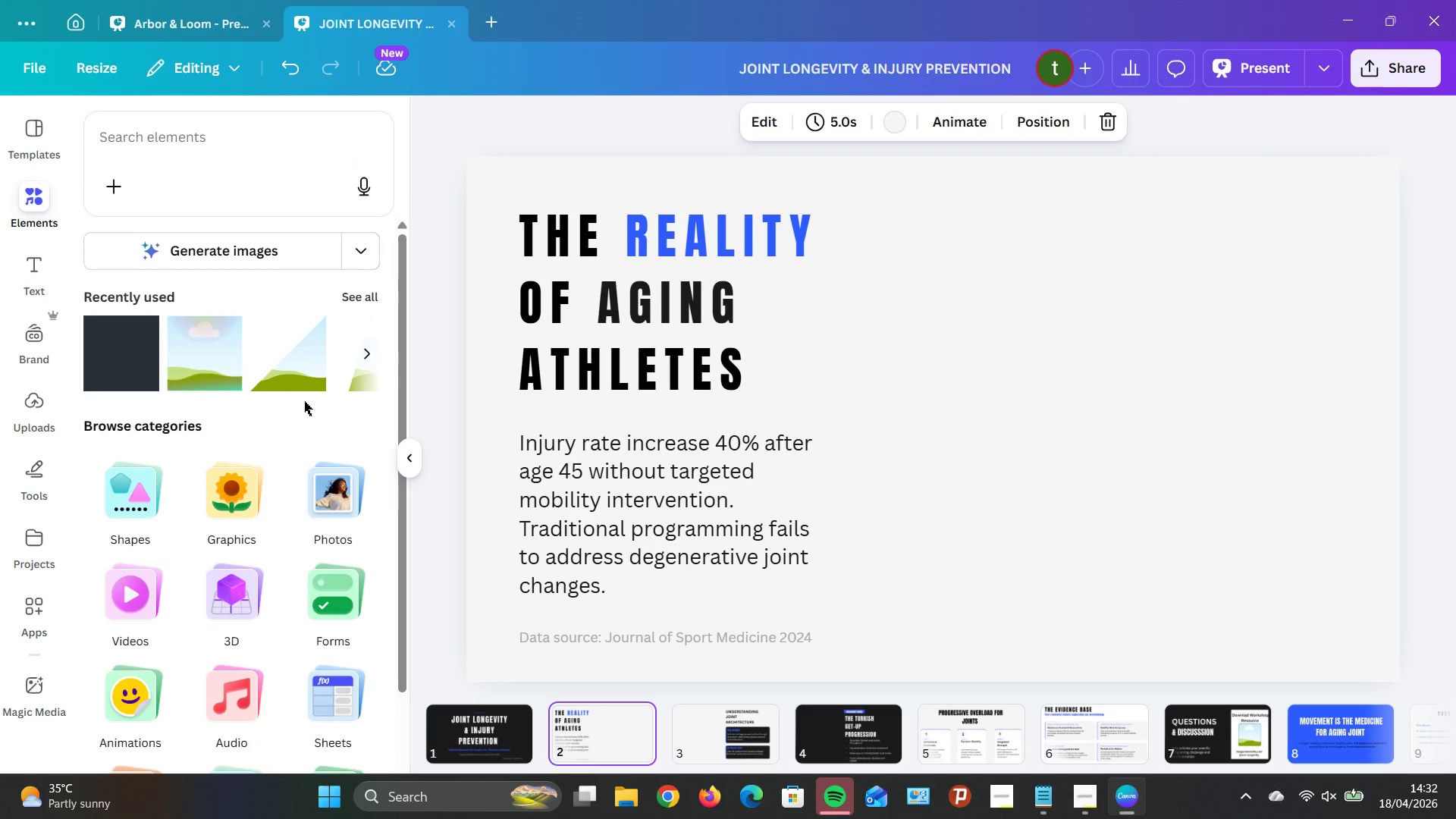 
scroll: coordinate [243, 459], scroll_direction: down, amount: 5.0
 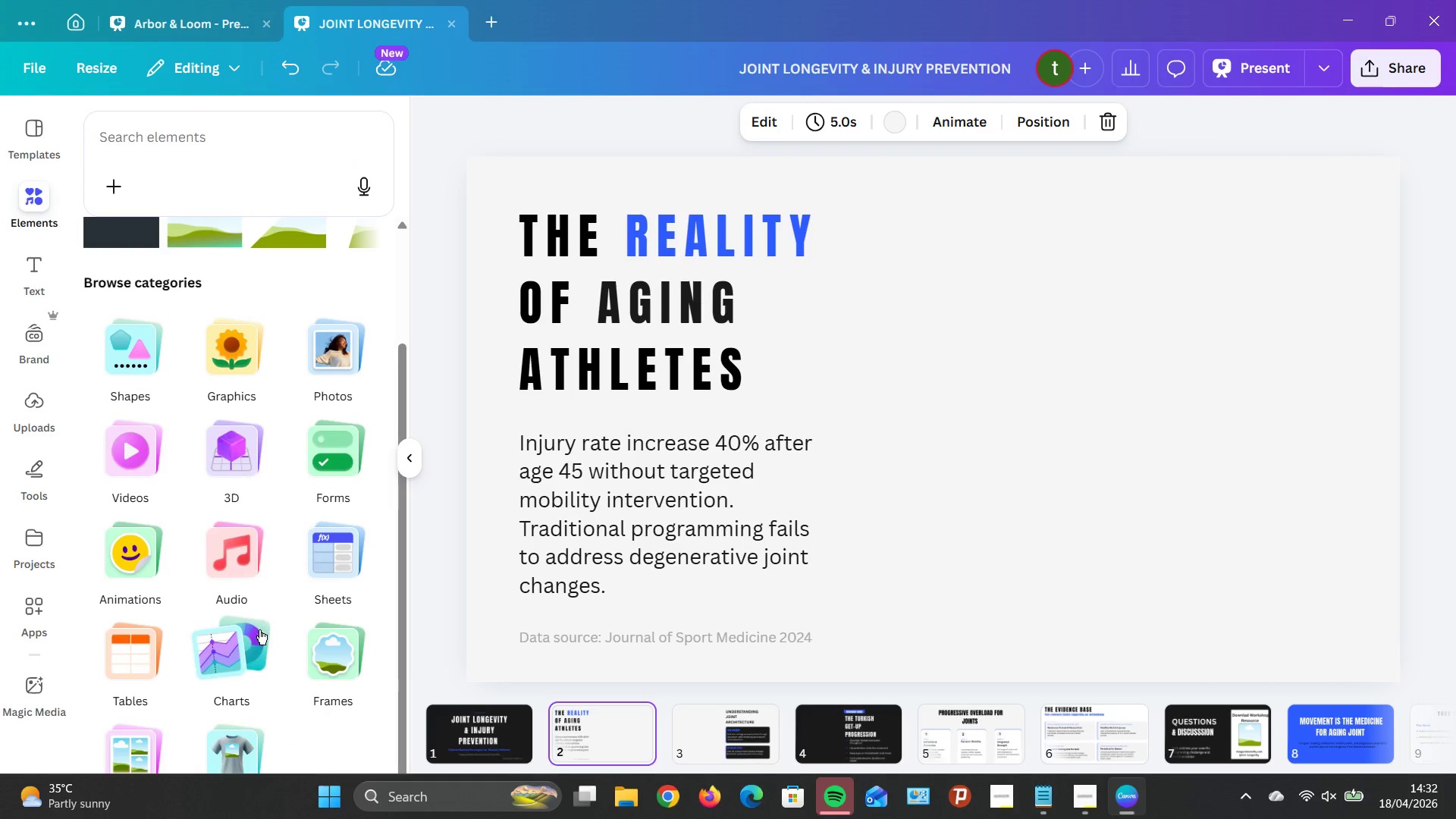 
left_click([256, 631])
 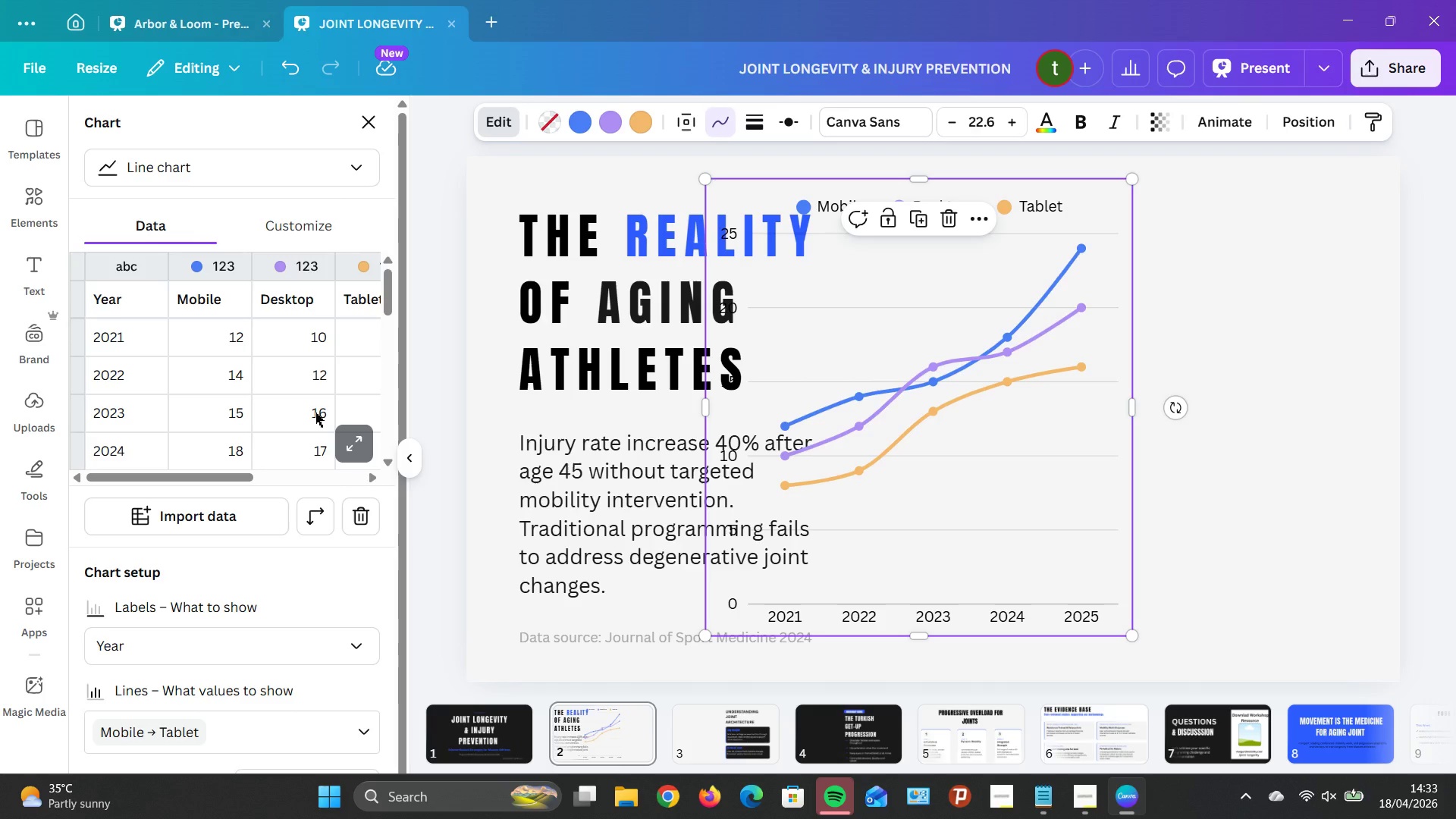 
wait(22.75)
 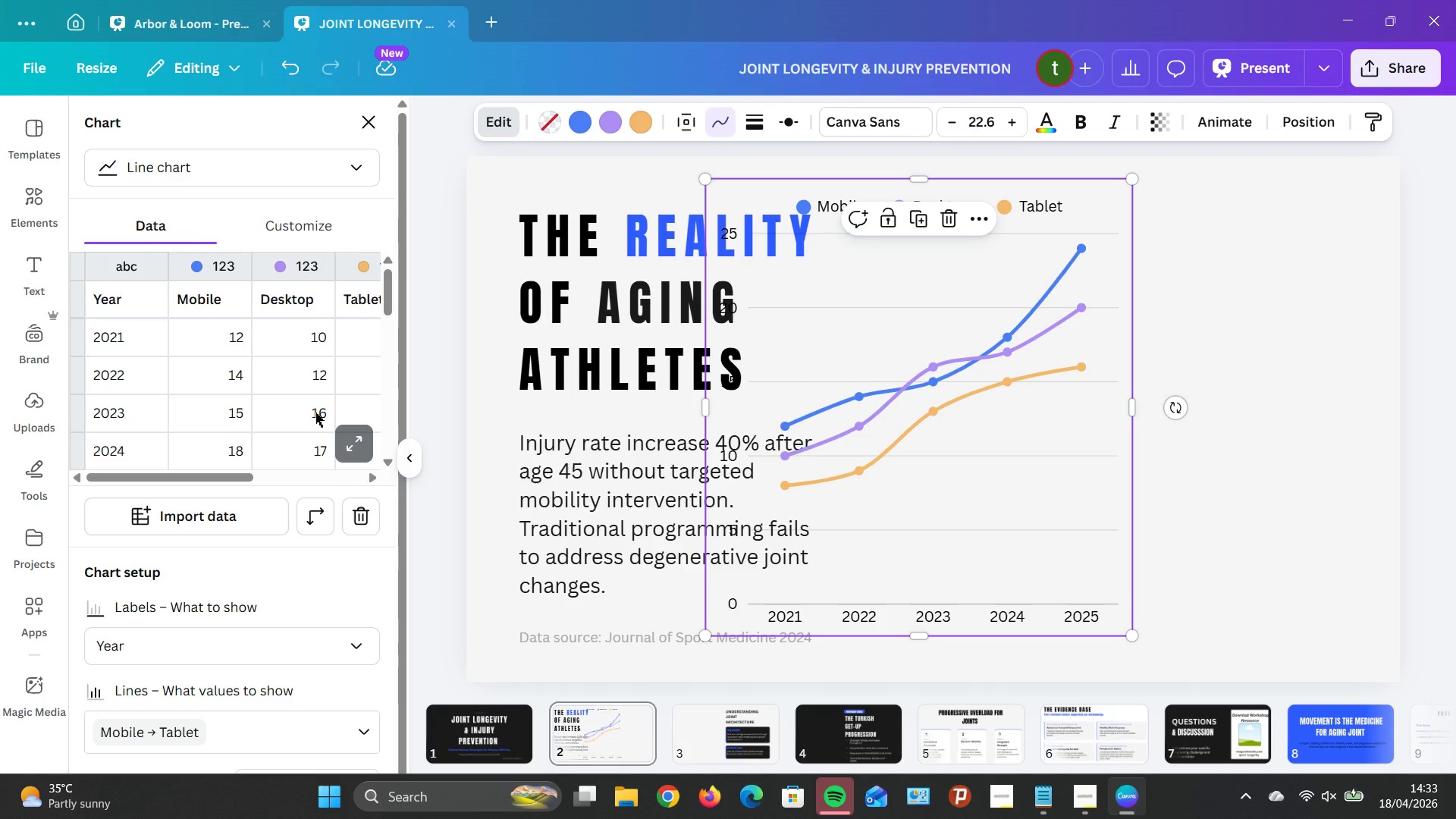 
left_click_drag(start_coordinate=[872, 422], to_coordinate=[1069, 422])
 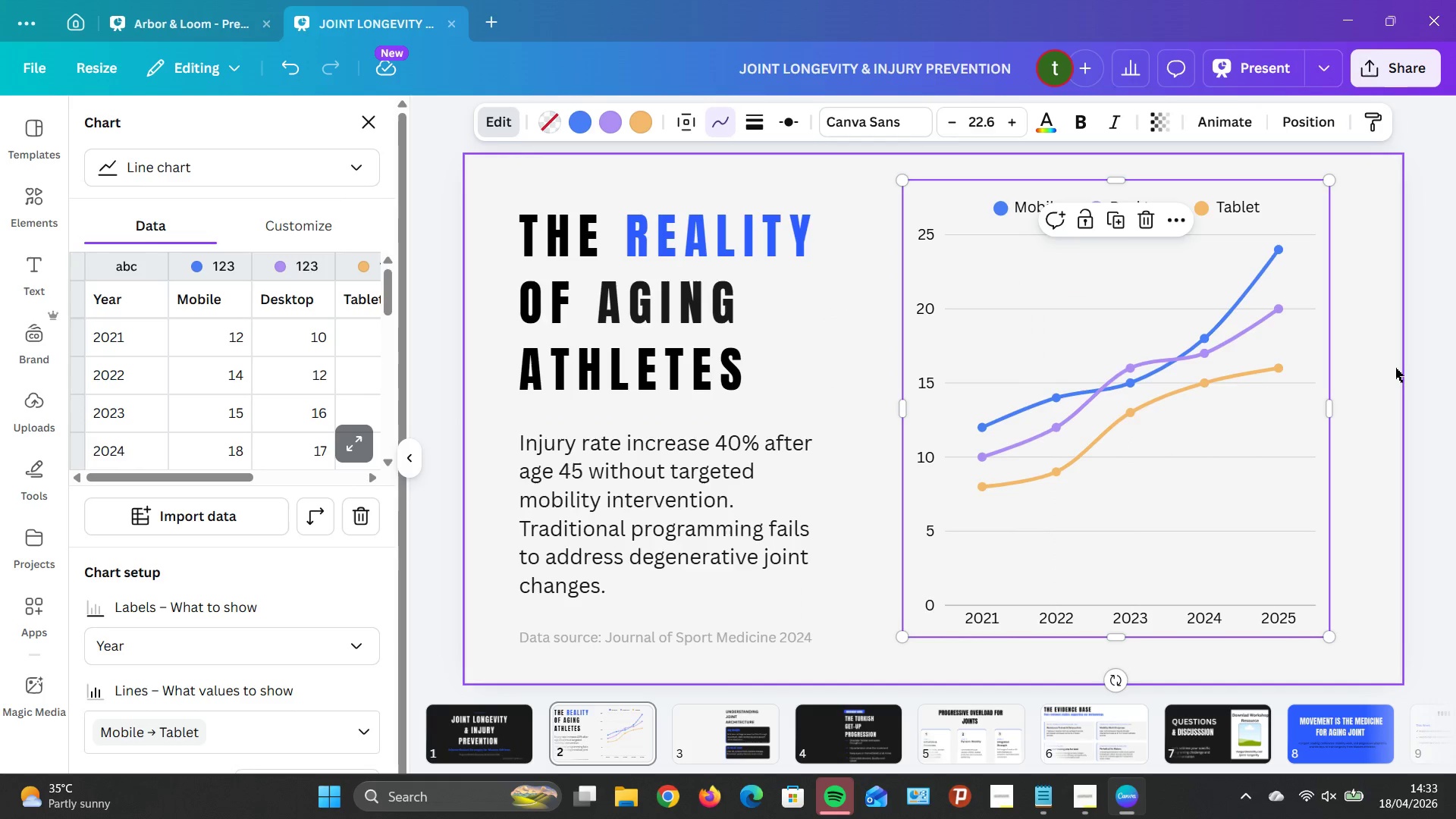 
left_click([1371, 420])
 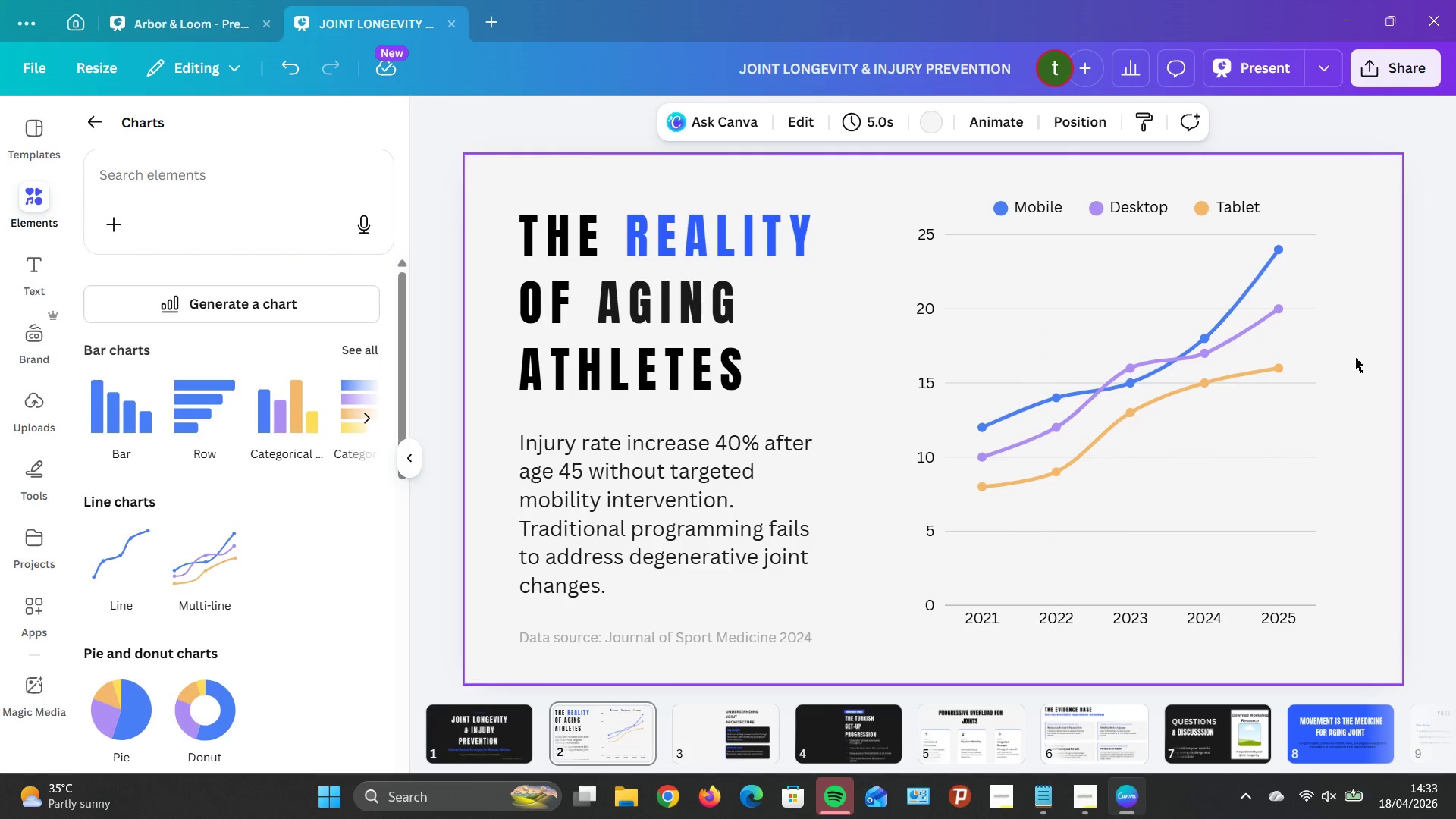 
mouse_move([1303, 339])
 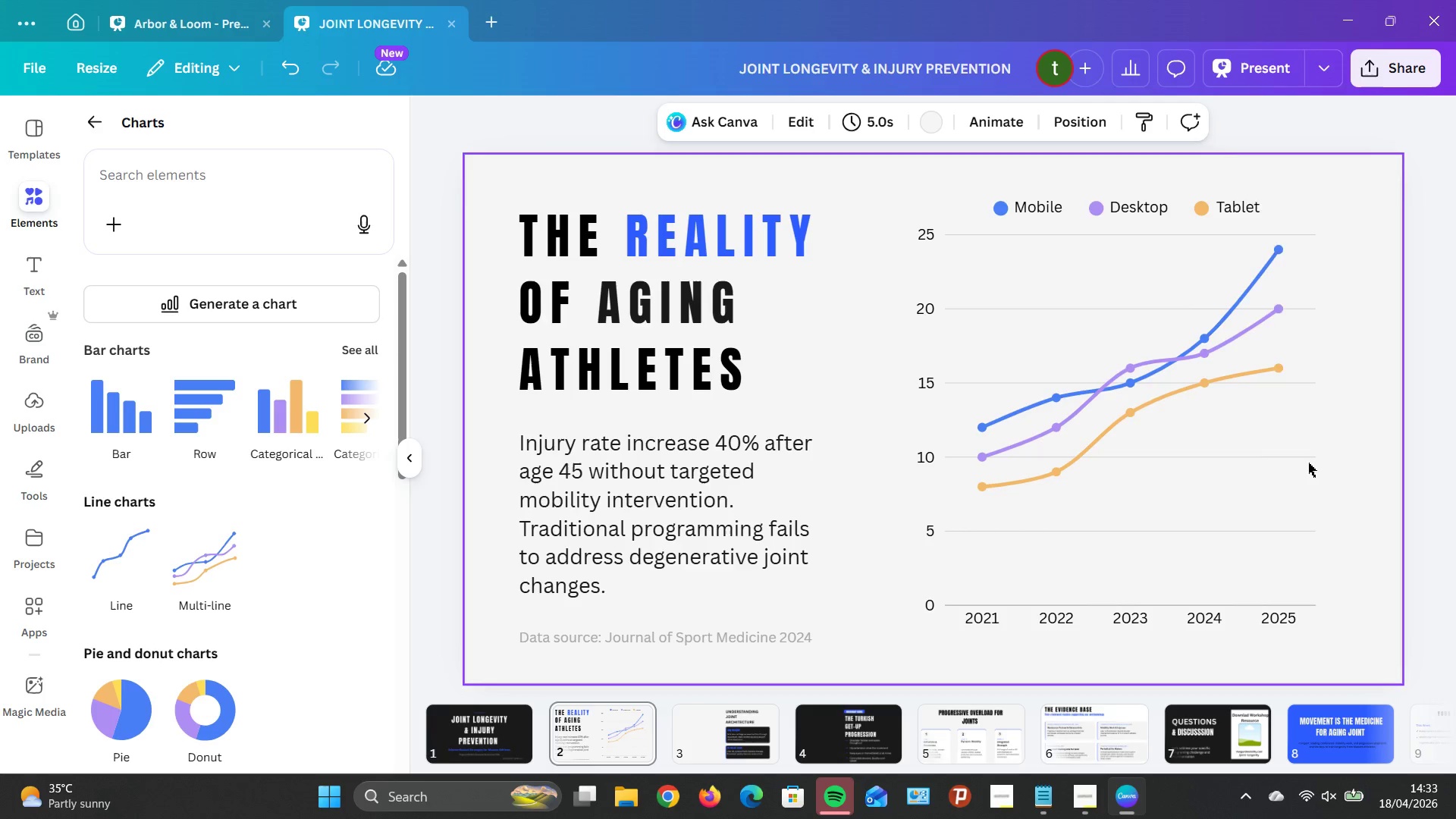 
wait(5.37)
 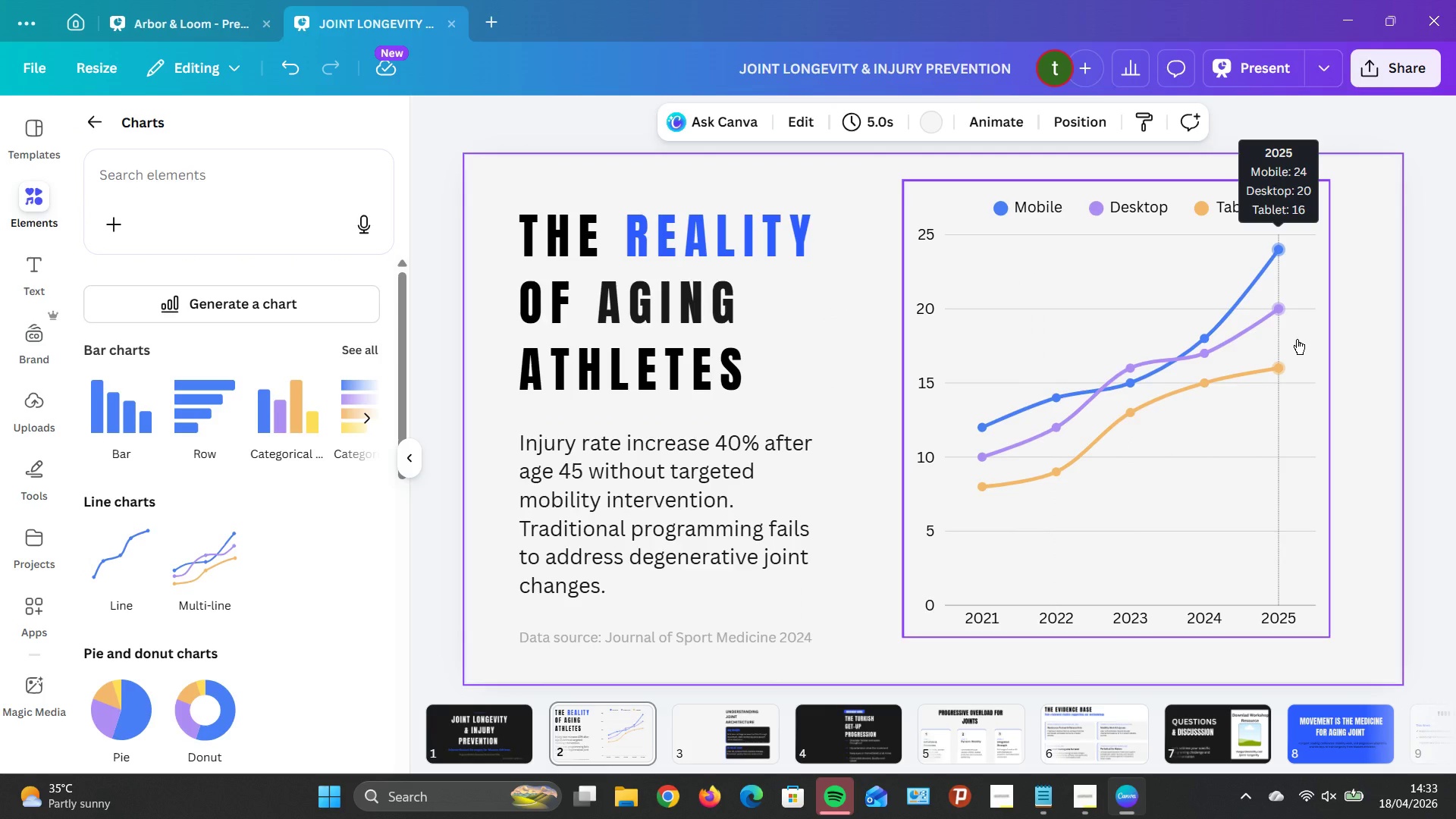 
left_click([1359, 463])
 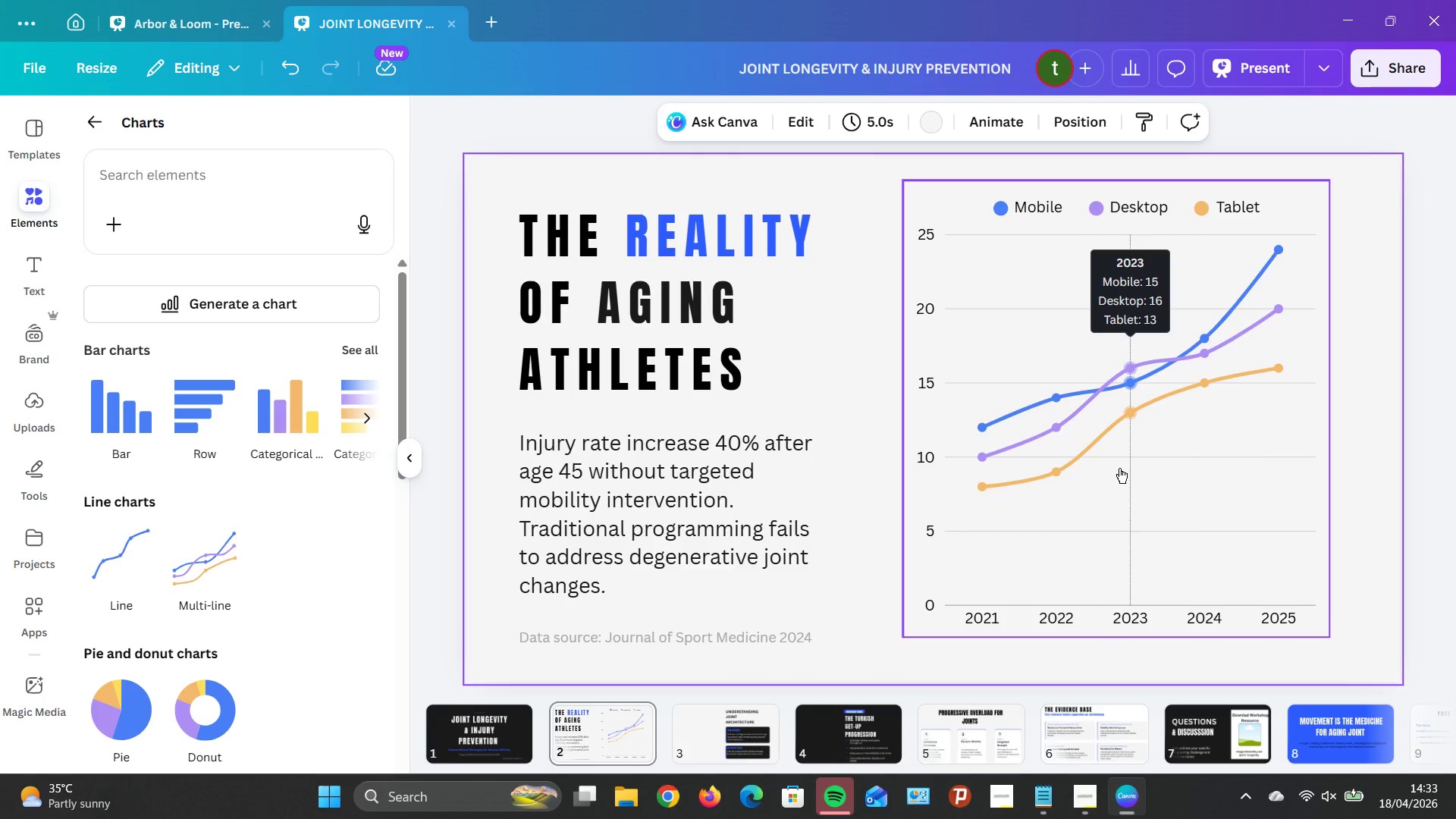 
left_click_drag(start_coordinate=[1119, 468], to_coordinate=[1134, 486])
 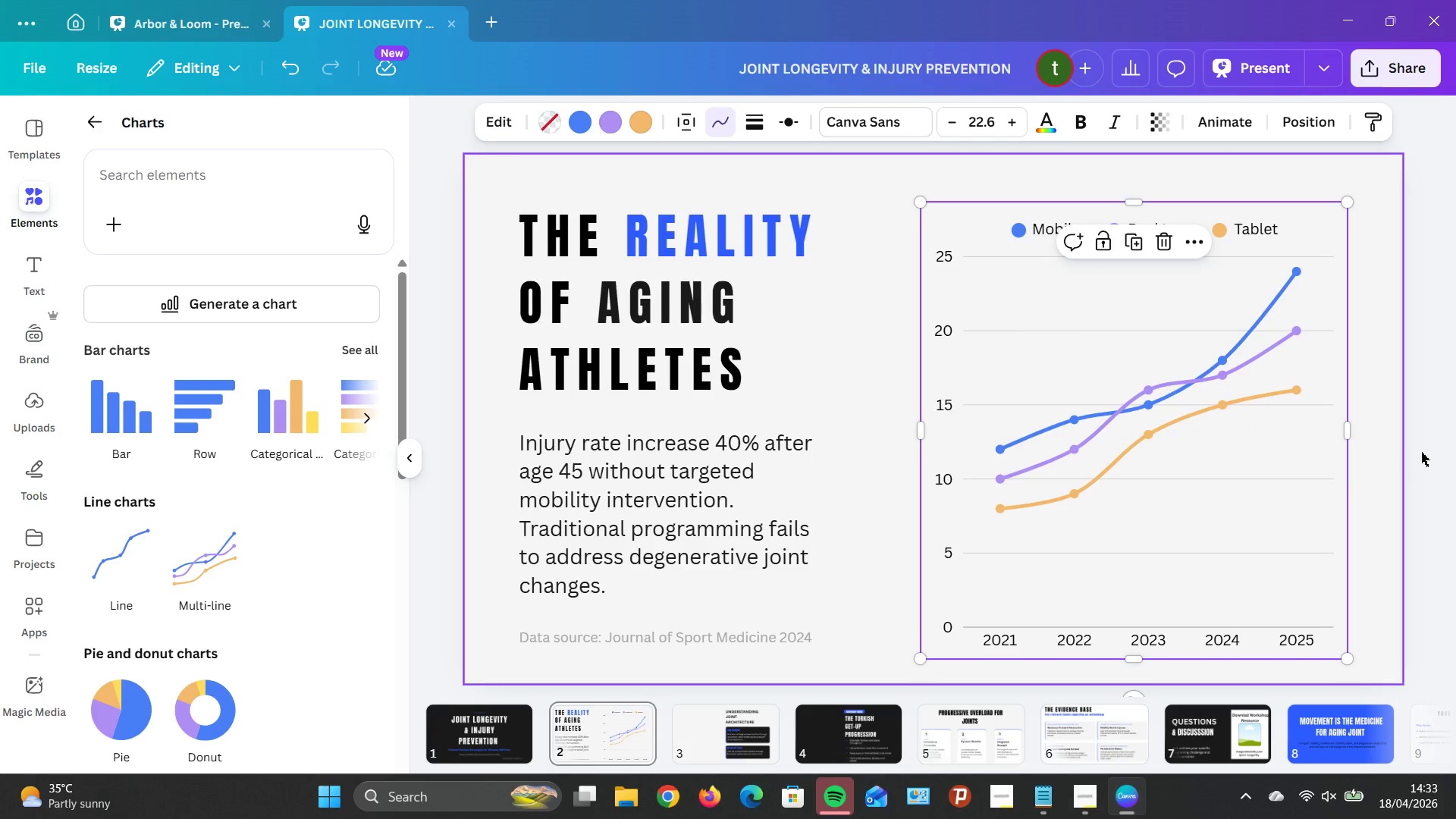 
left_click([1429, 449])
 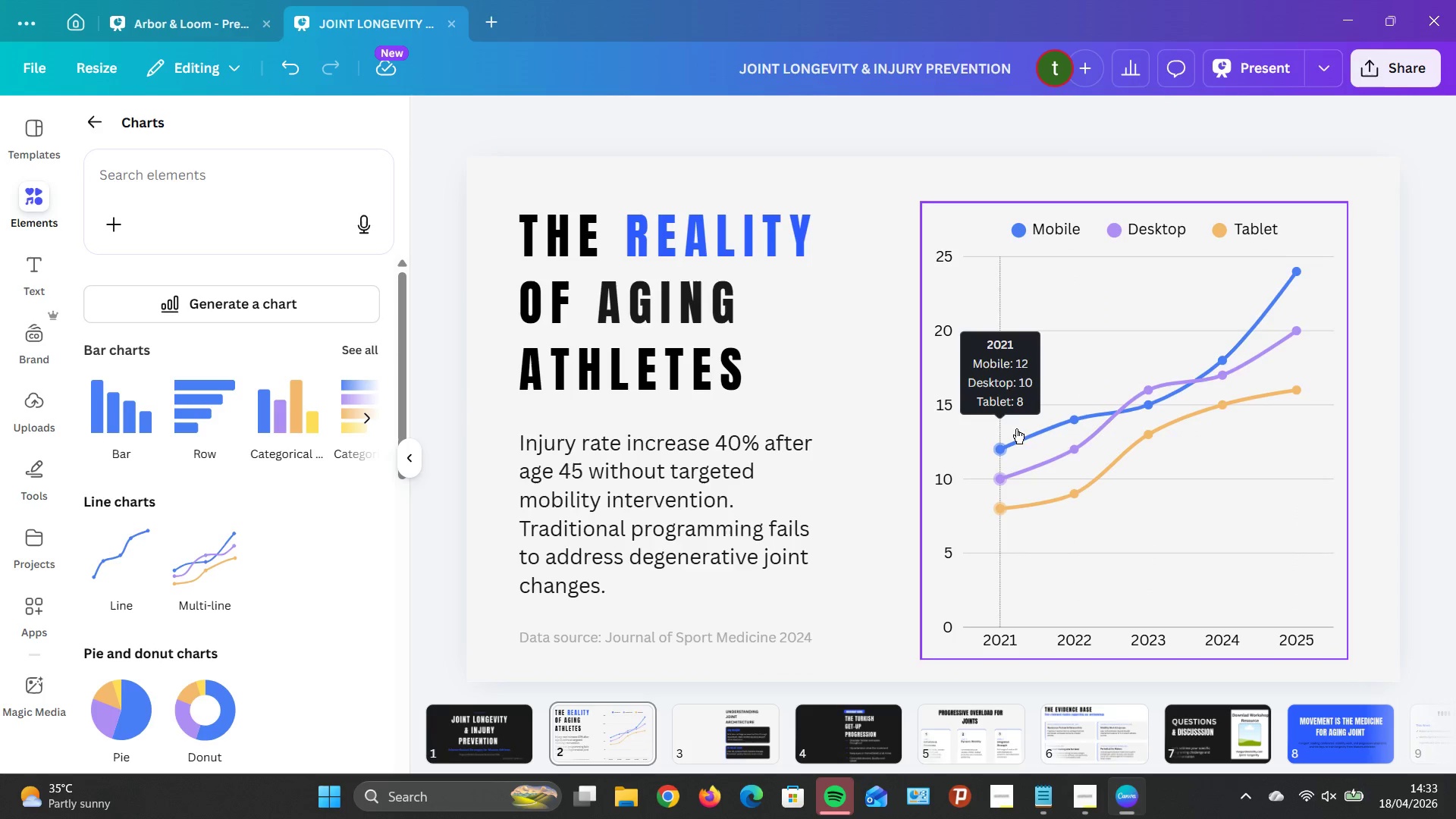 
left_click([1015, 420])
 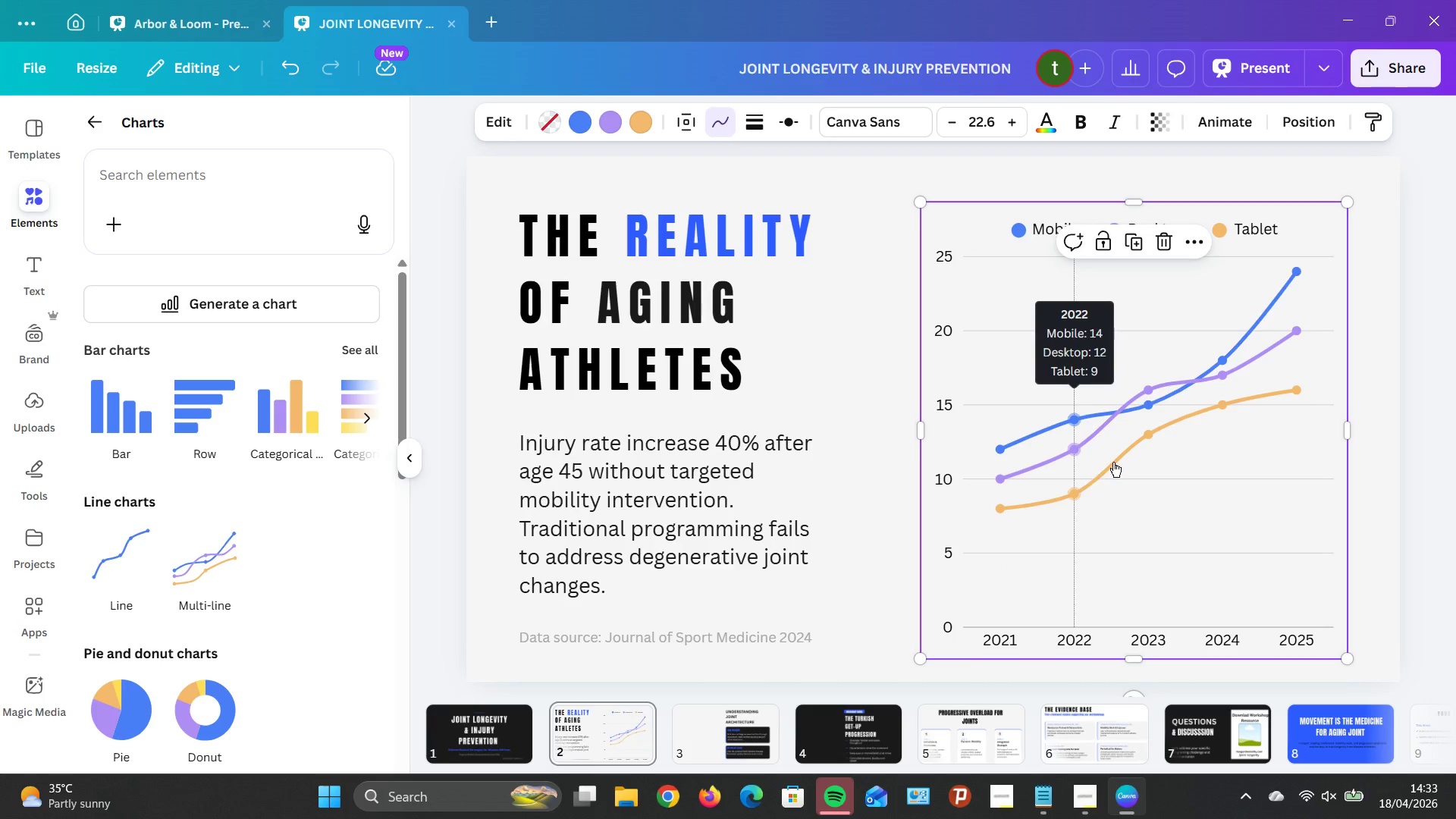 
left_click([1115, 463])
 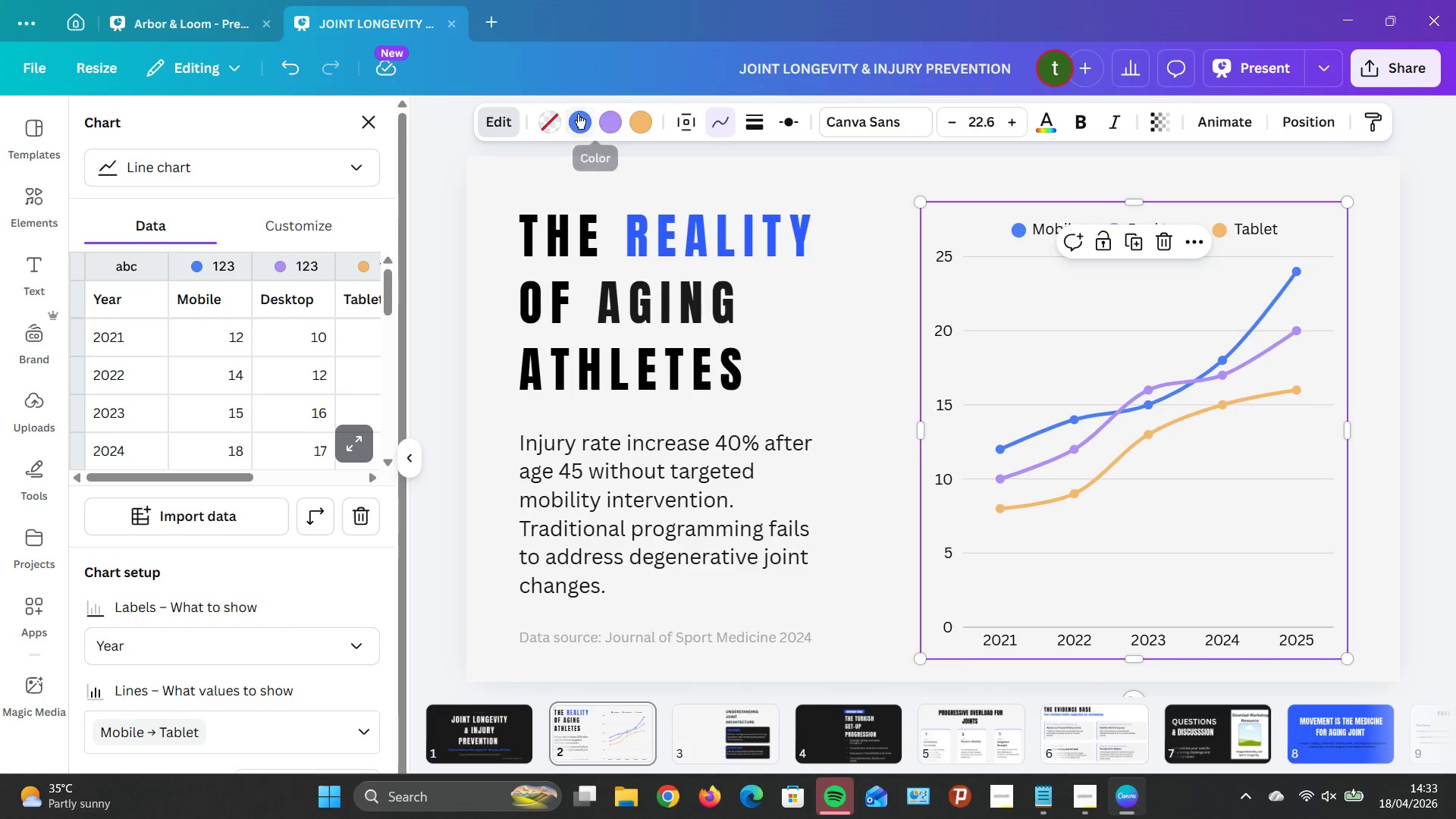 
left_click([504, 123])
 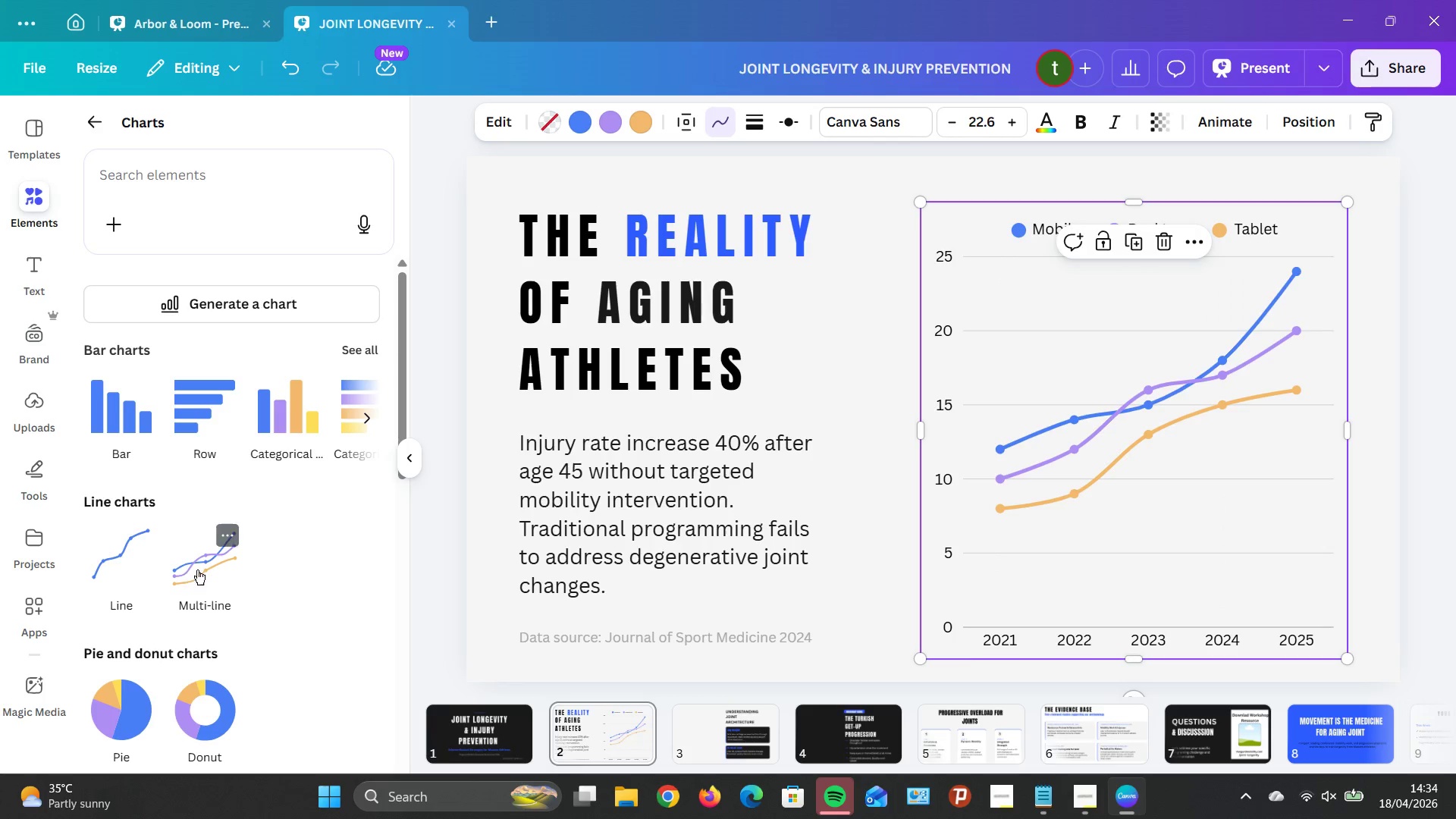 
wait(28.91)
 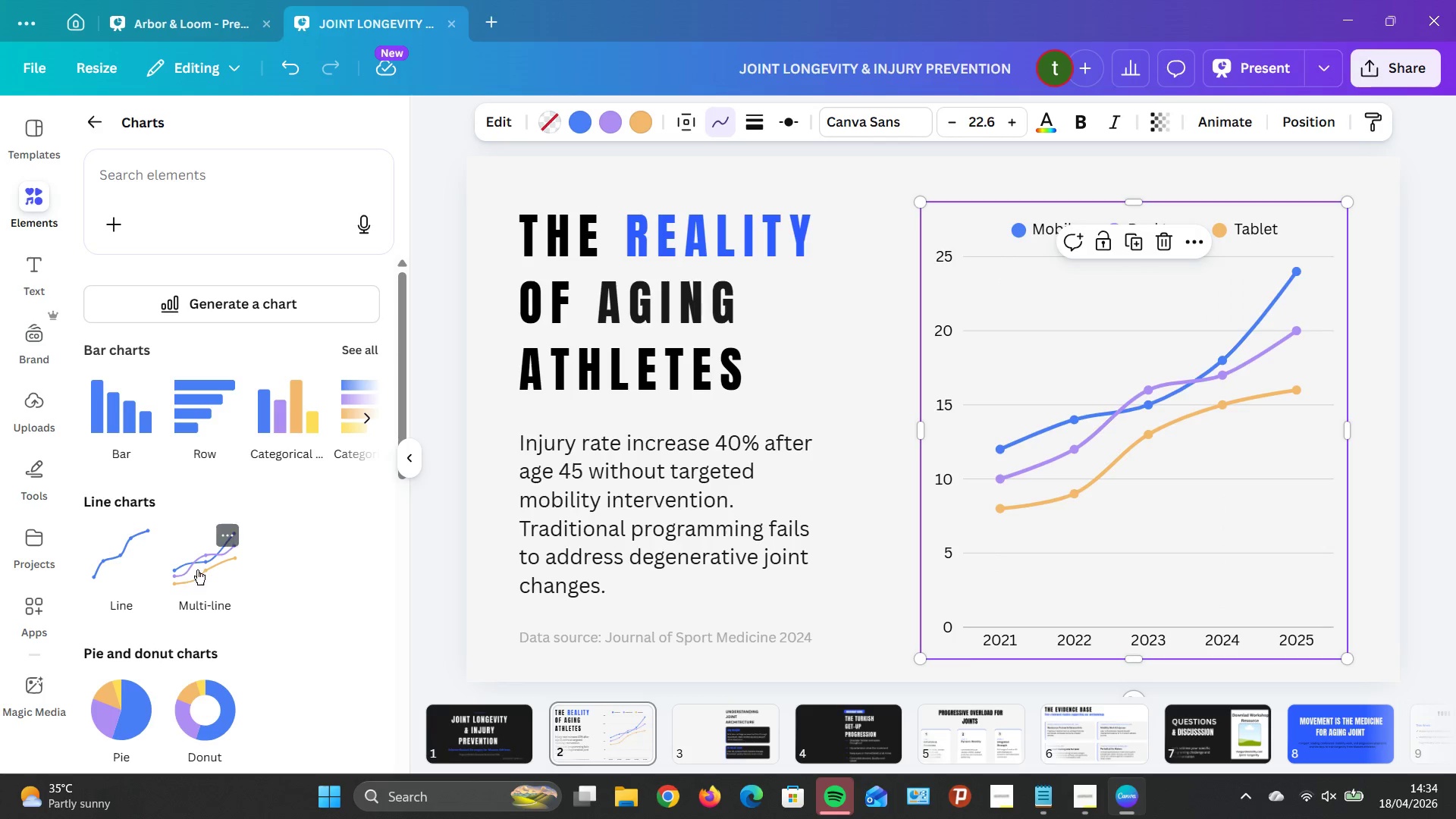 
left_click([507, 116])
 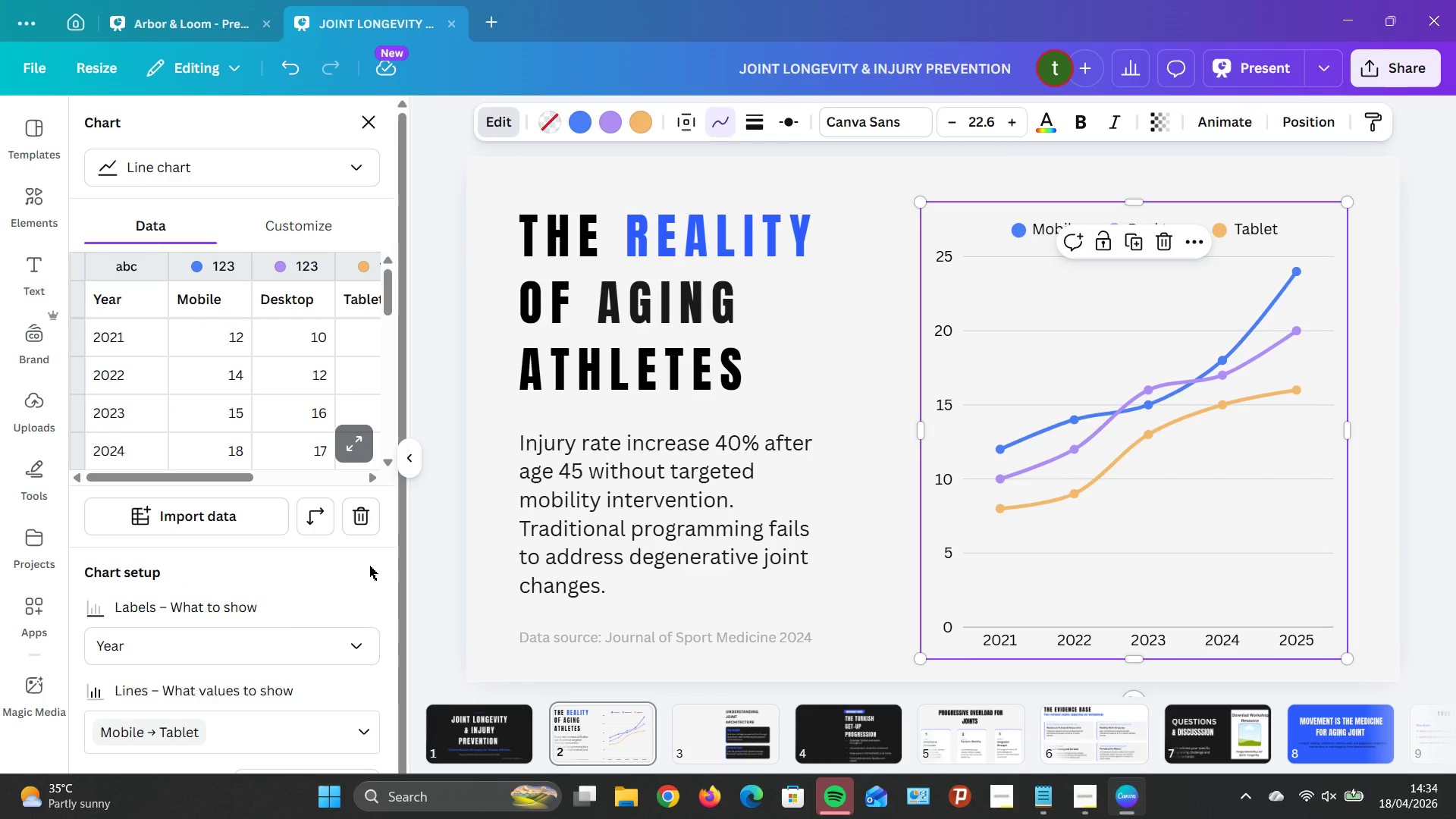 
wait(12.91)
 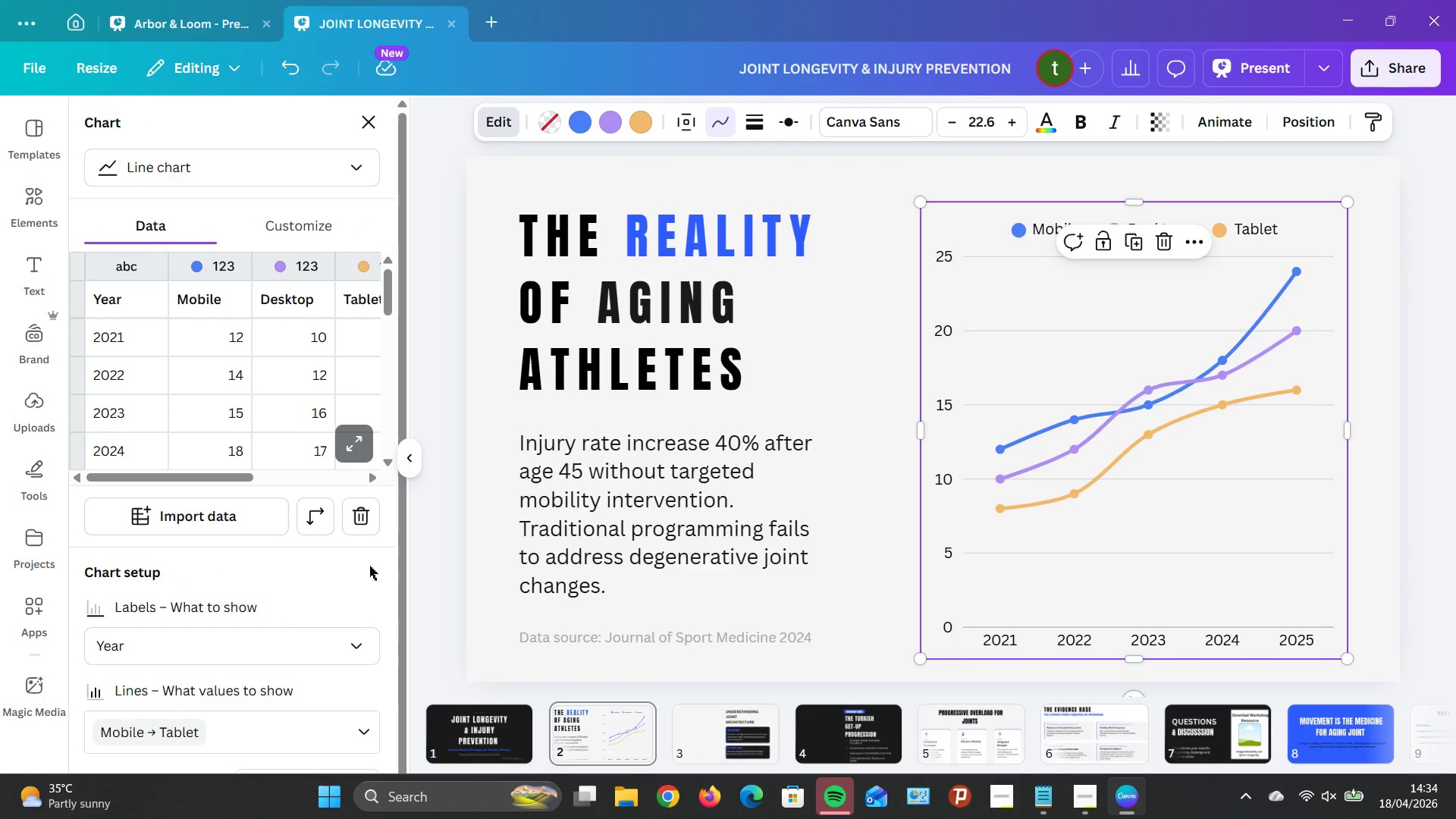 
scroll: coordinate [318, 632], scroll_direction: down, amount: 7.0
 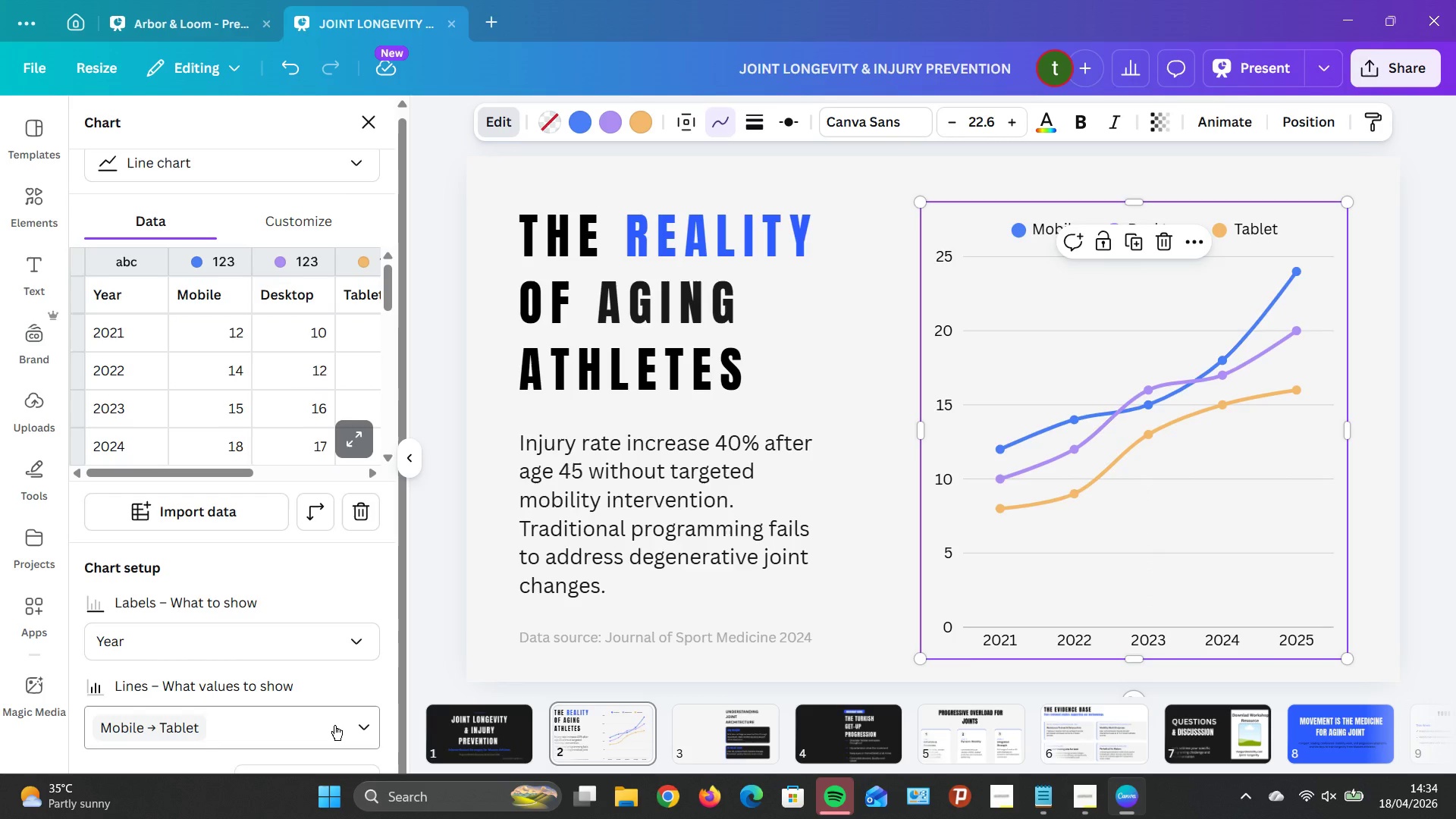 
left_click([334, 725])
 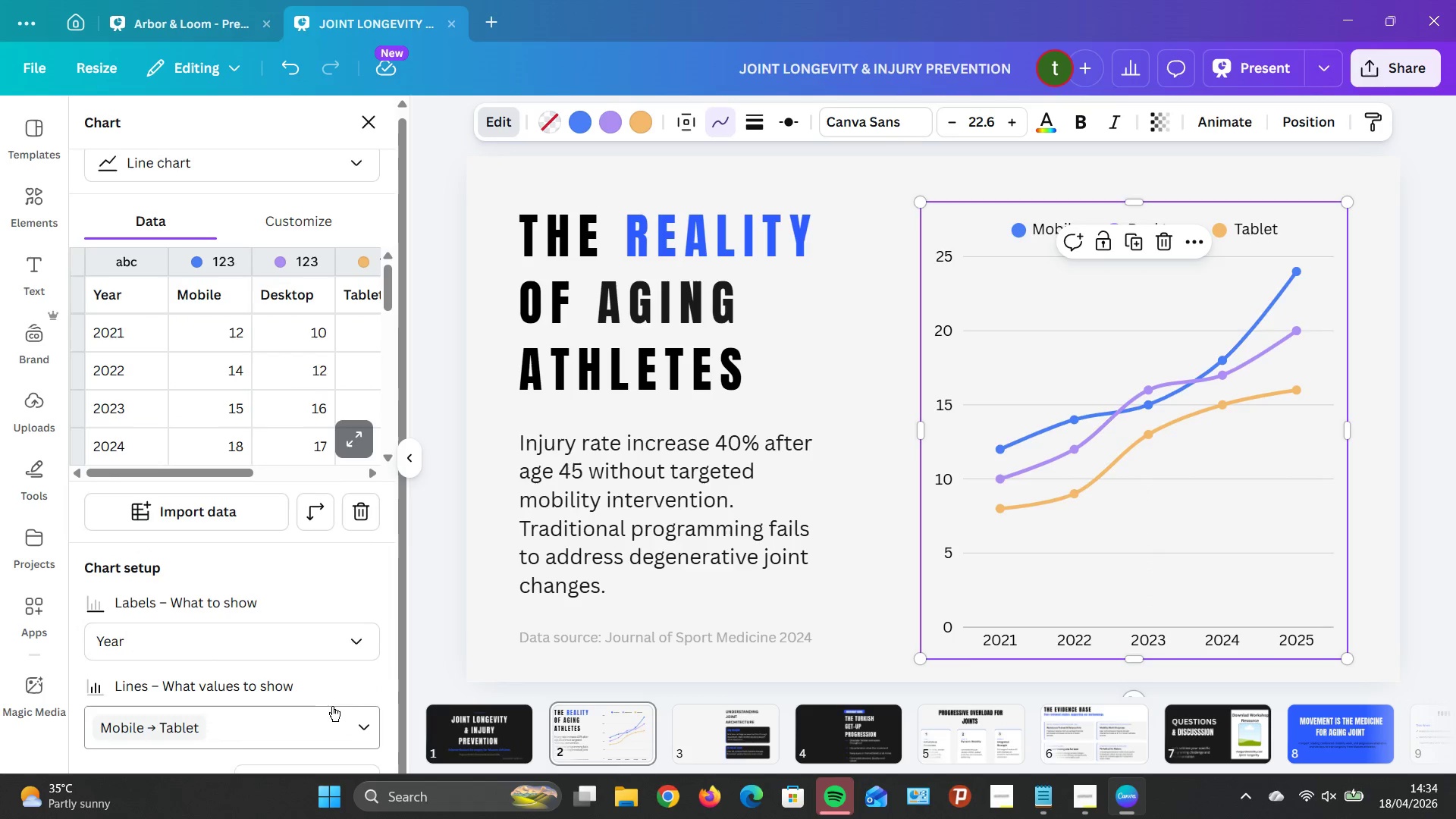 
left_click([326, 632])
 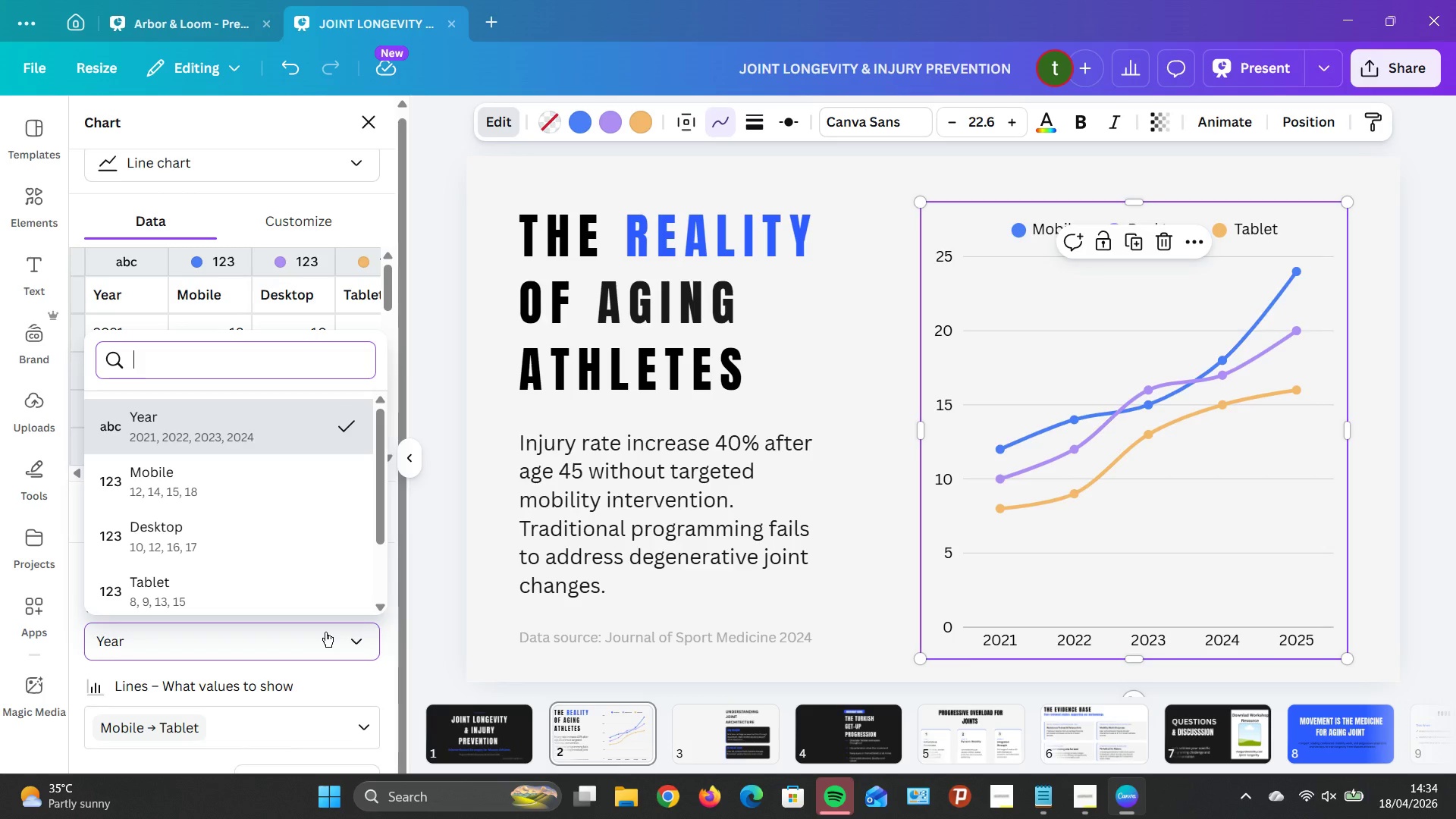 
left_click([325, 632])
 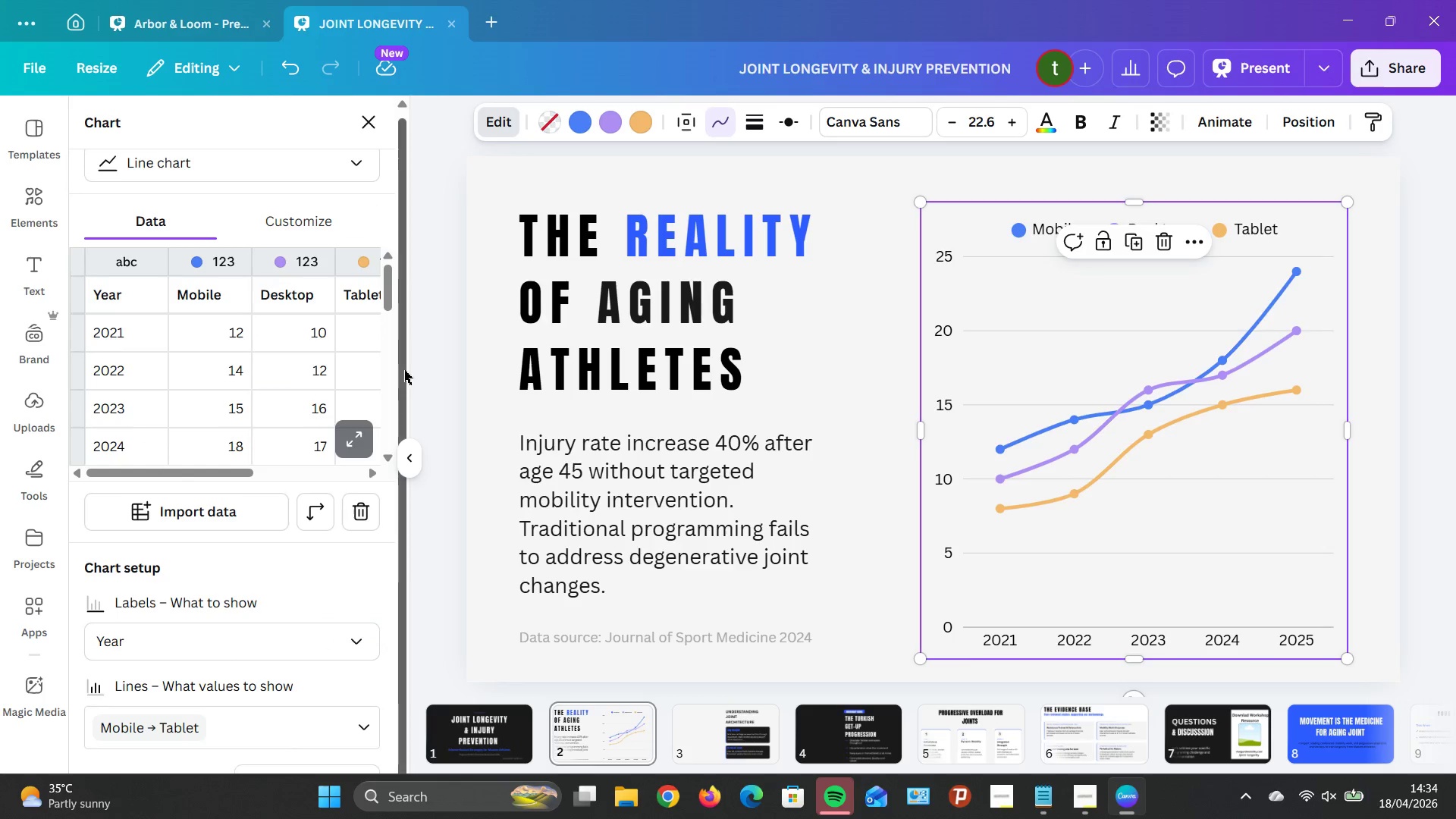 
left_click([297, 209])
 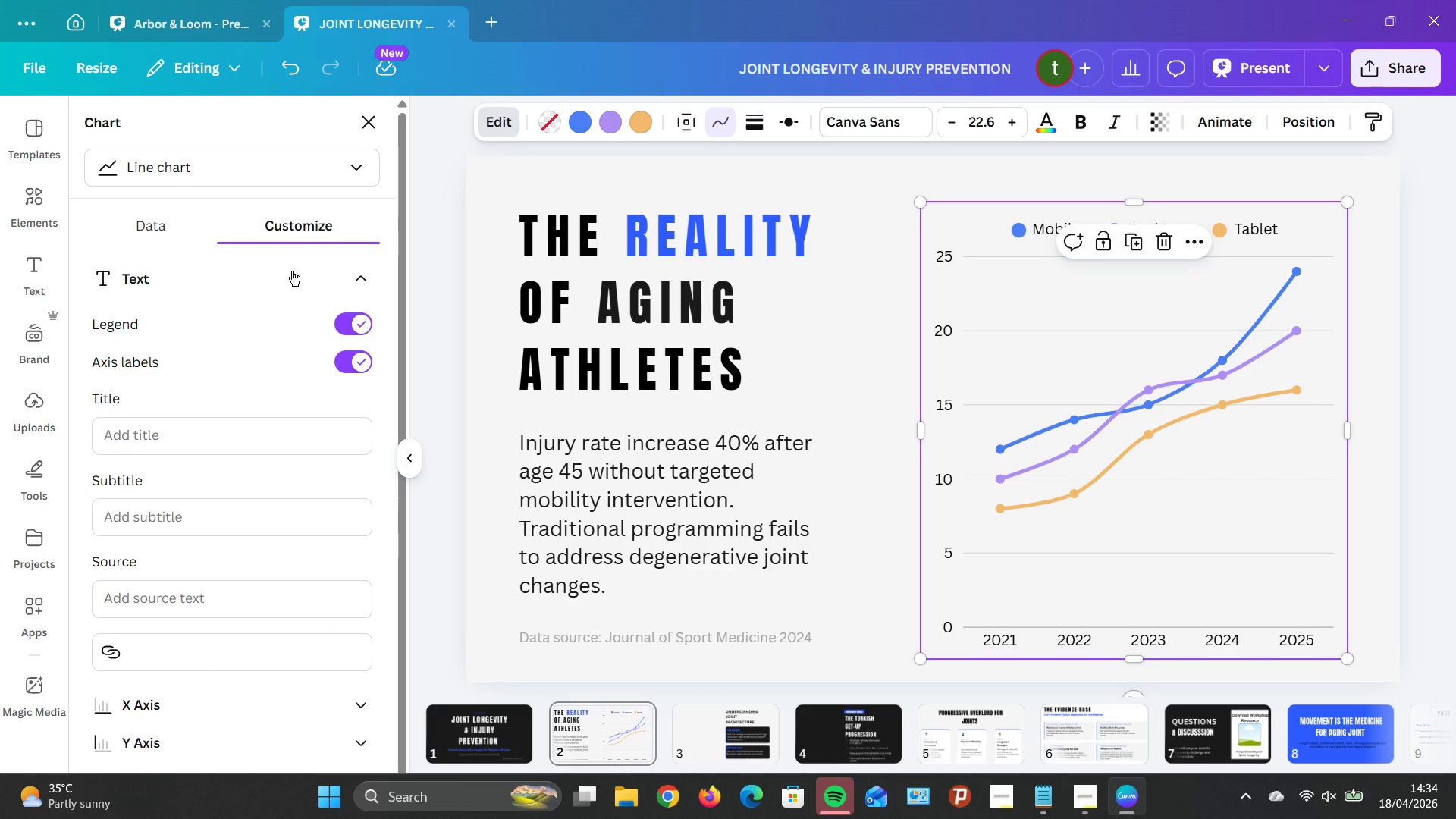 
scroll: coordinate [238, 531], scroll_direction: down, amount: 3.0
 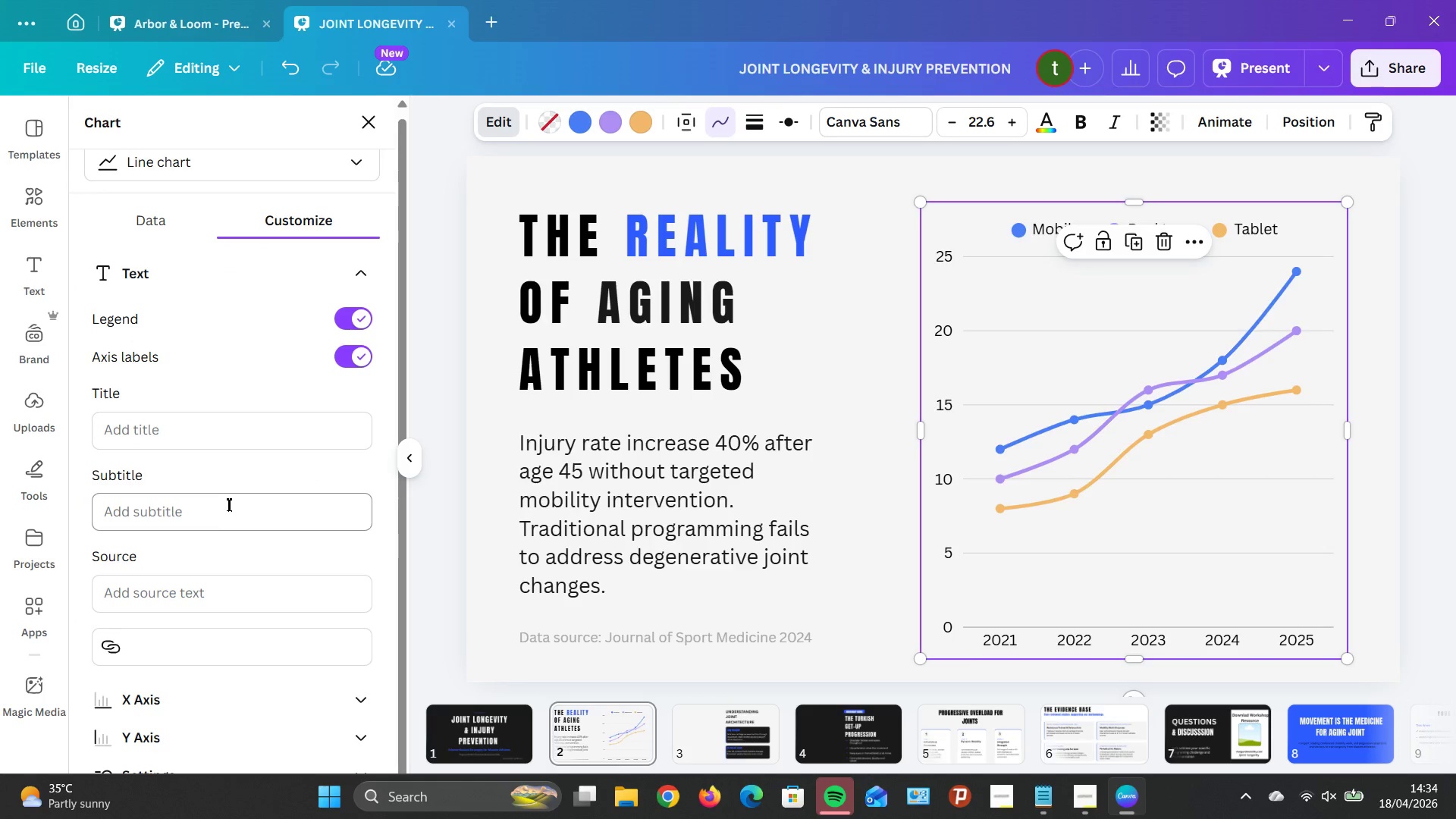 
scroll: coordinate [233, 464], scroll_direction: up, amount: 5.0
 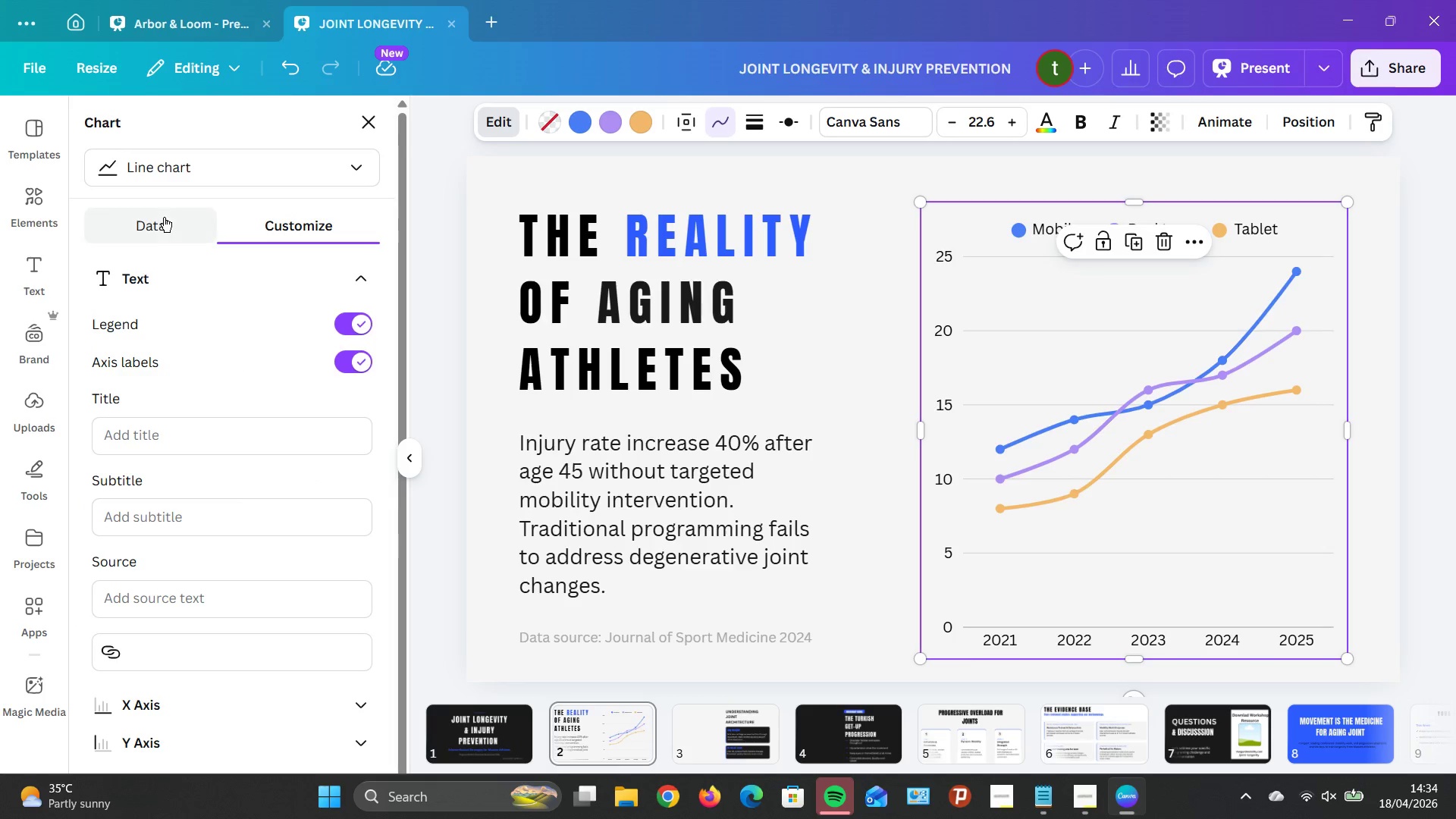 
left_click([162, 215])
 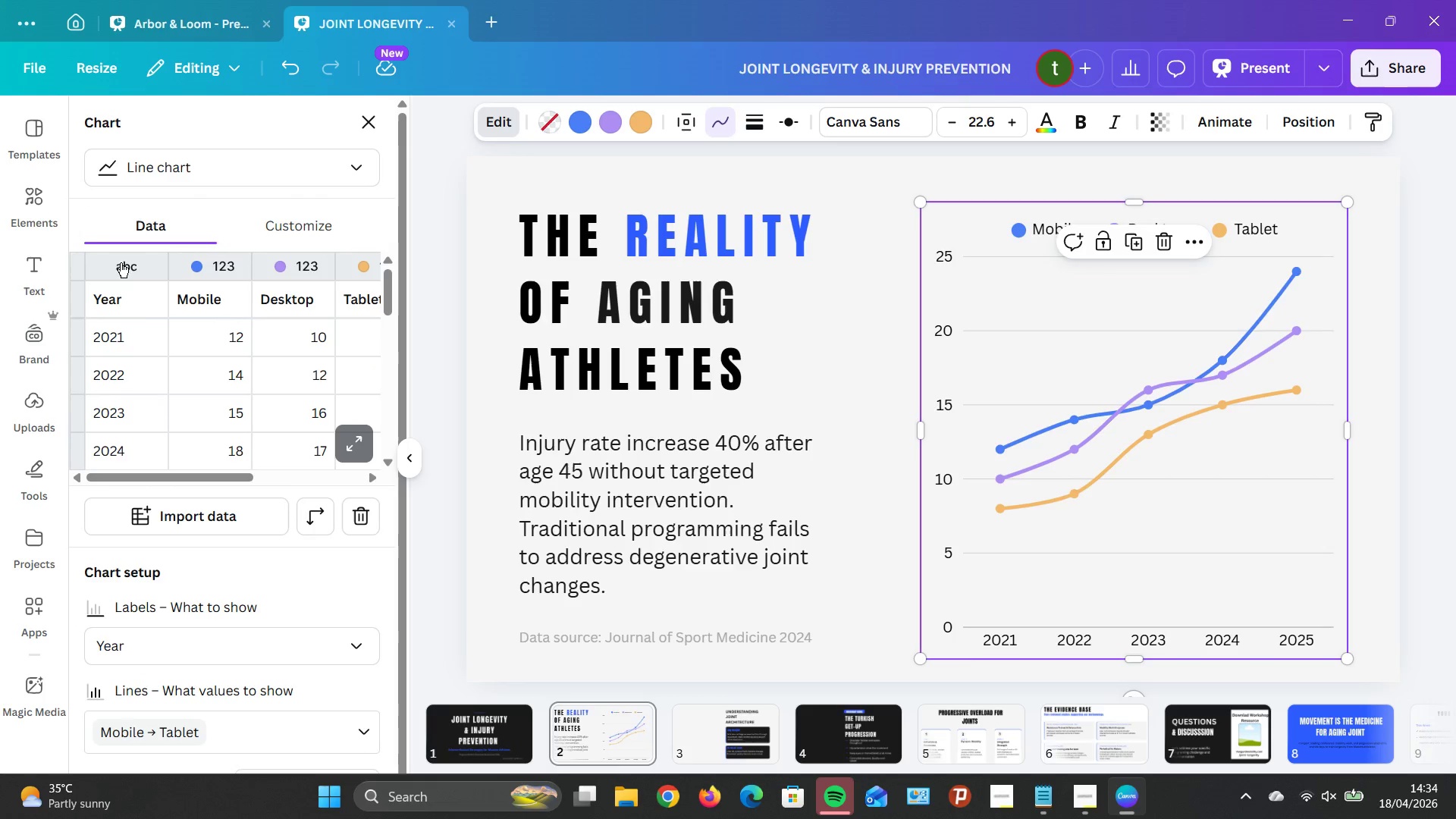 
double_click([135, 310])
 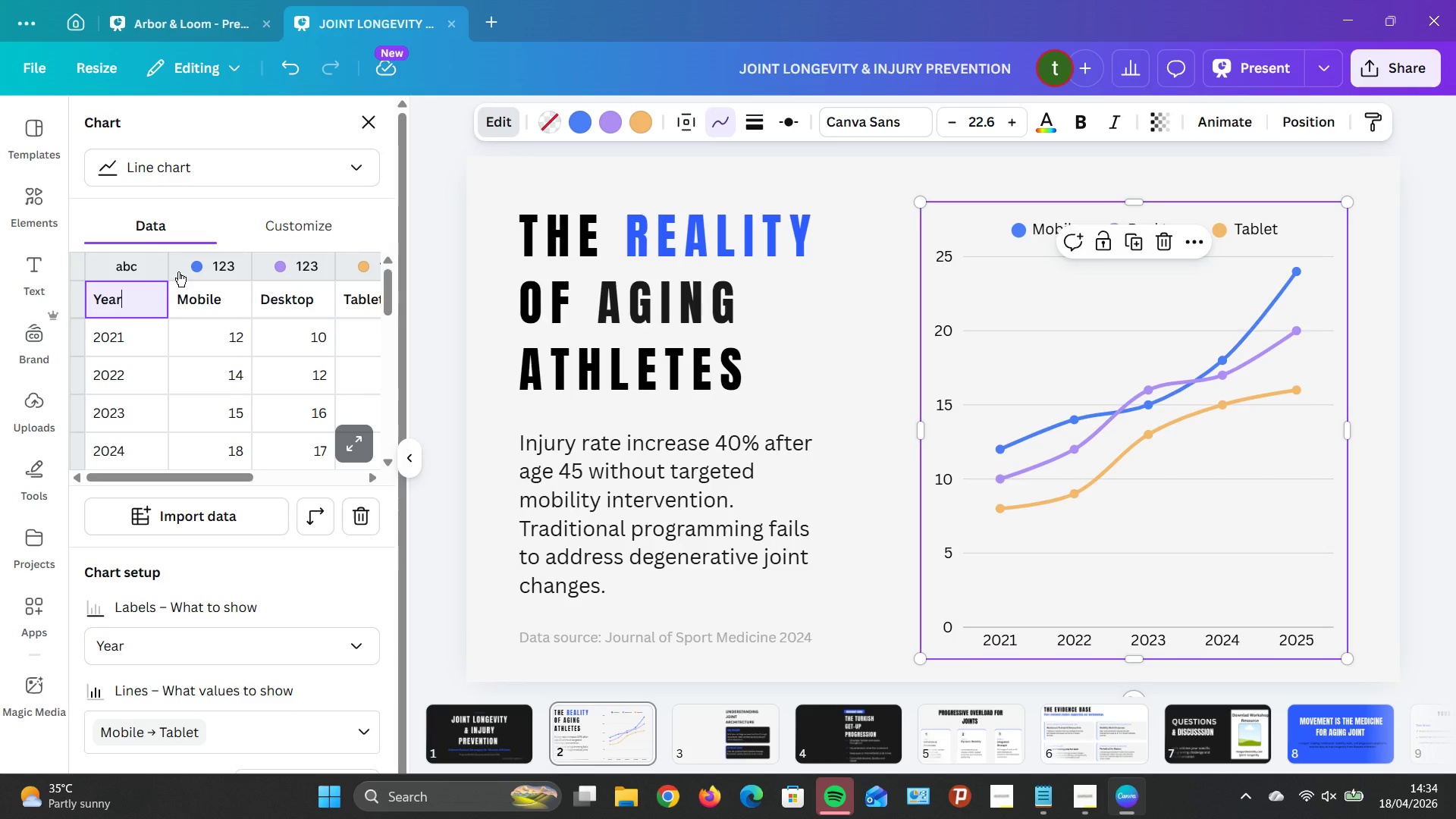 
wait(12.78)
 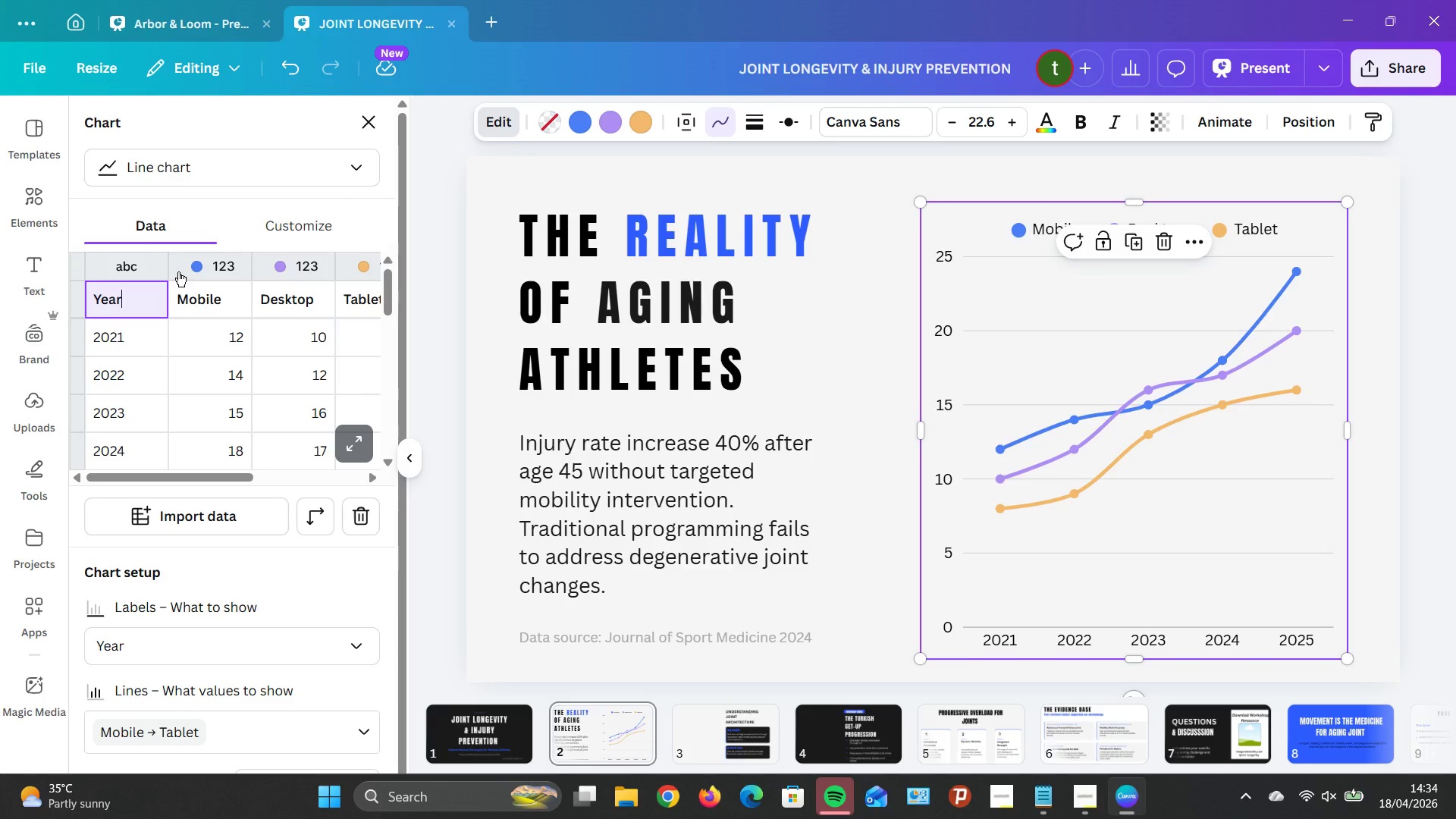 
scroll: coordinate [302, 546], scroll_direction: down, amount: 12.0
 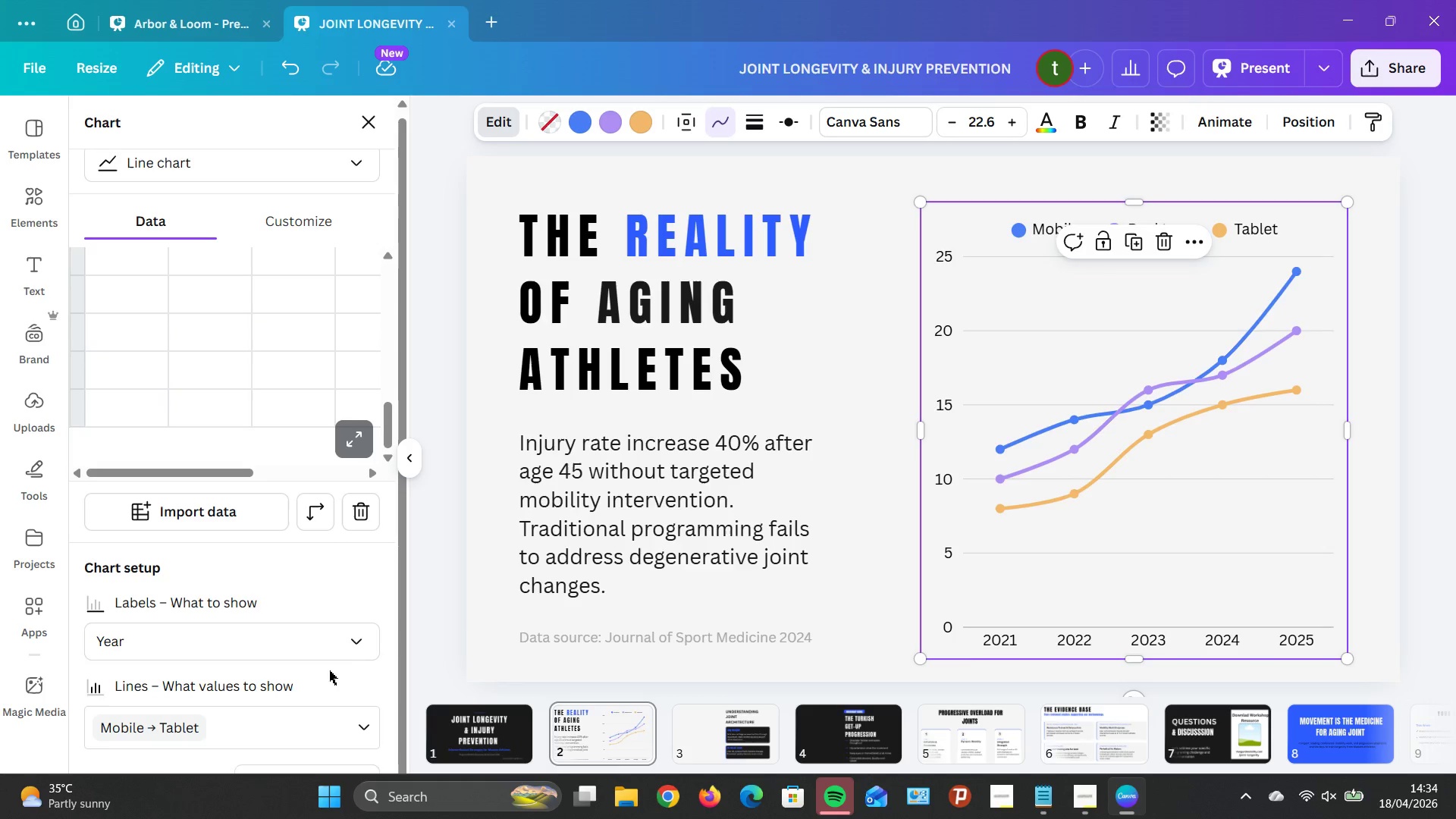 
left_click([340, 638])
 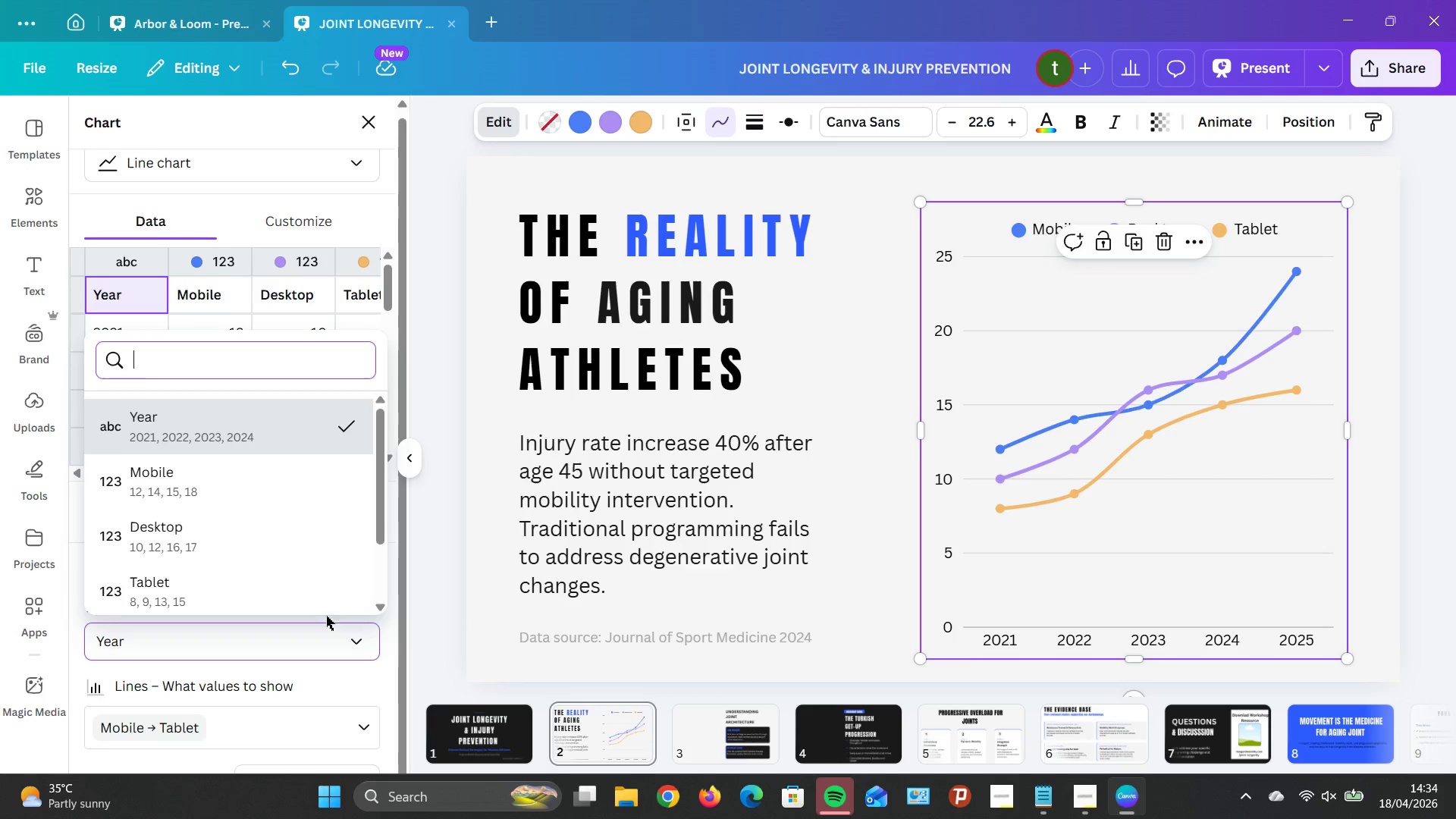 
scroll: coordinate [281, 557], scroll_direction: down, amount: 4.0
 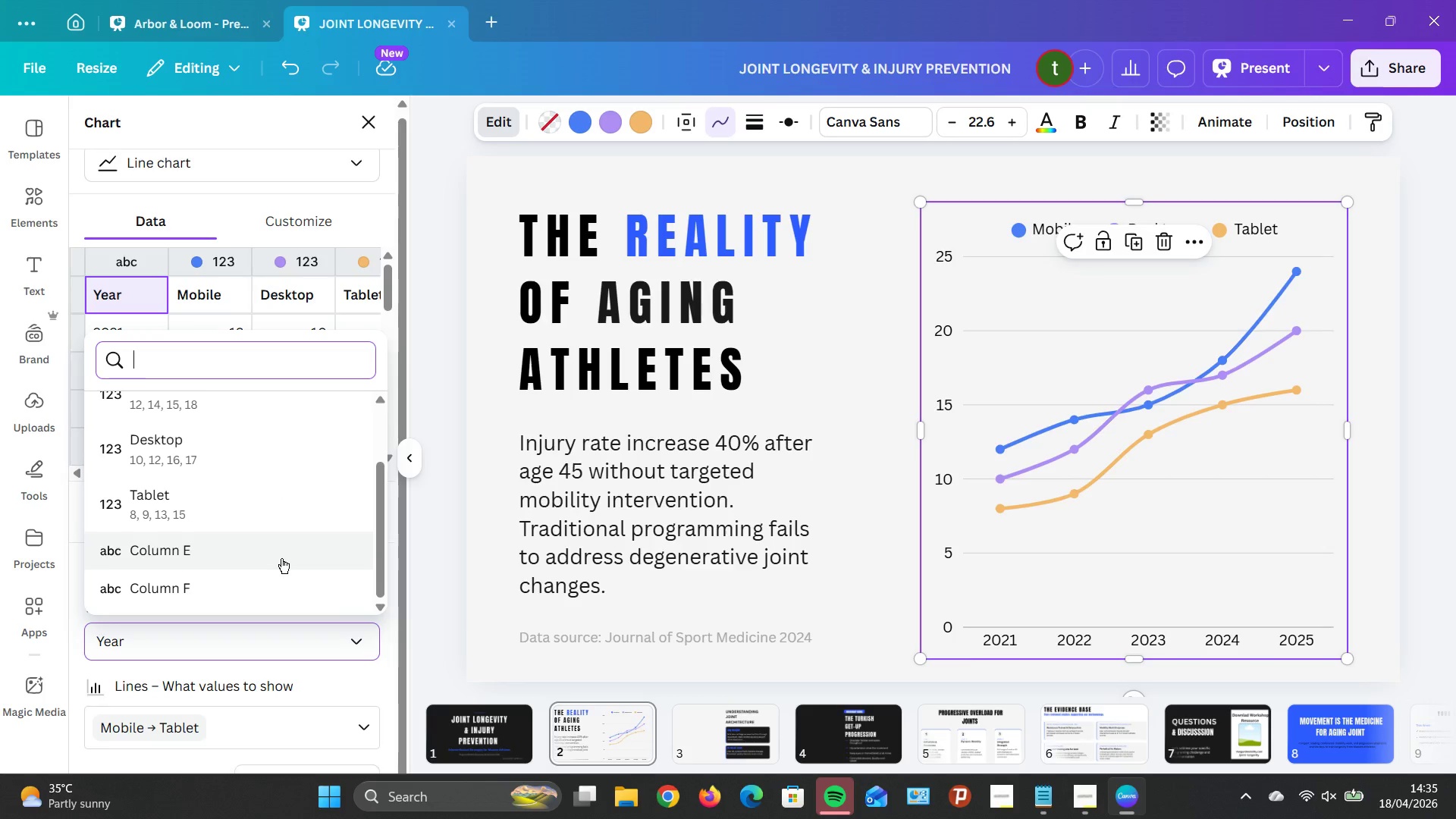 
scroll: coordinate [283, 556], scroll_direction: up, amount: 8.0
 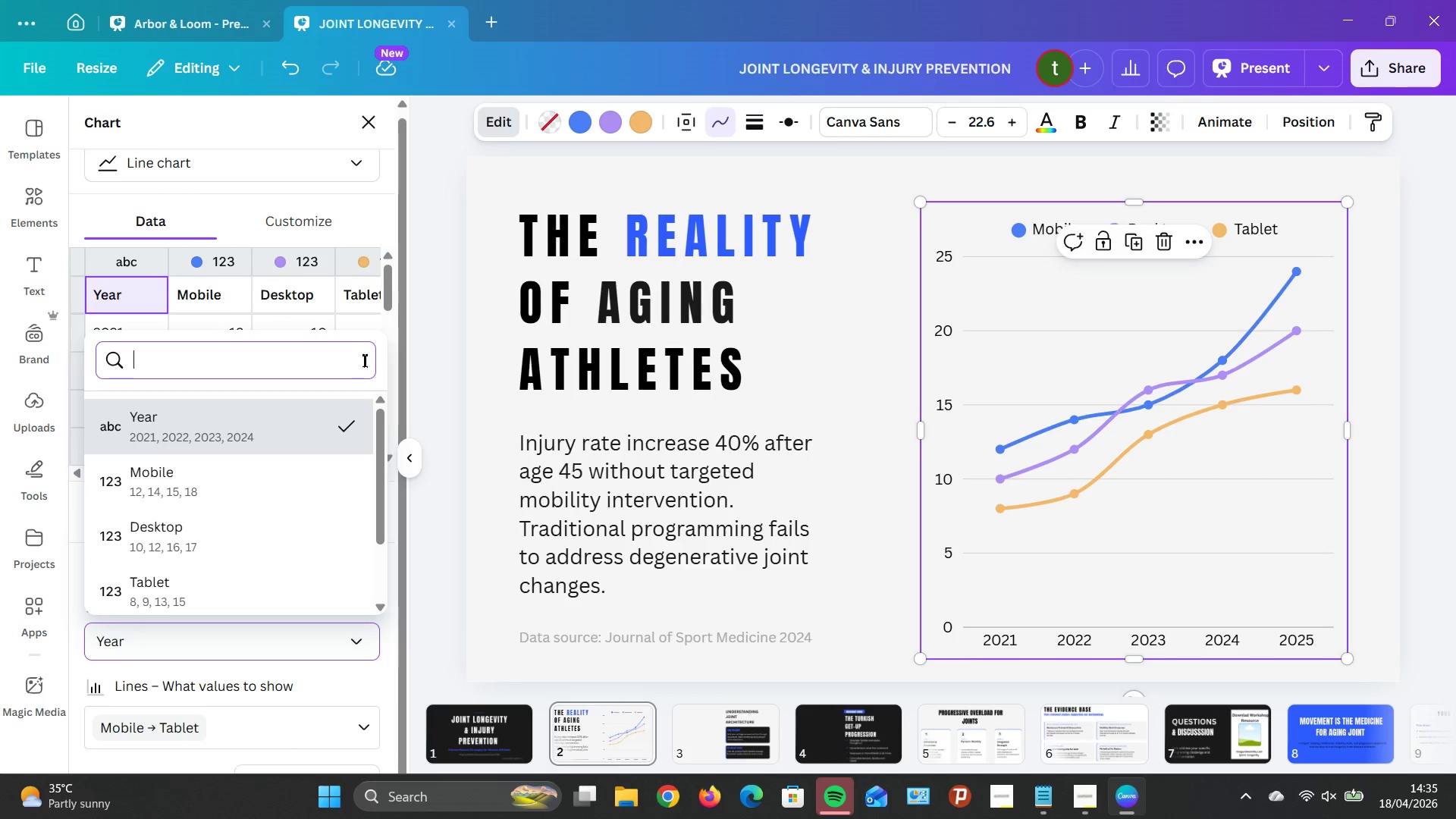 
left_click([402, 369])
 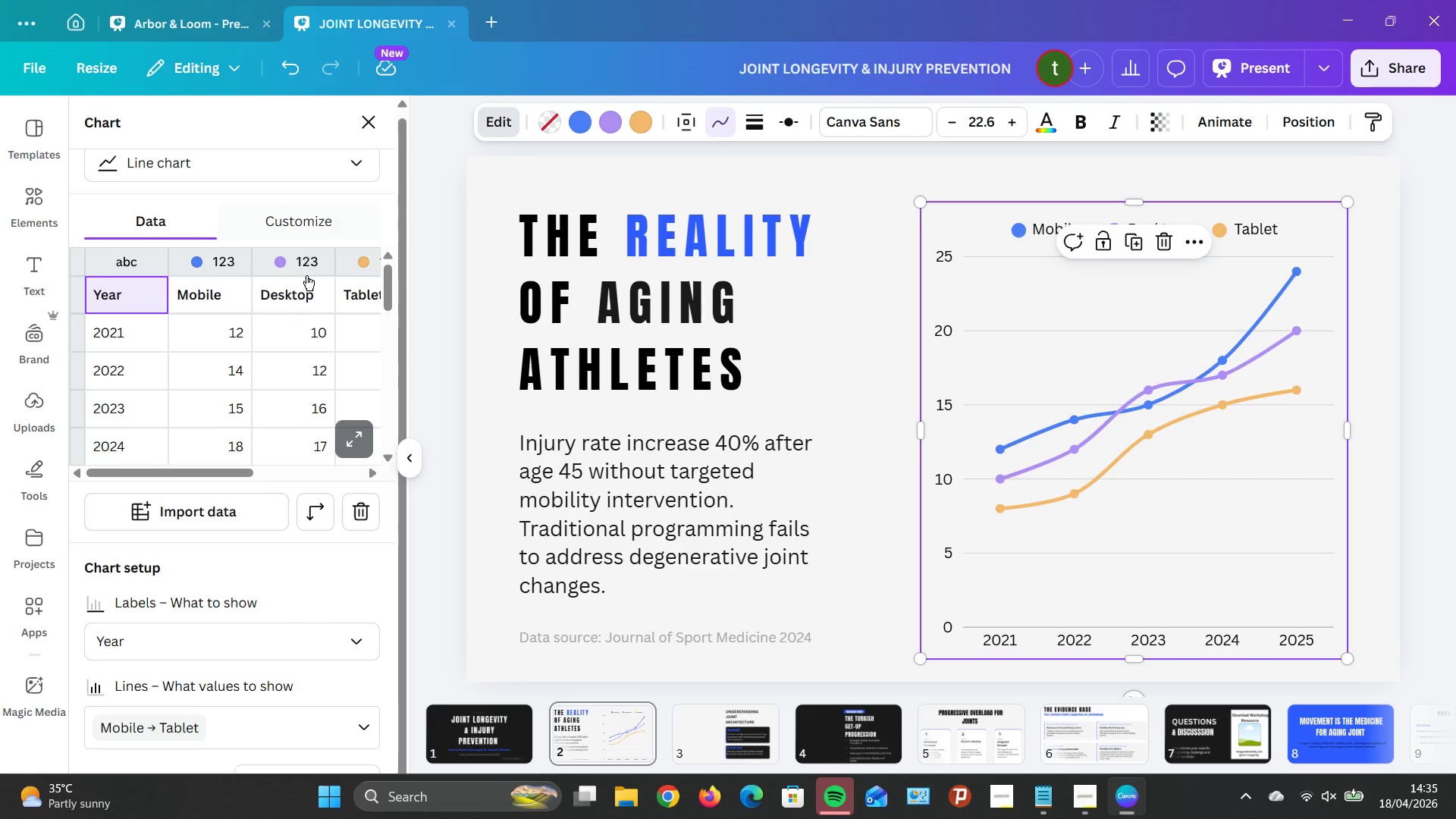 
wait(20.25)
 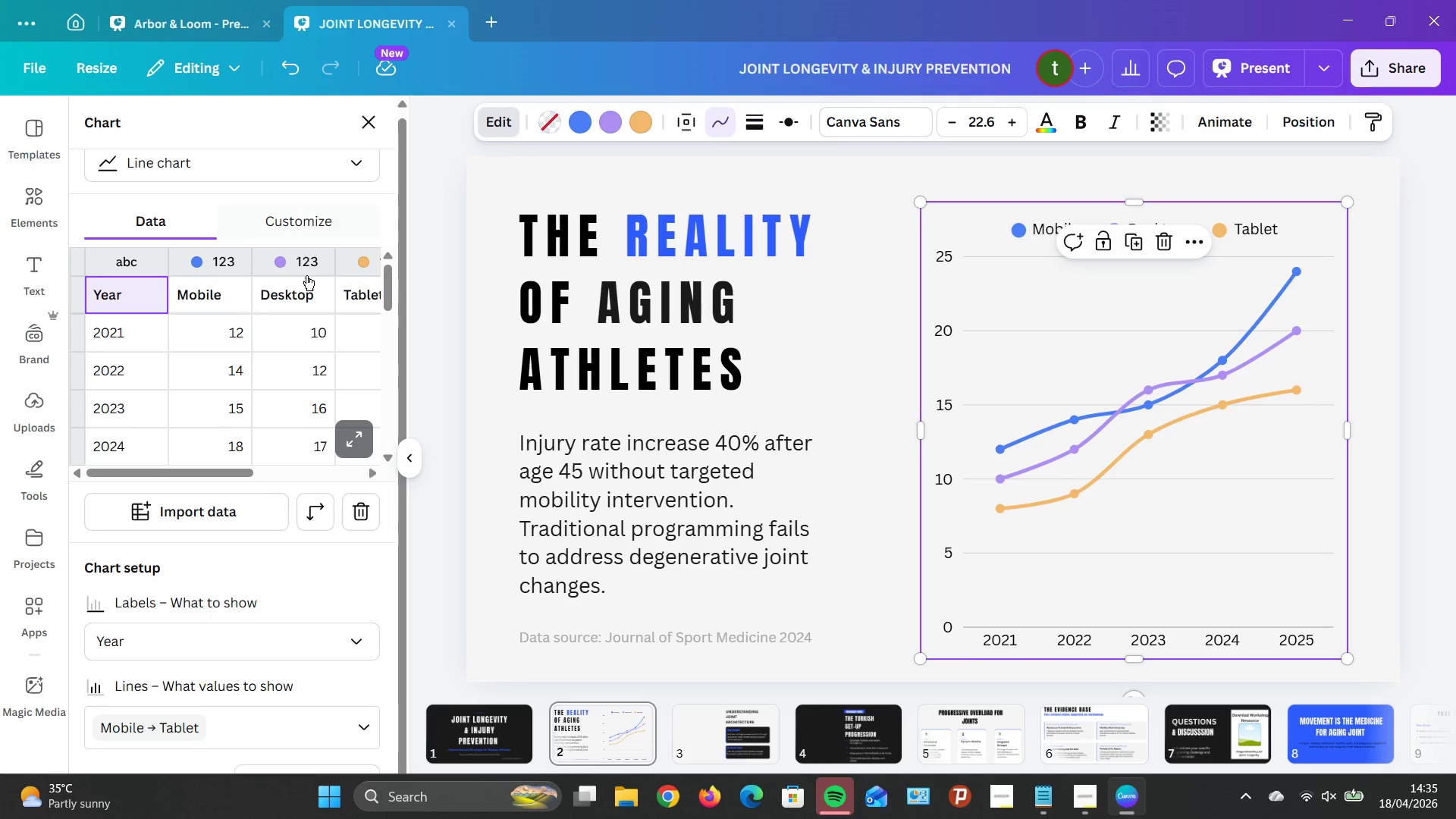 
left_click([354, 265])
 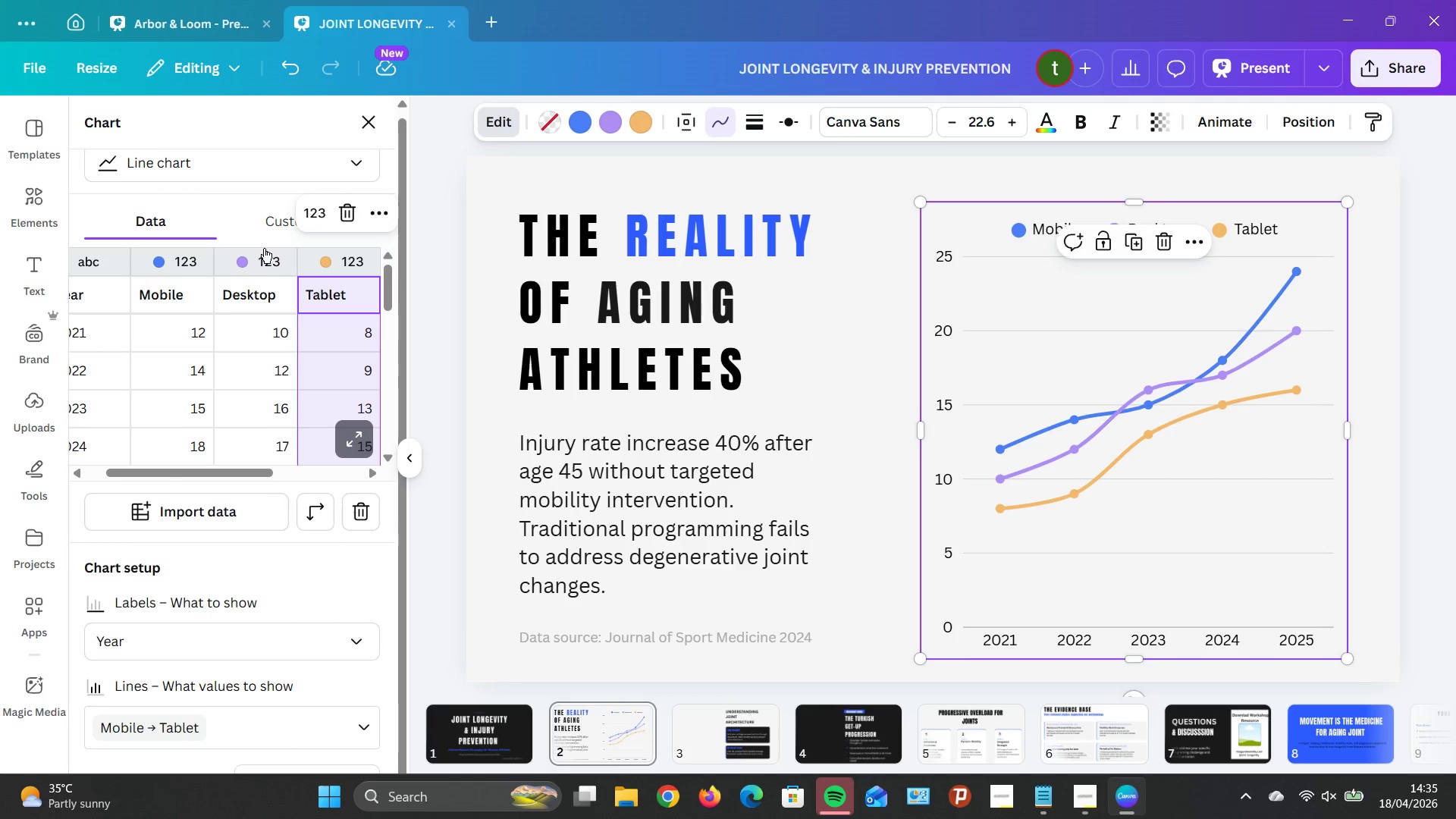 
left_click([257, 259])
 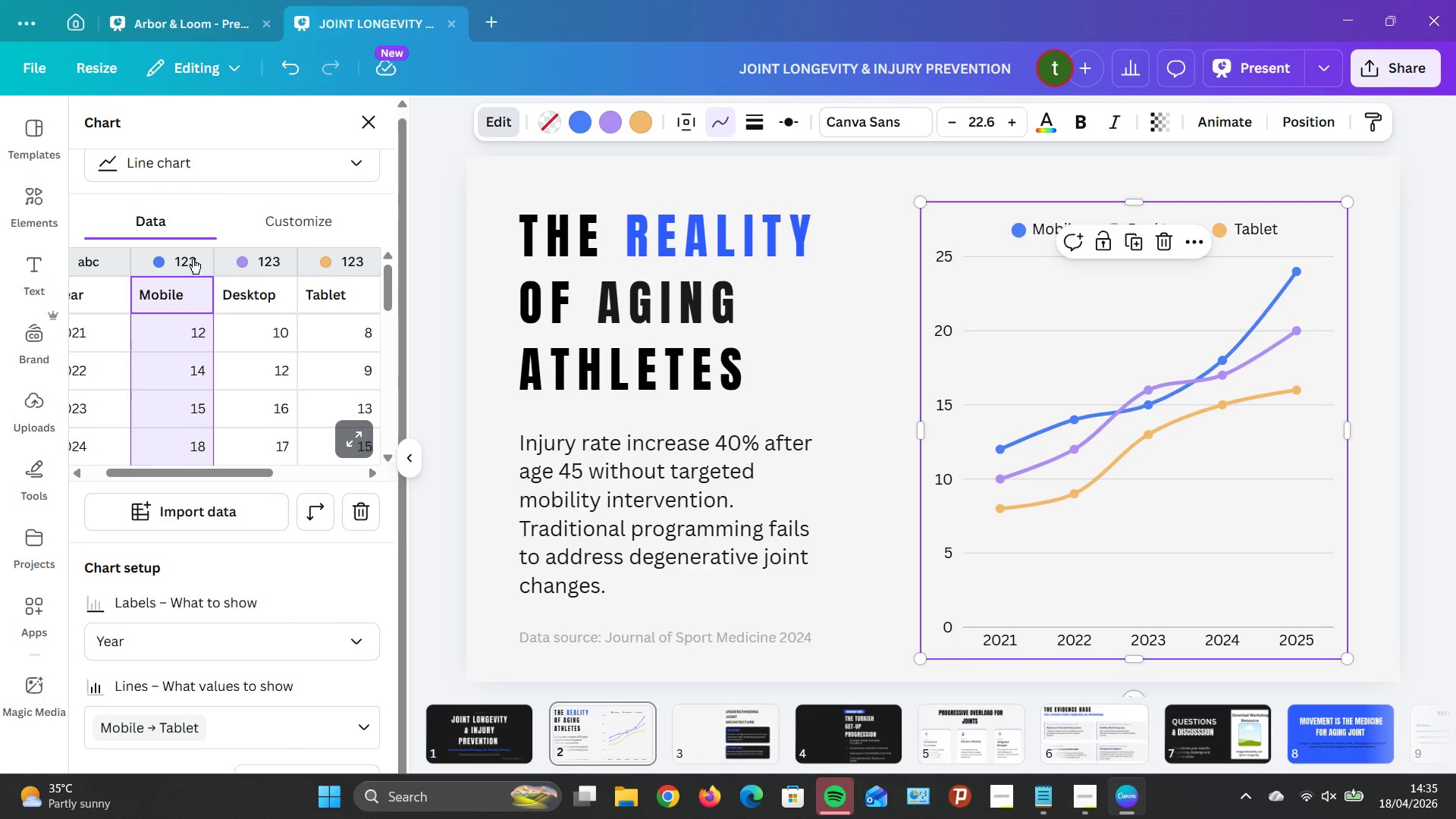 
left_click([173, 207])
 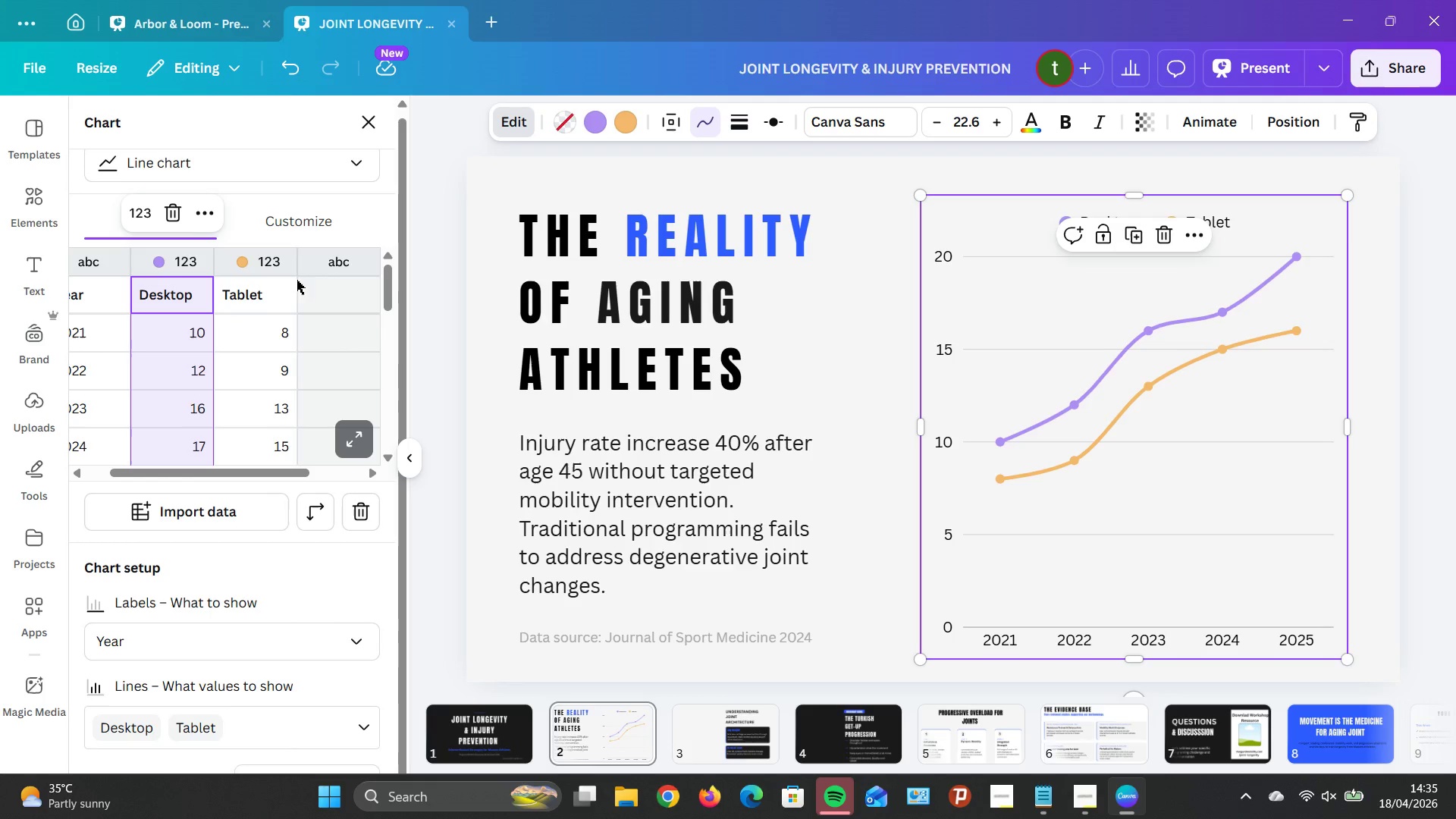 
wait(12.62)
 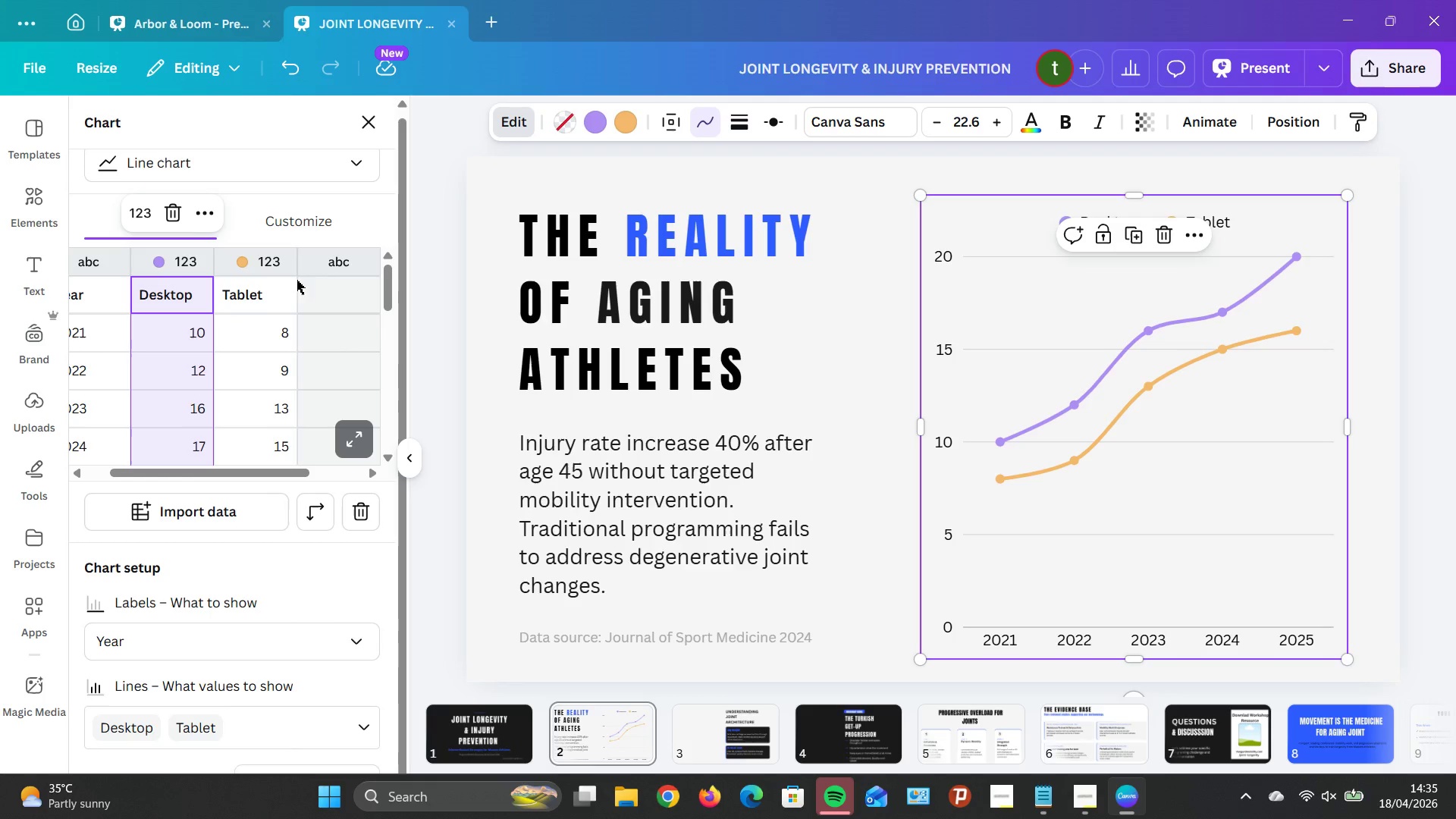 
scroll: coordinate [213, 526], scroll_direction: down, amount: 2.0
 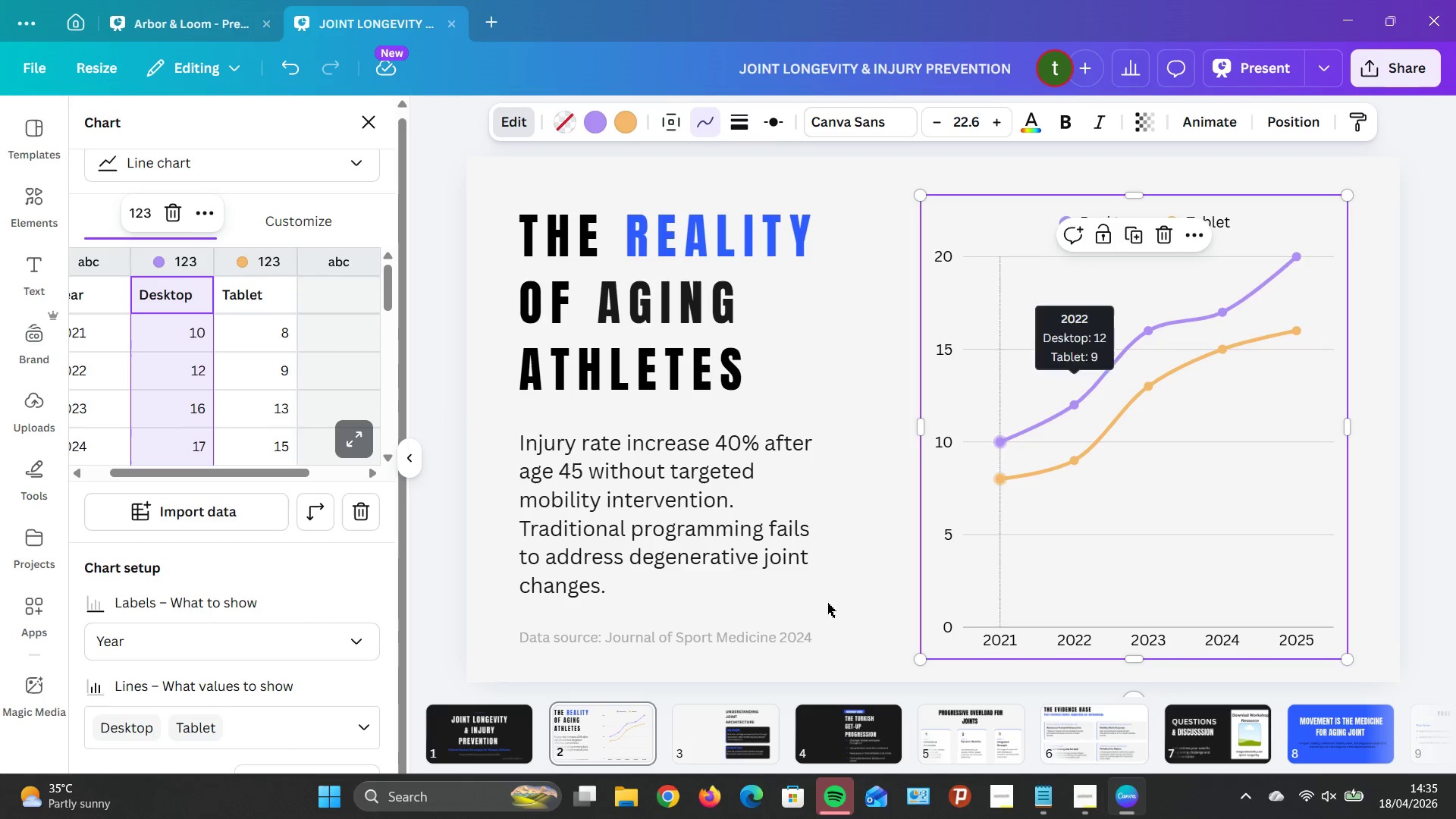 
left_click([734, 734])
 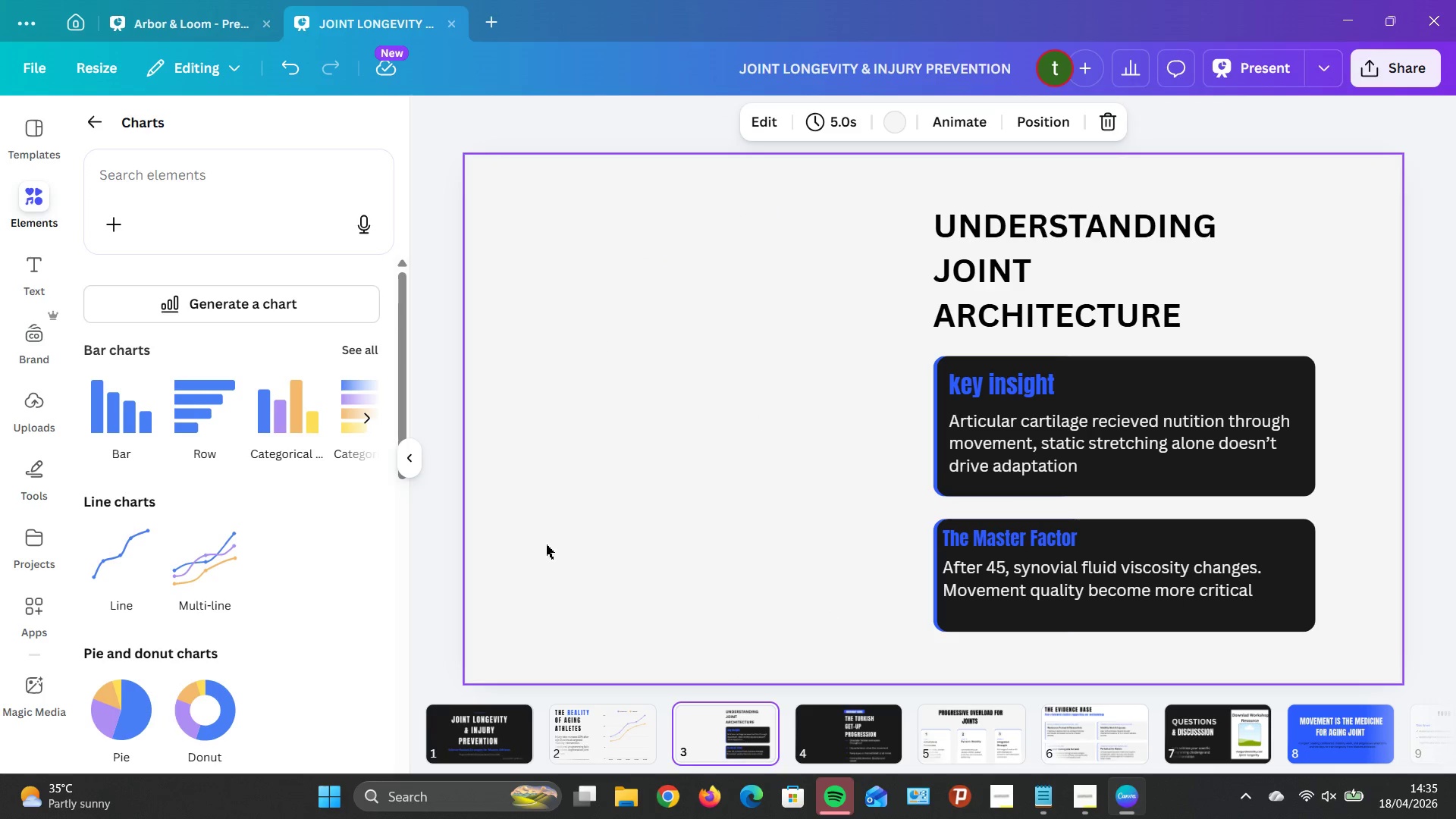 
wait(5.05)
 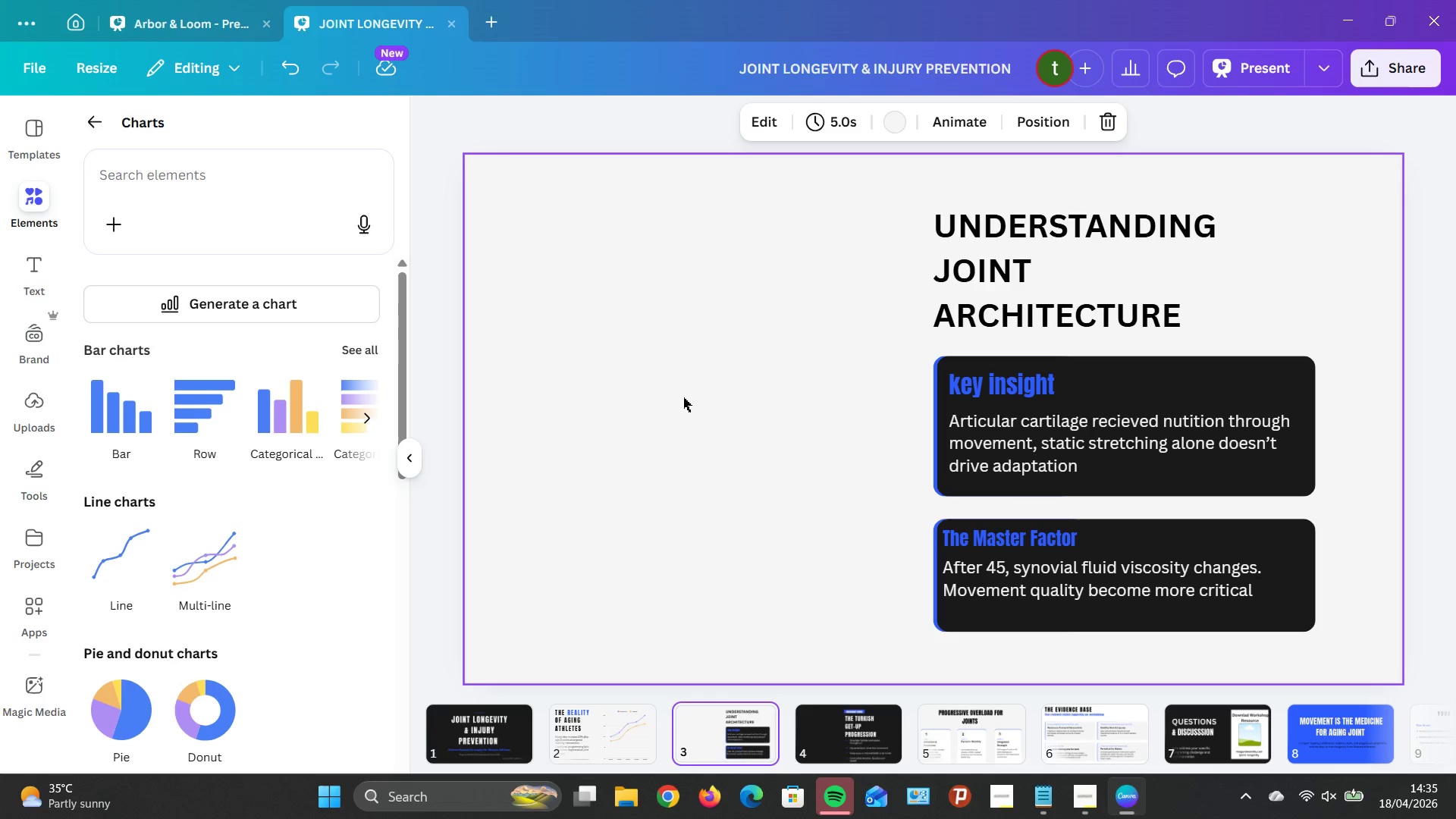 
left_click([1048, 797])
 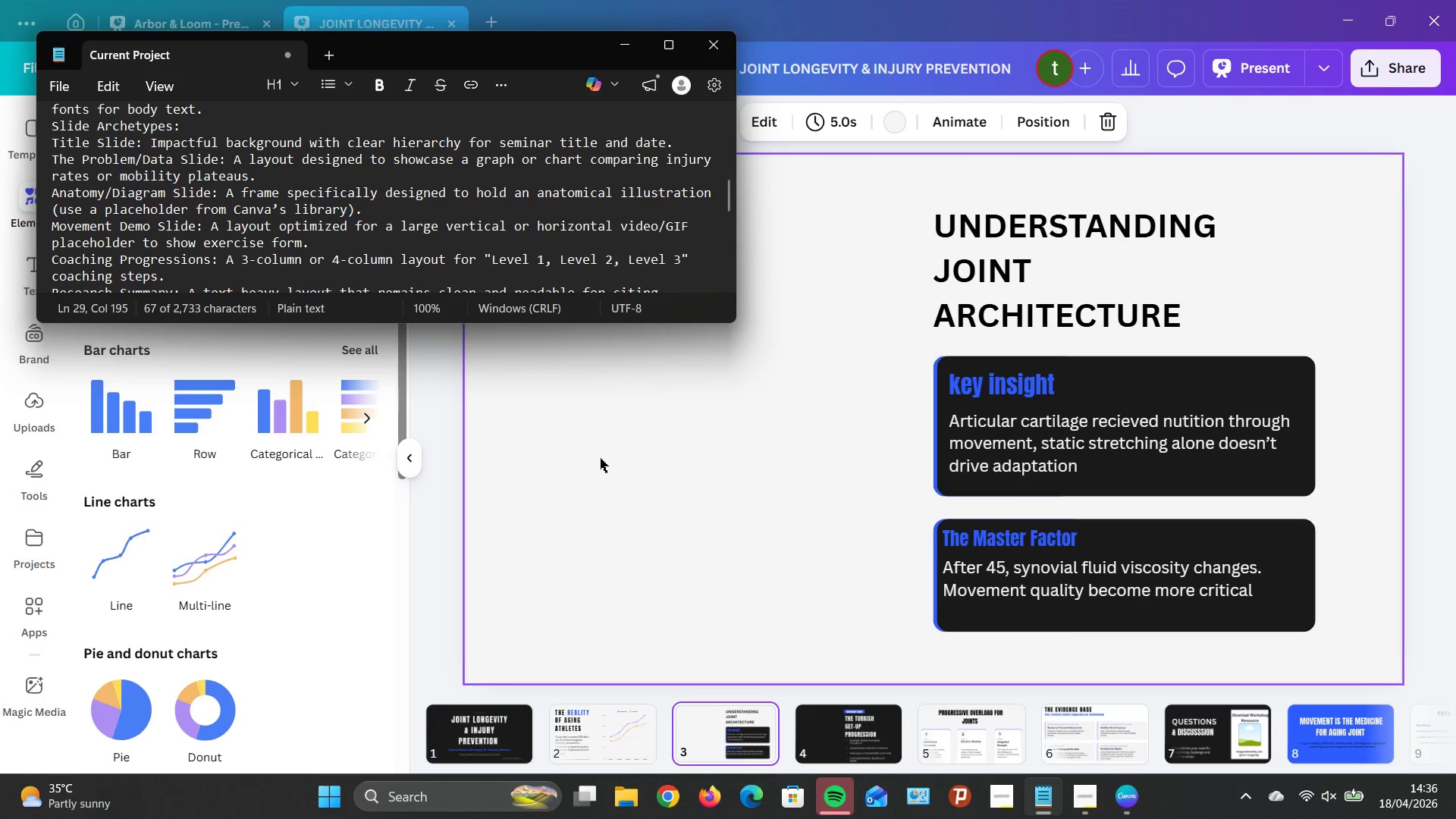 
wait(13.58)
 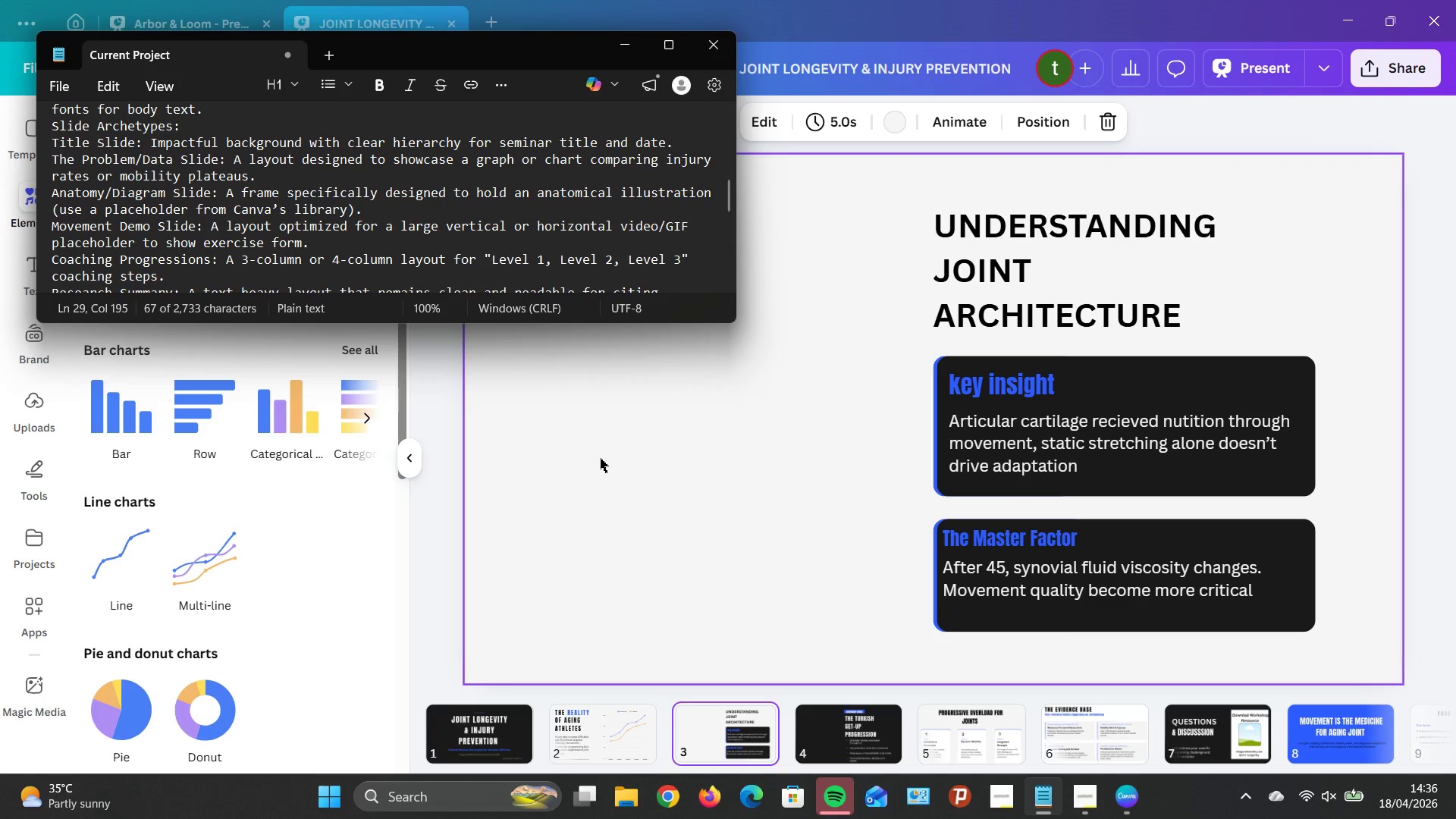 
left_click([642, 739])
 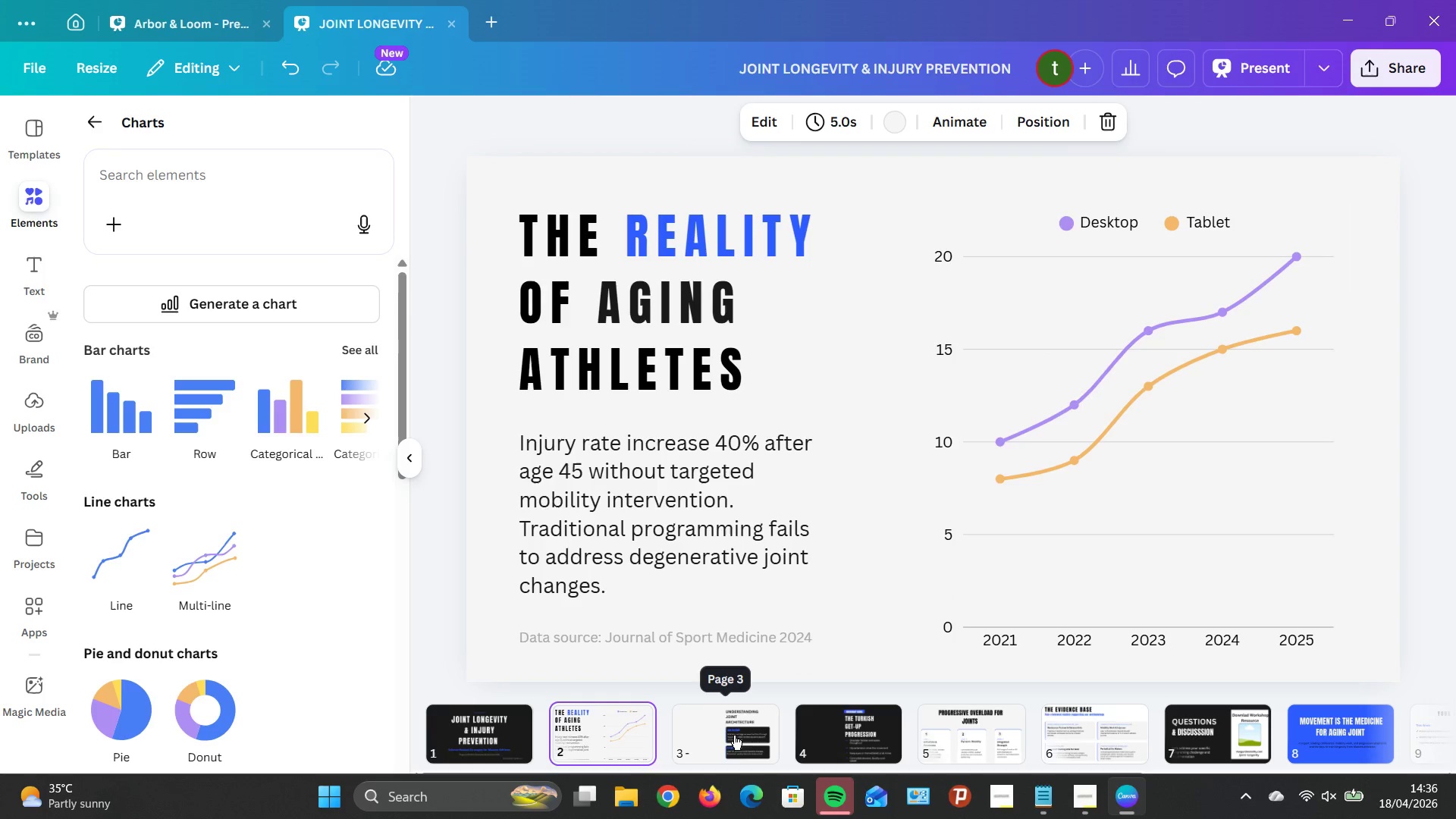 
wait(12.86)
 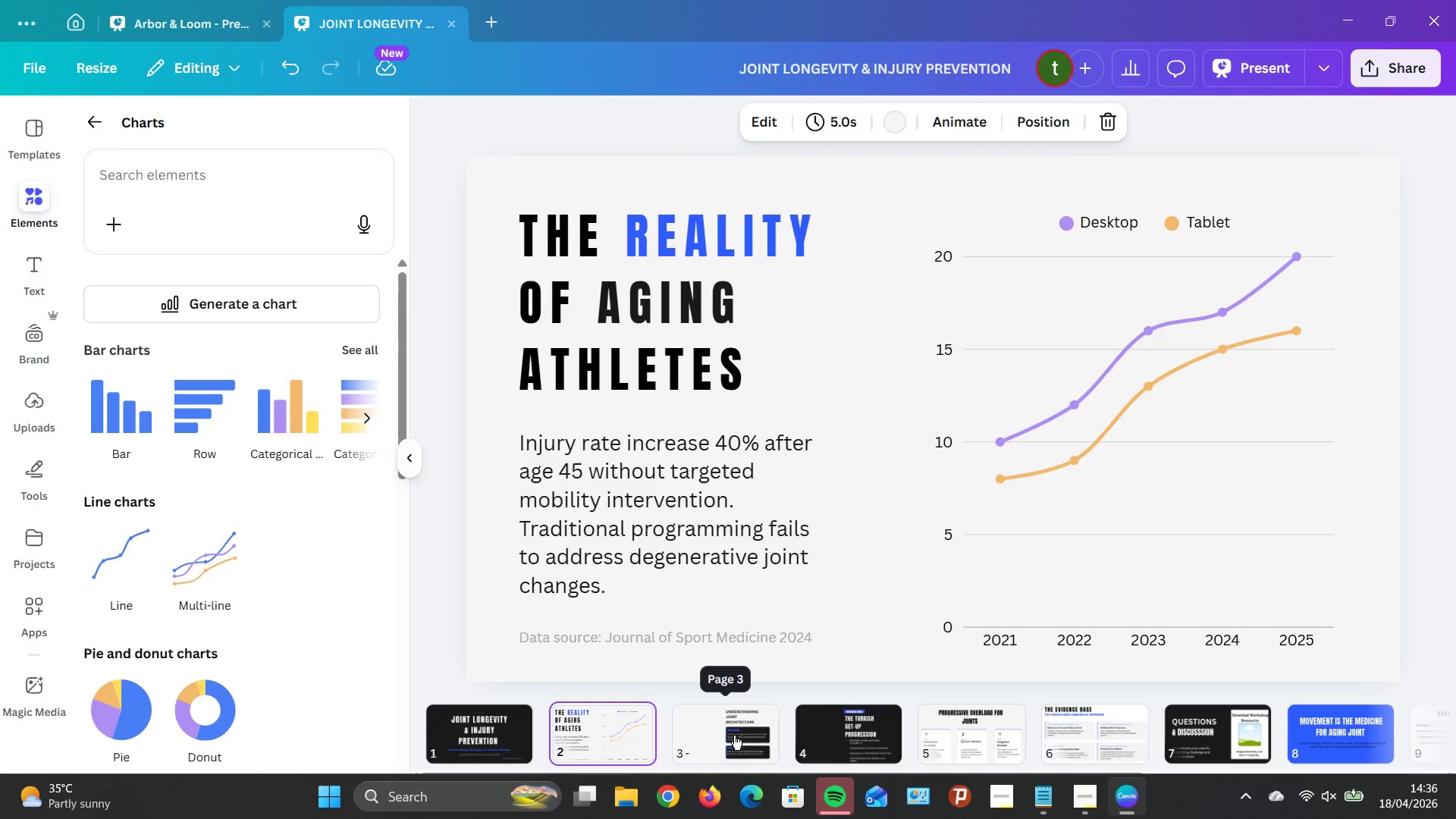 
left_click([713, 739])
 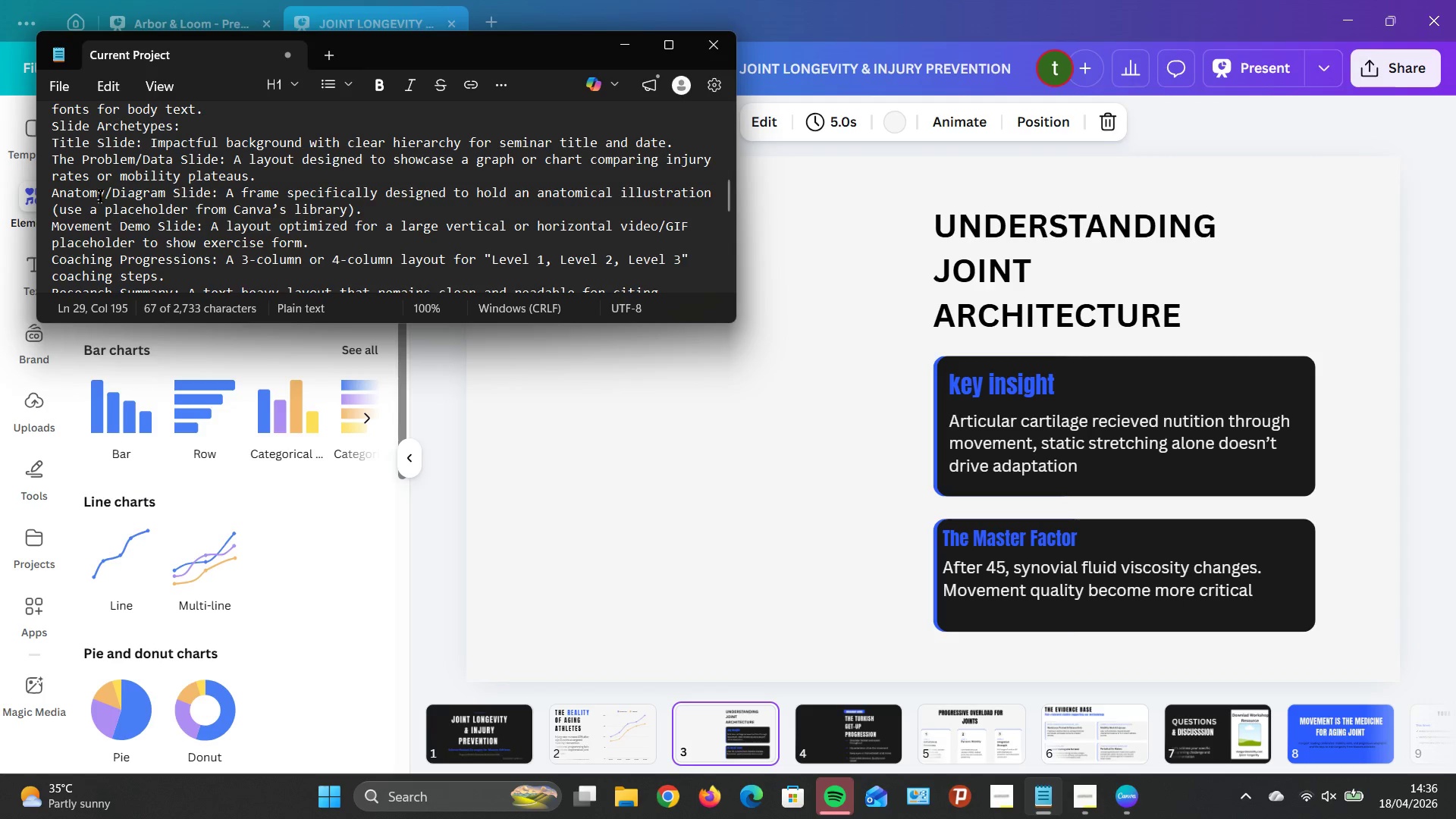 
scroll: coordinate [141, 200], scroll_direction: down, amount: 1.0
 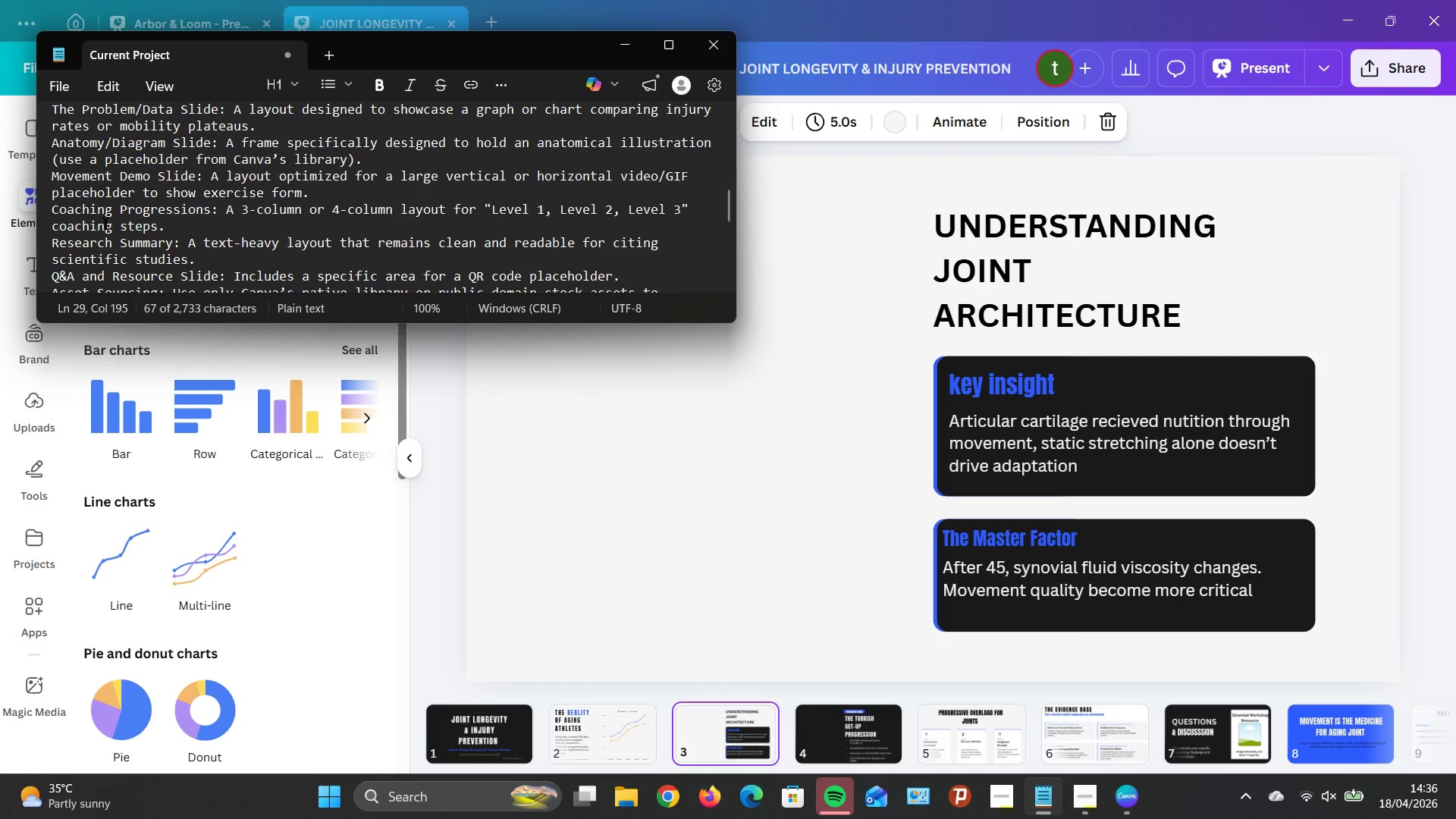 
scroll: coordinate [99, 210], scroll_direction: up, amount: 1.0
 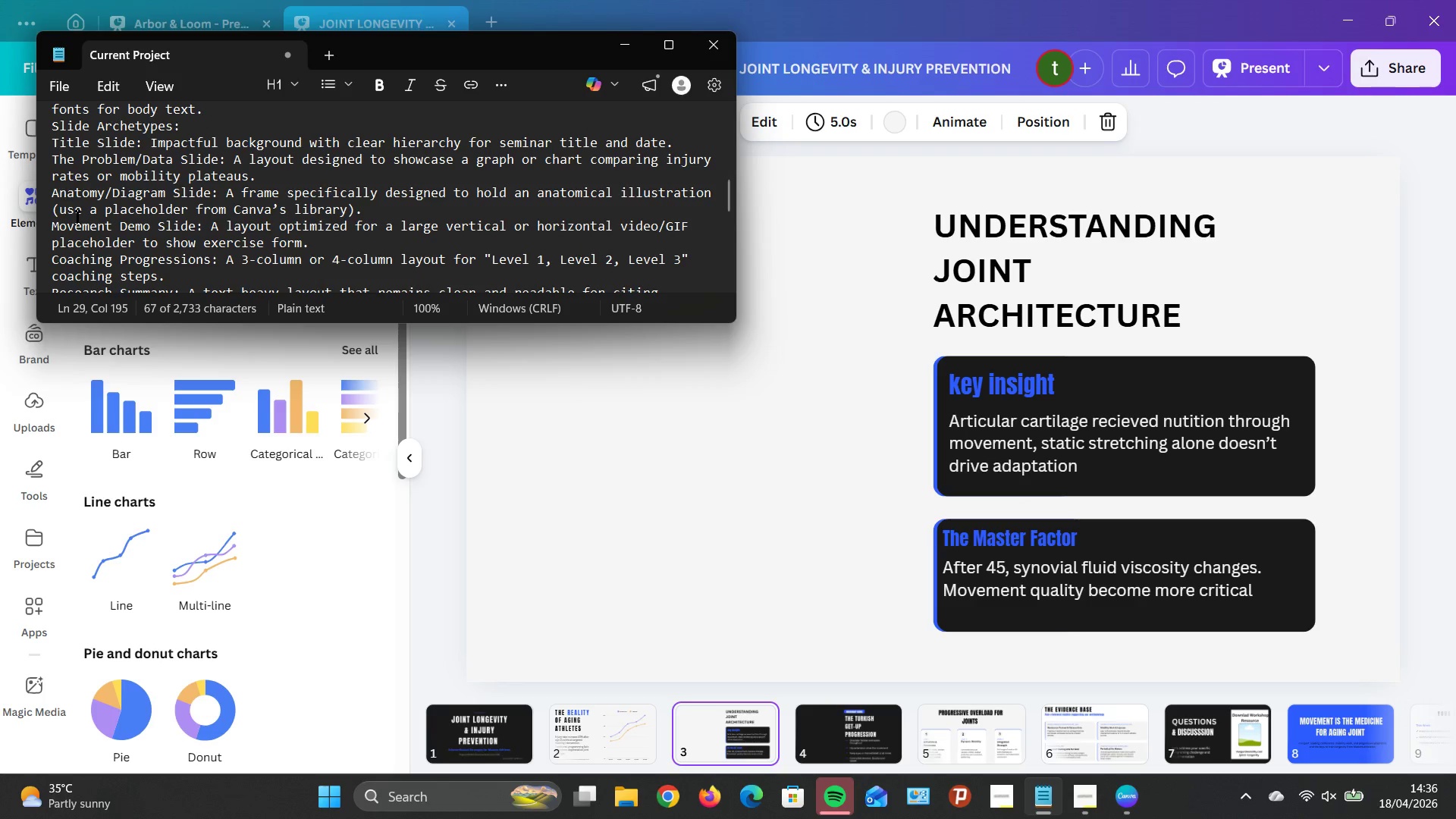 
wait(9.99)
 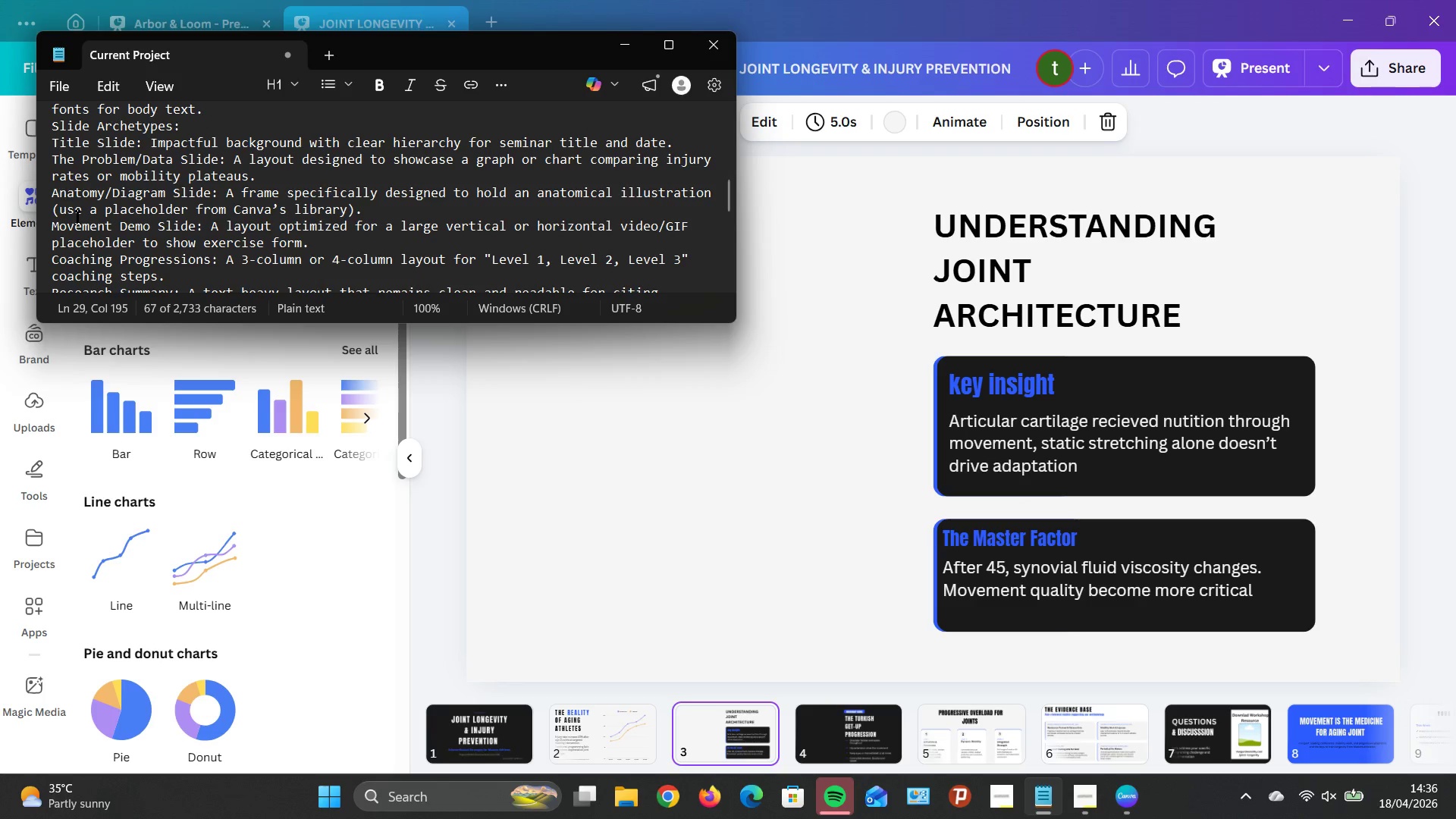 
left_click([359, 290])
 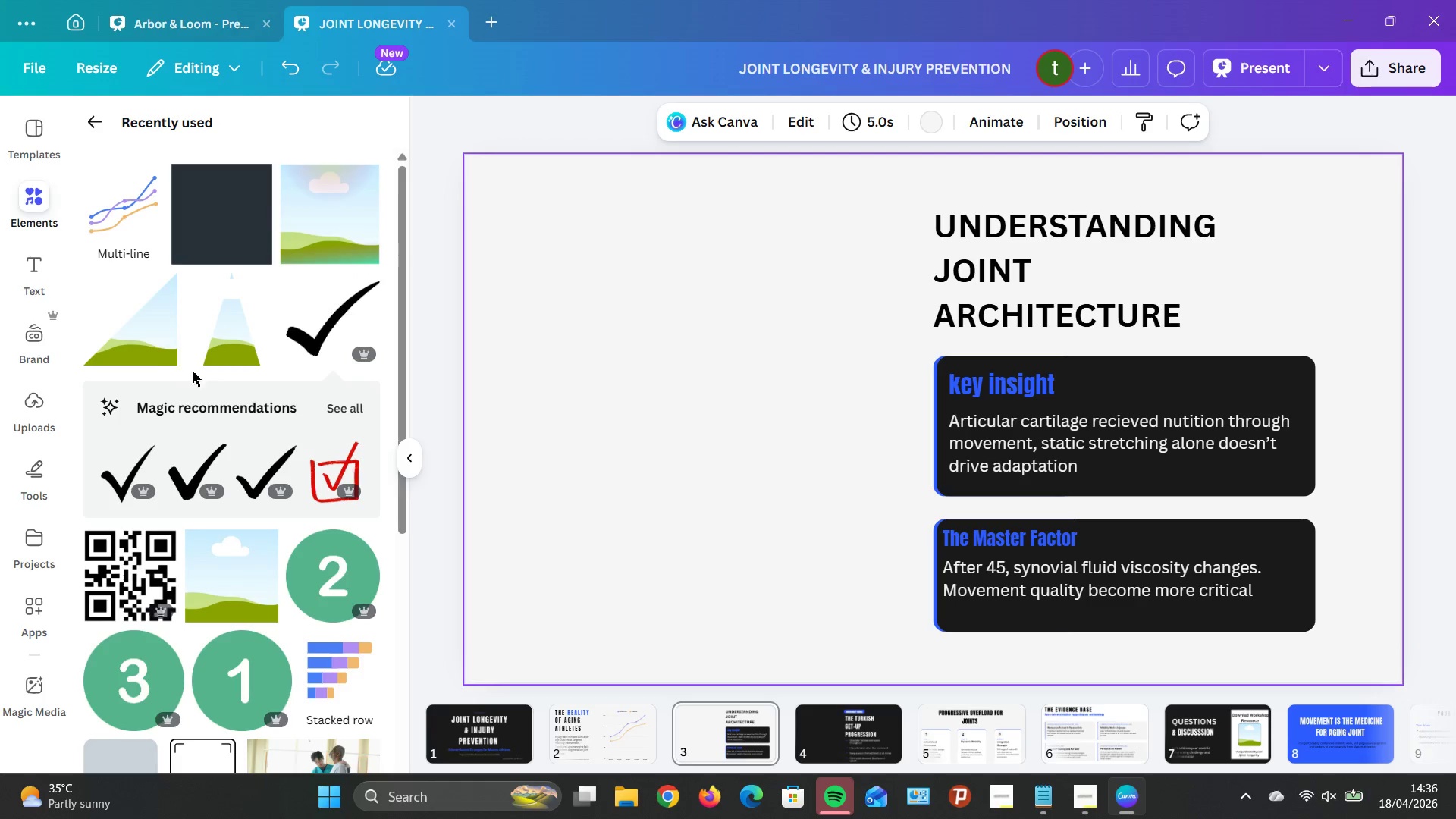 
scroll: coordinate [304, 391], scroll_direction: down, amount: 2.0
 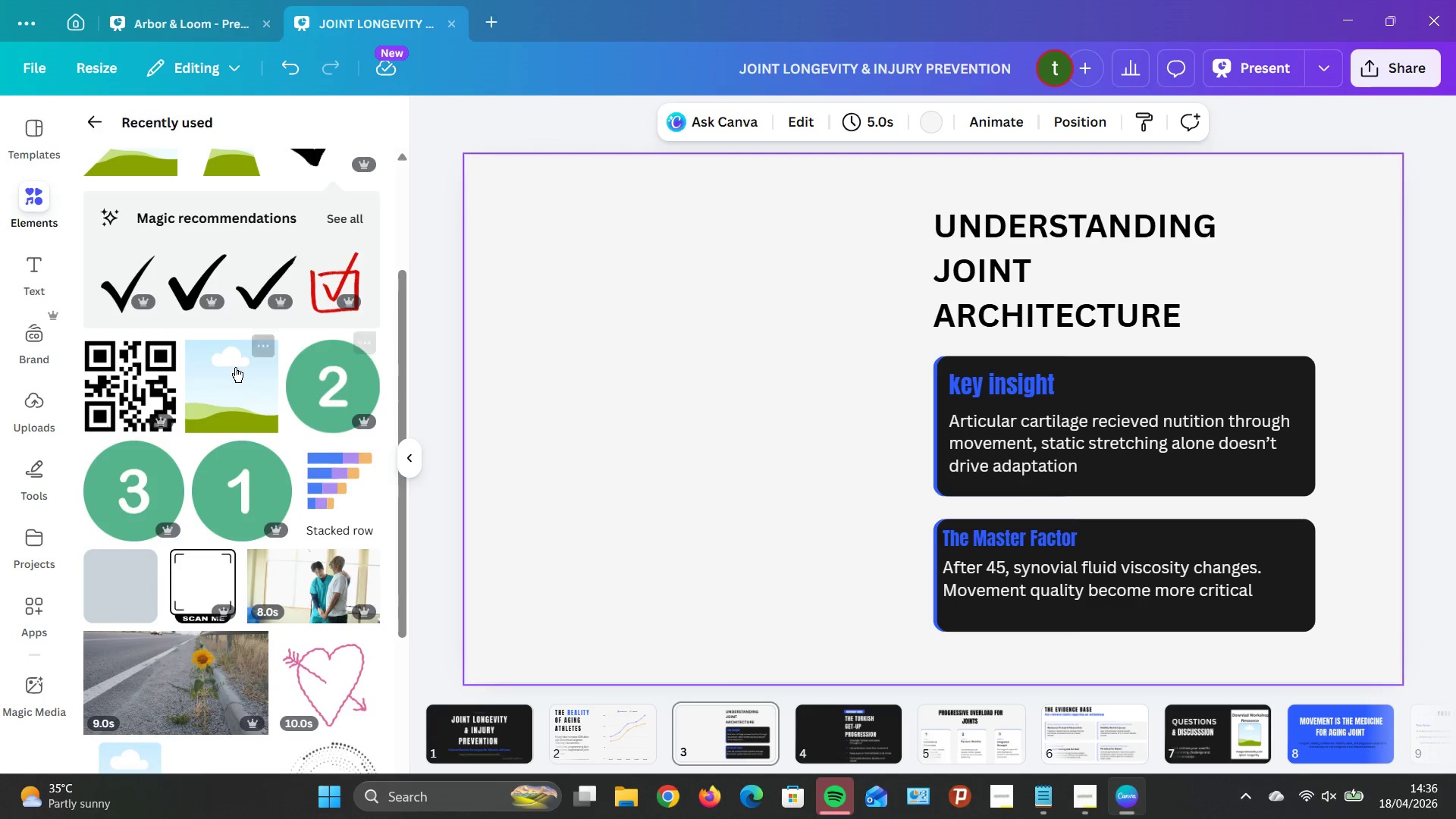 
left_click([229, 364])
 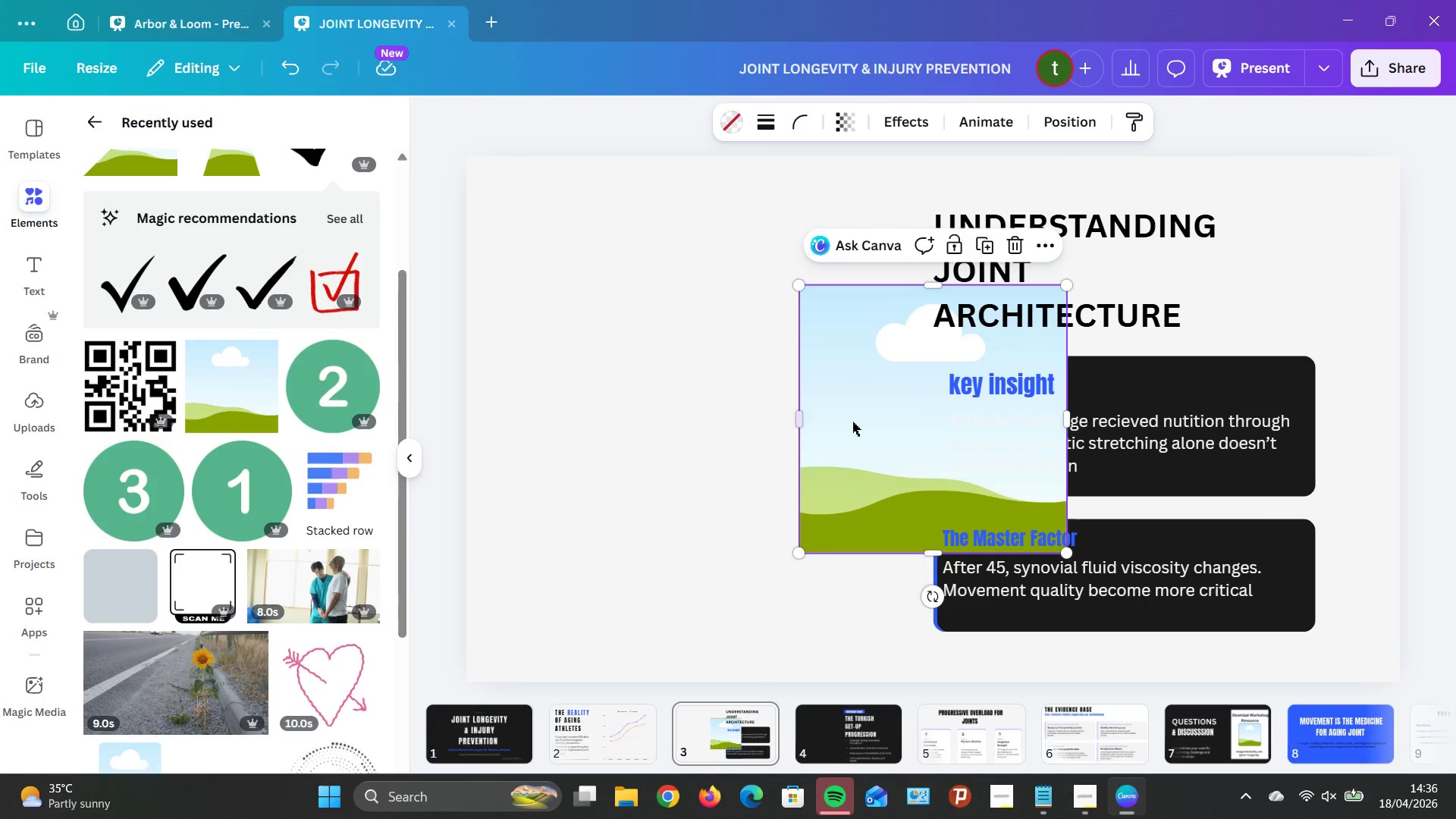 
left_click_drag(start_coordinate=[881, 428], to_coordinate=[610, 365])
 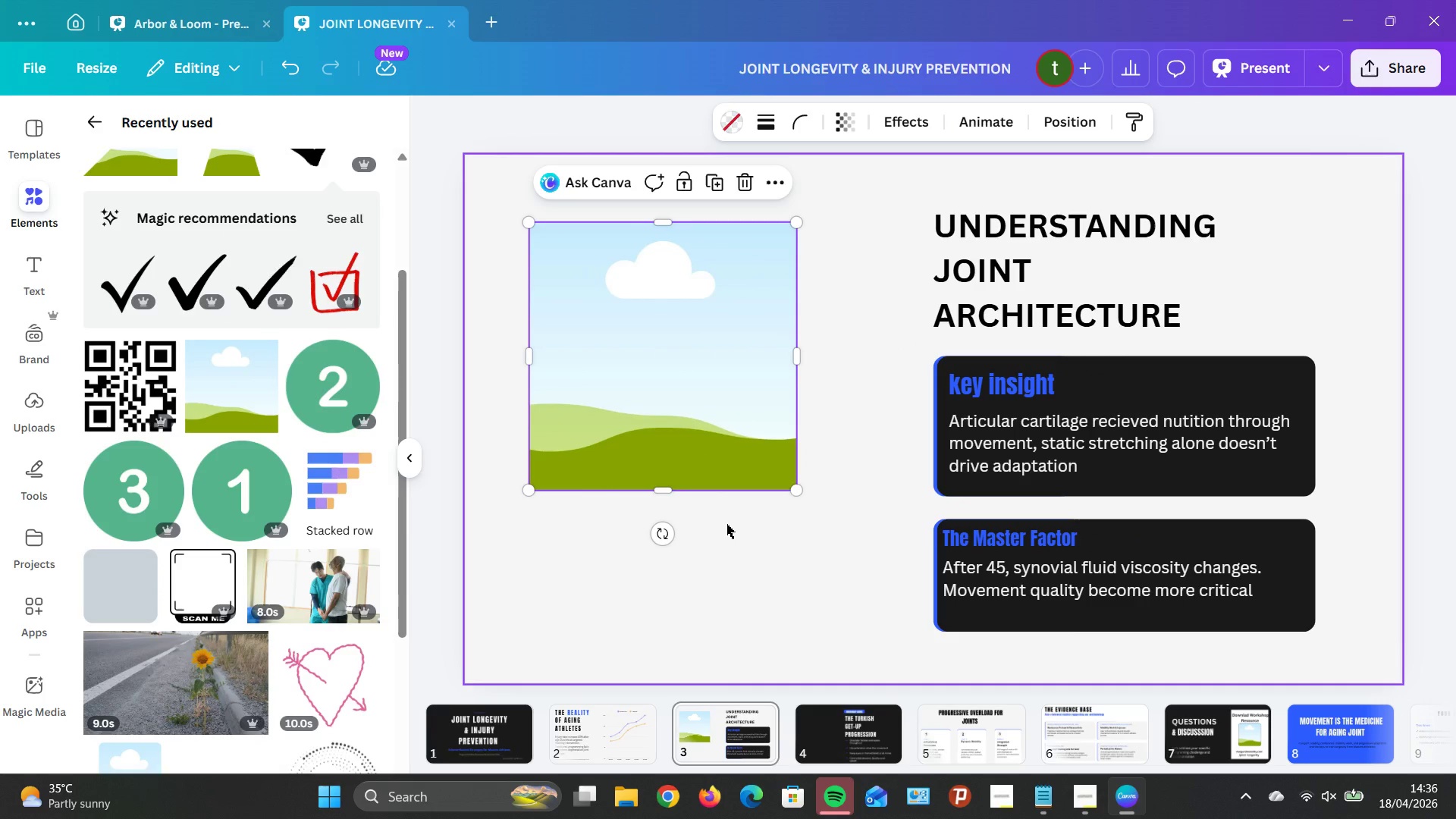 
wait(8.44)
 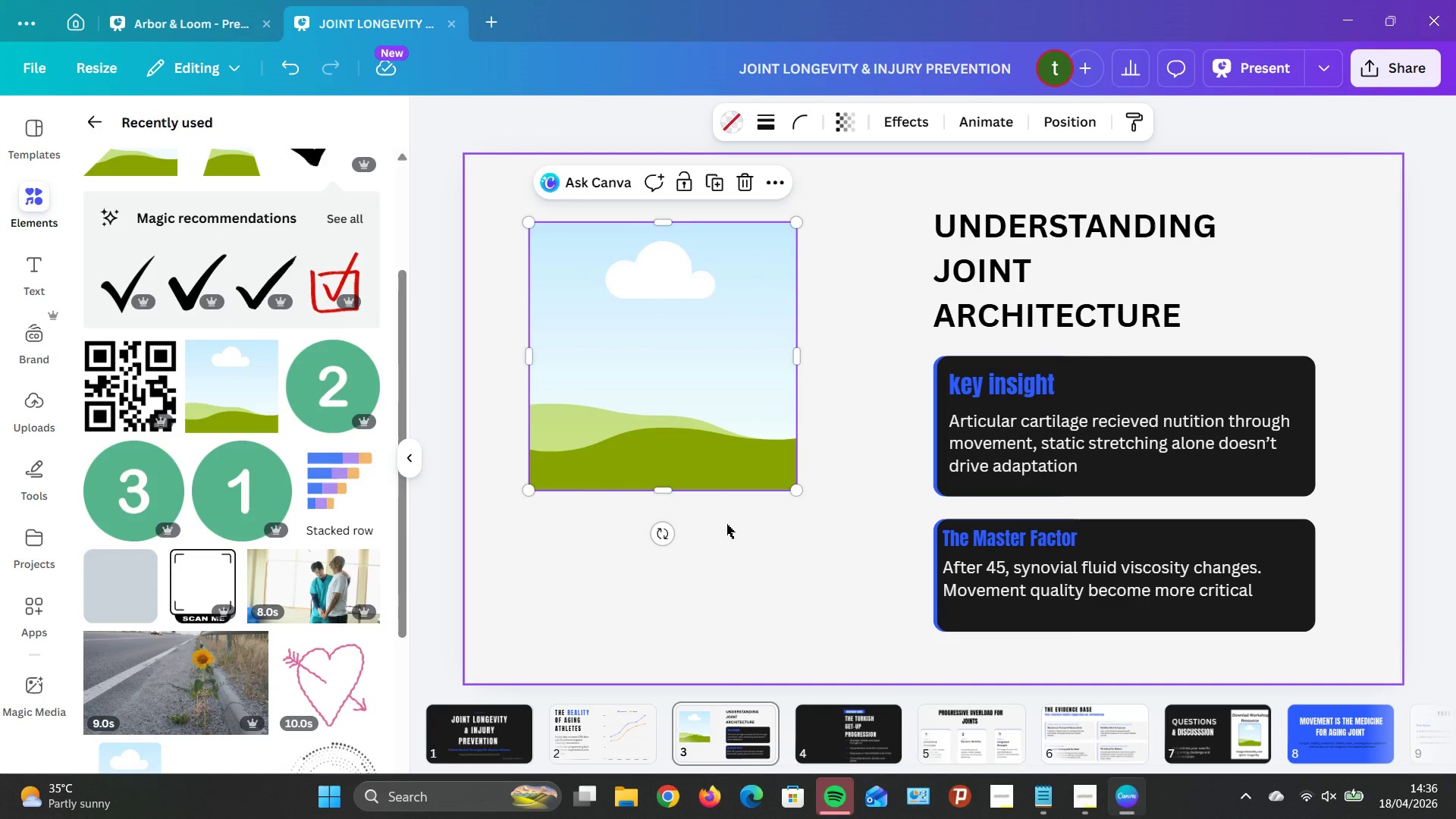 
left_click_drag(start_coordinate=[661, 495], to_coordinate=[673, 628])
 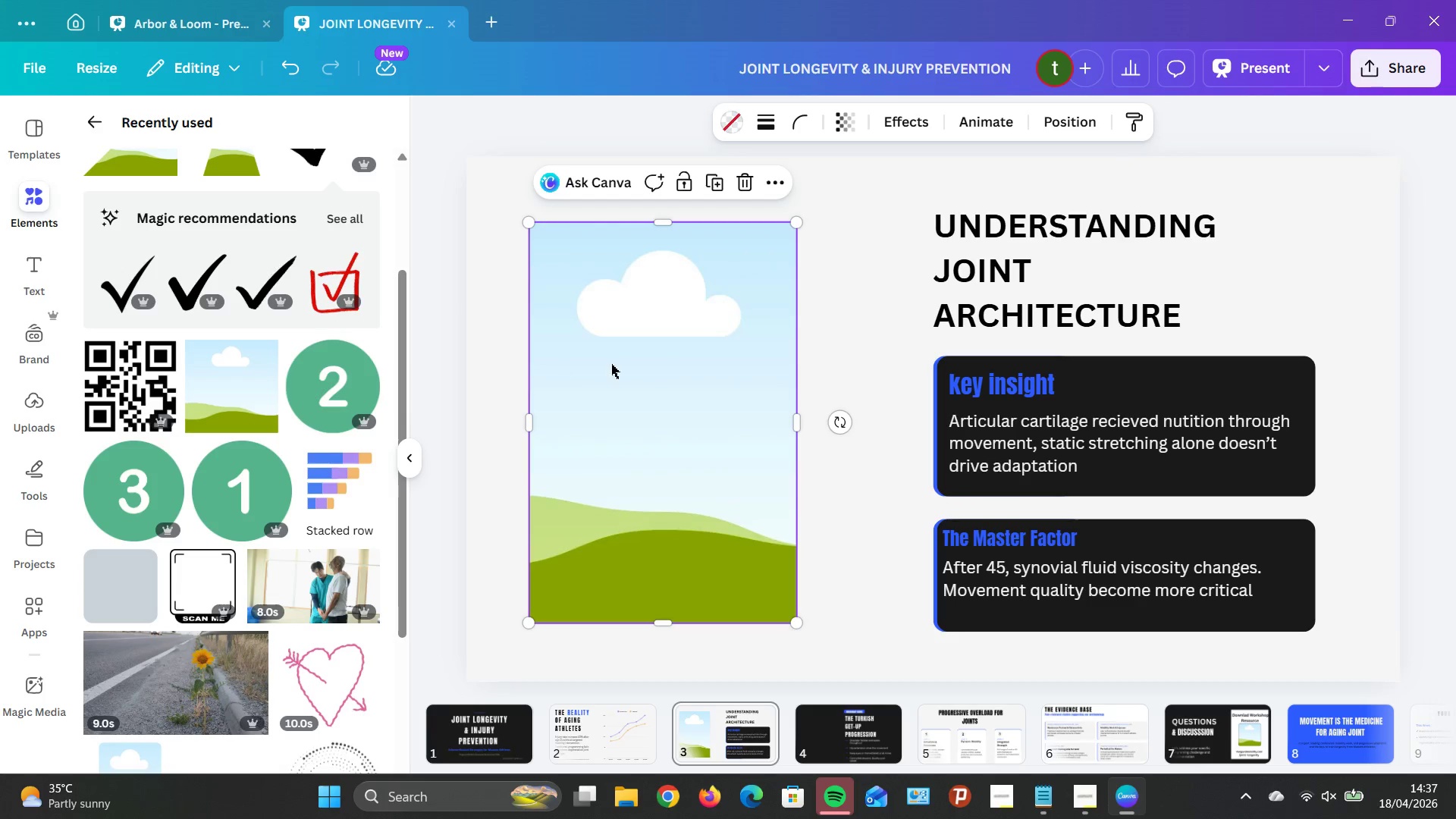 
wait(6.02)
 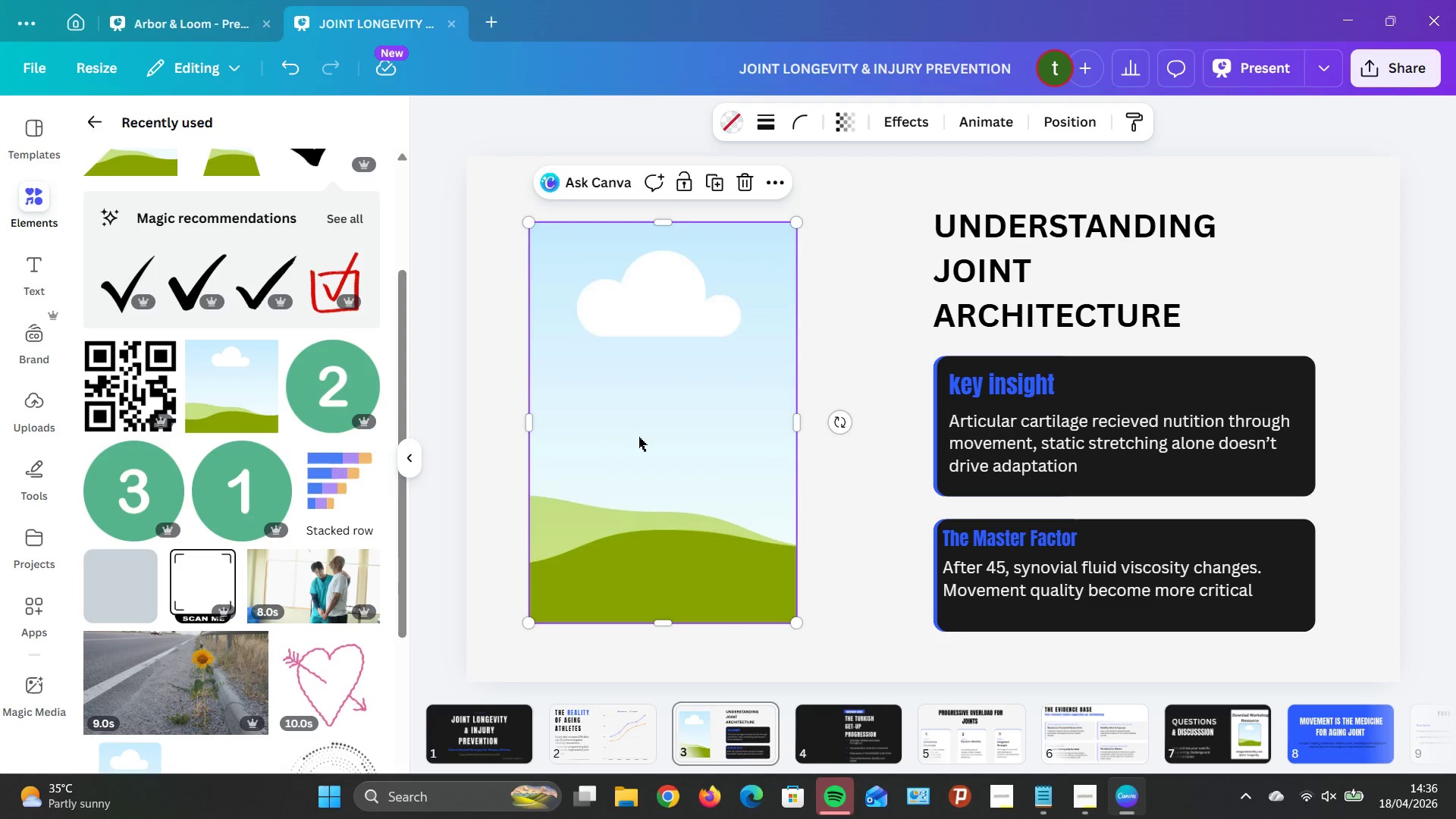 
left_click_drag(start_coordinate=[798, 422], to_coordinate=[883, 431])
 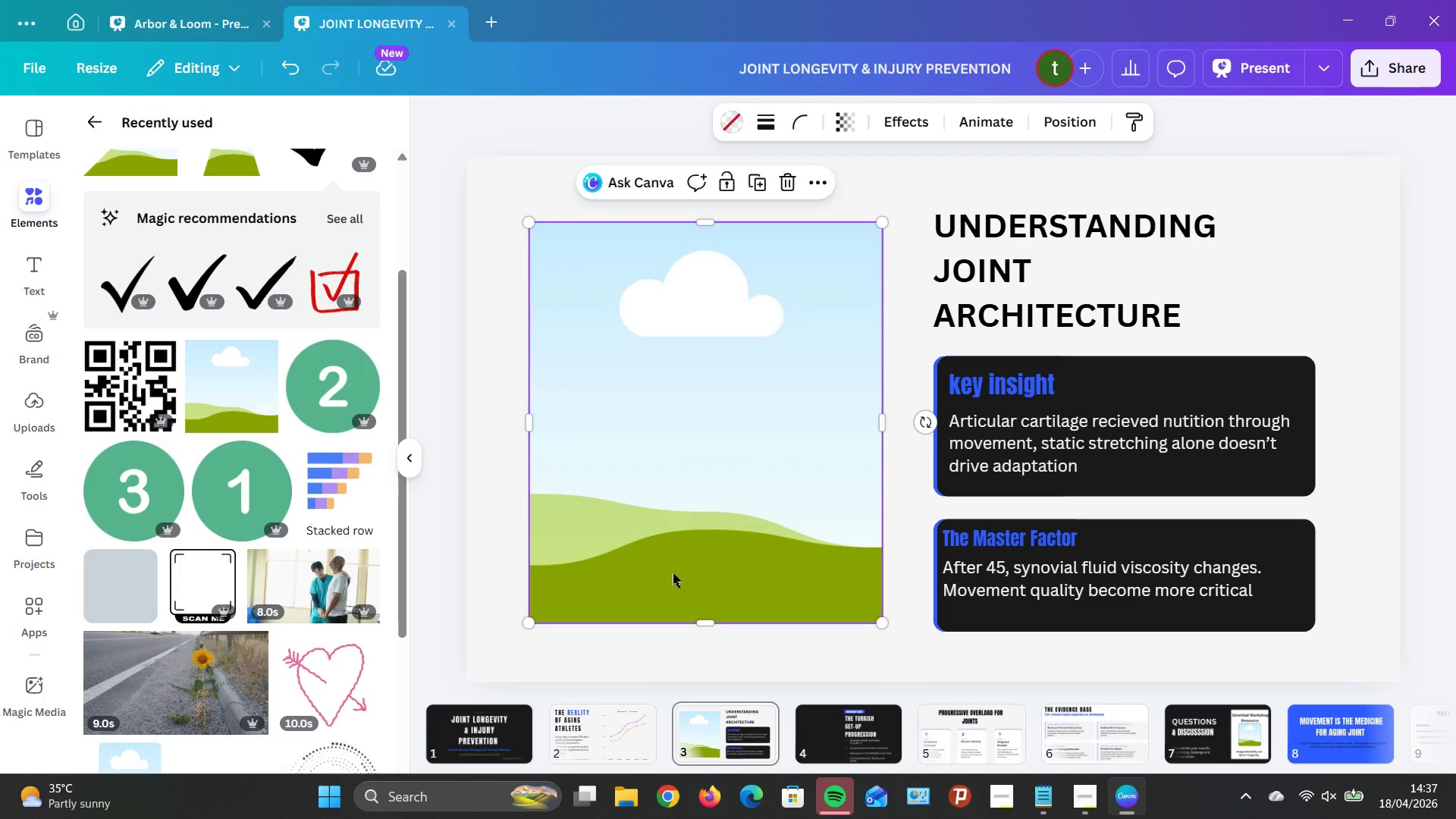 
wait(12.56)
 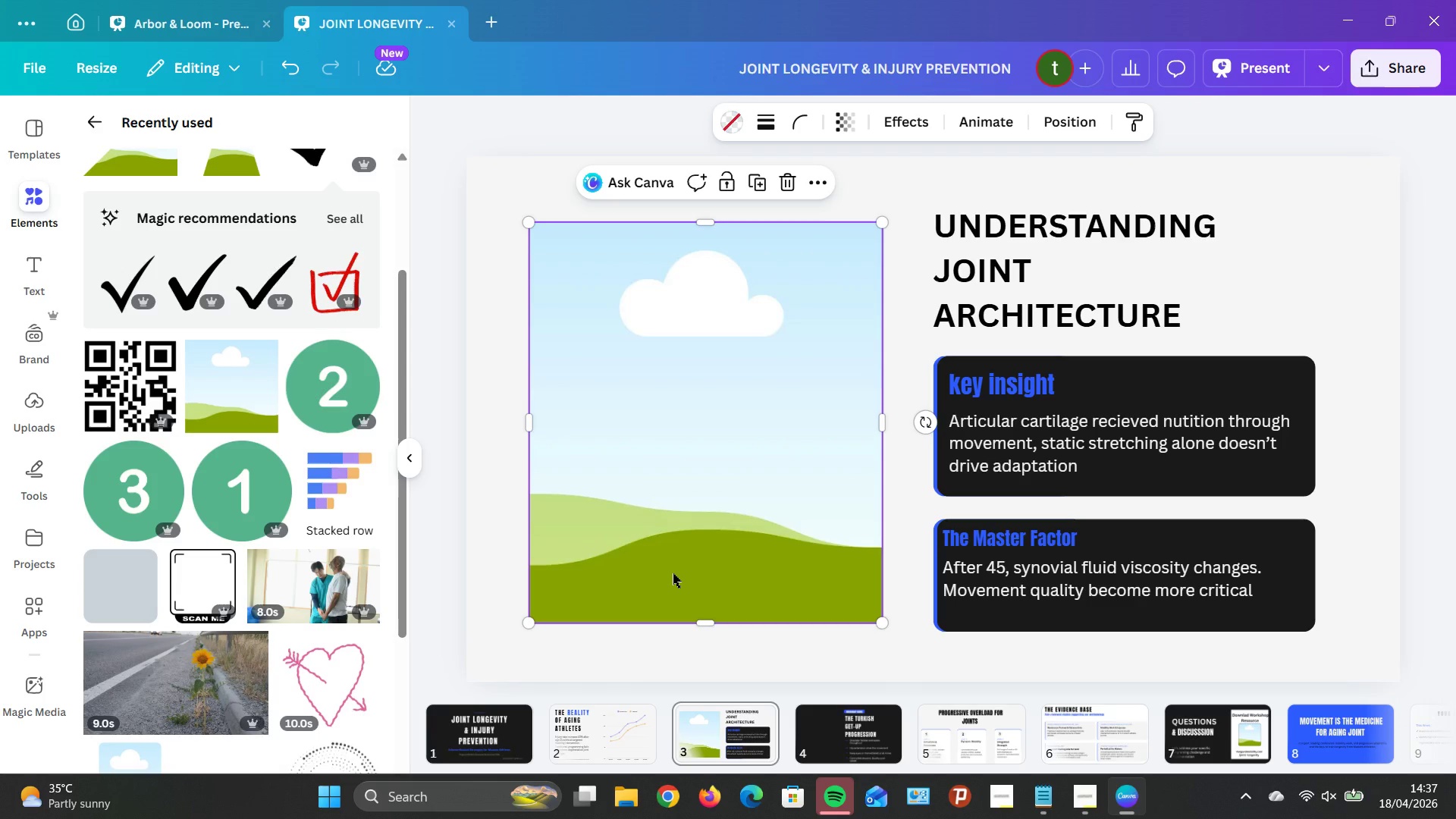 
left_click_drag(start_coordinate=[701, 624], to_coordinate=[706, 635])
 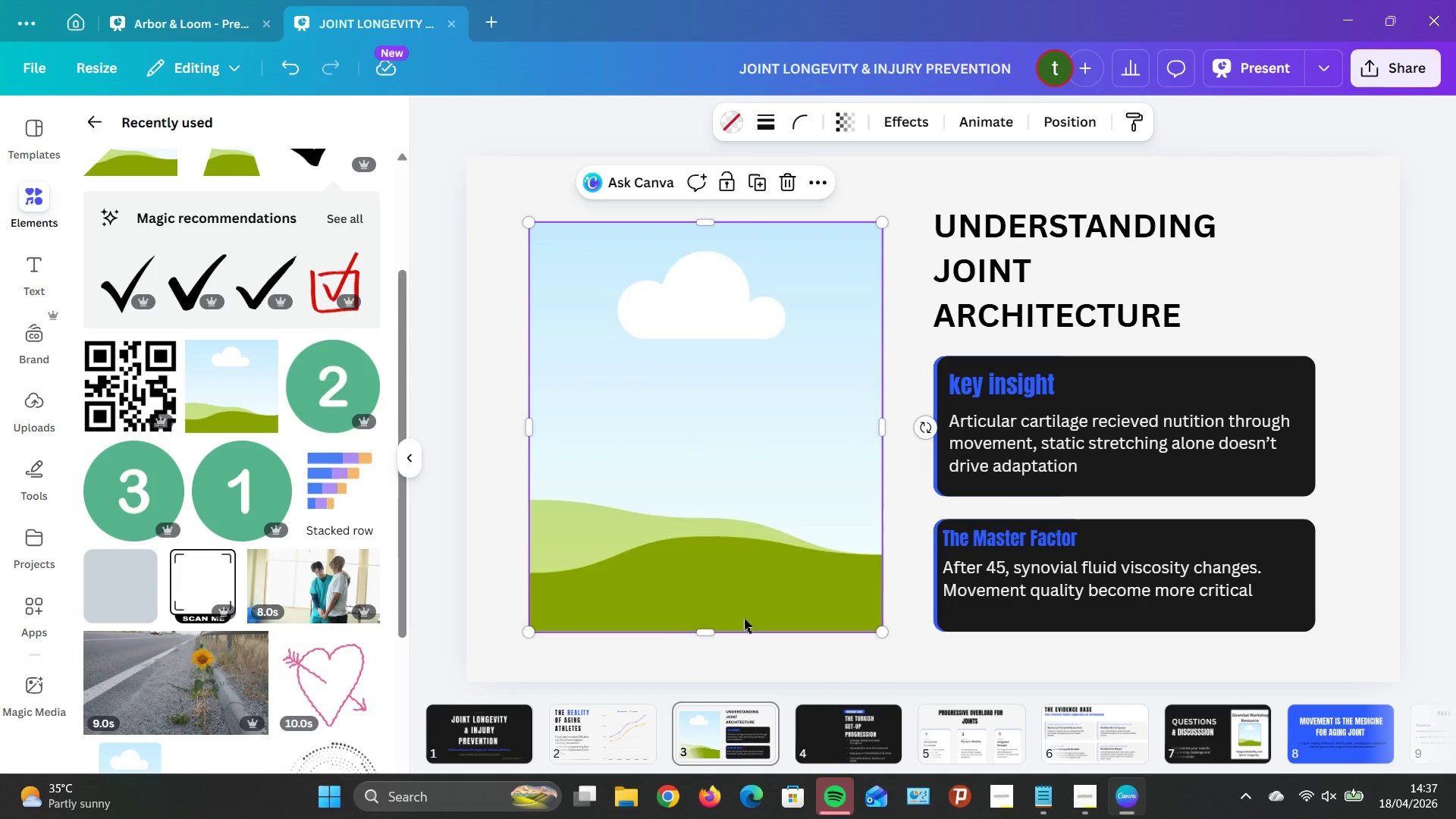 
wait(24.78)
 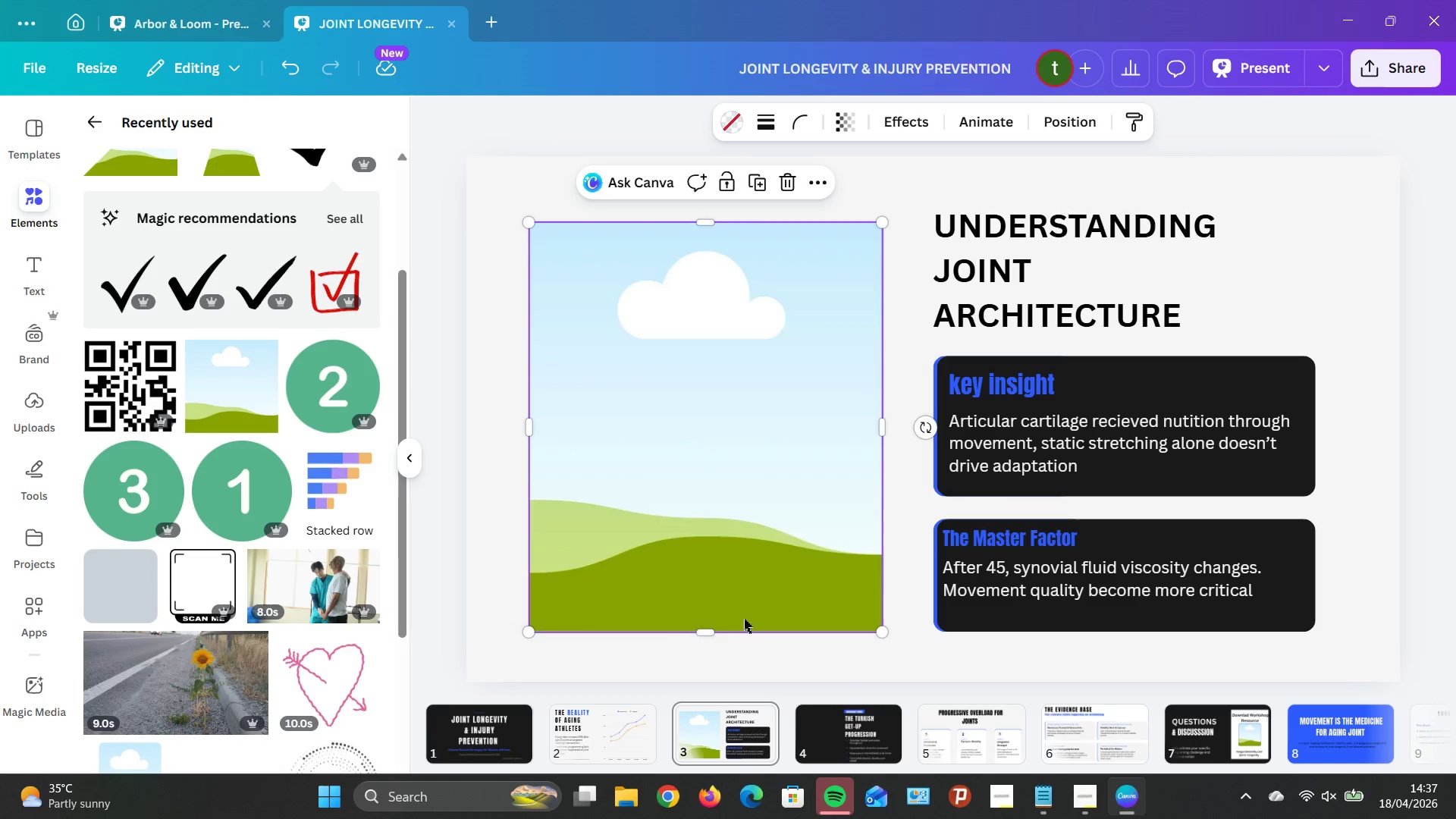 
left_click_drag(start_coordinate=[707, 224], to_coordinate=[706, 212])
 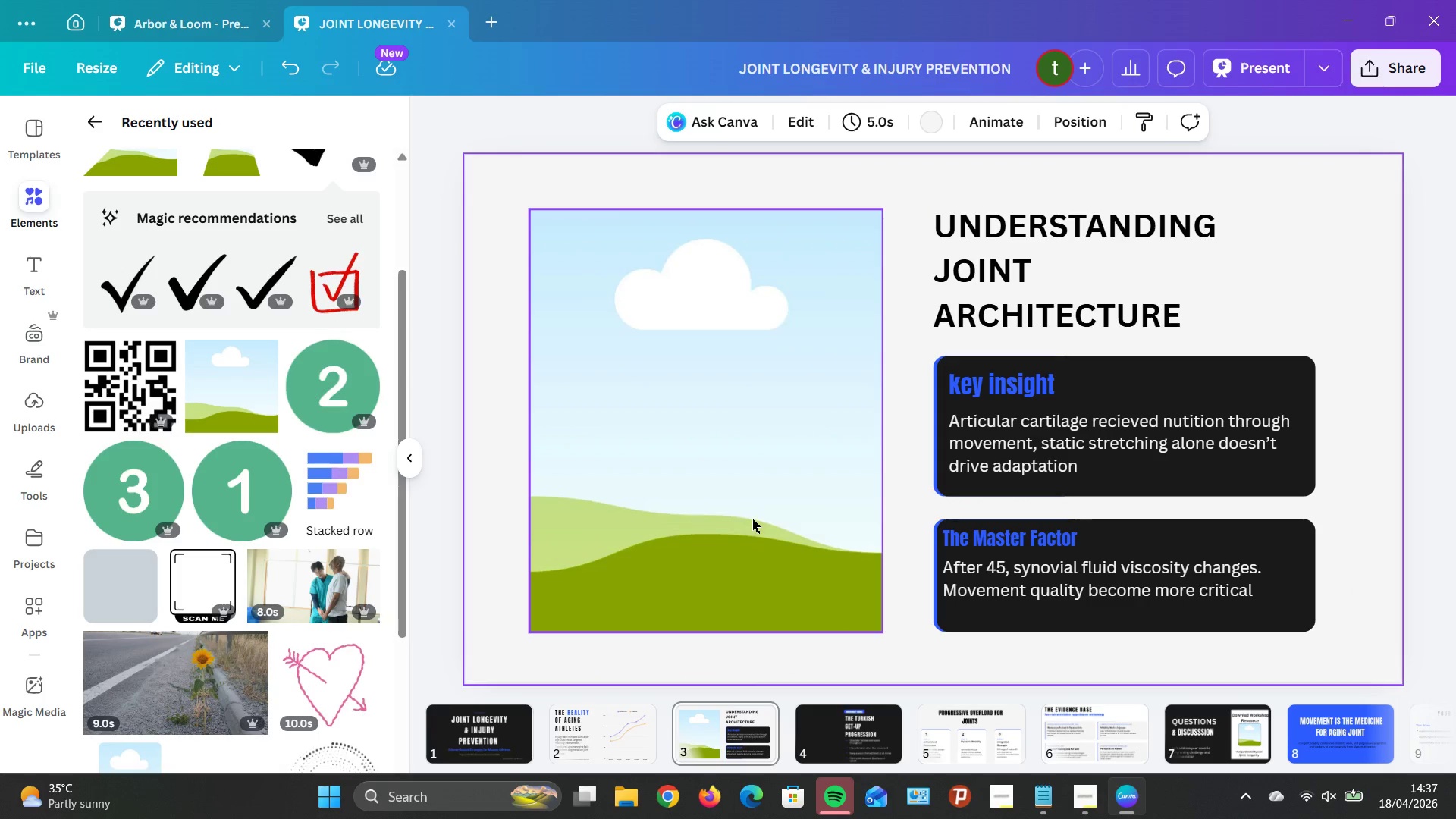 
left_click([940, 660])
 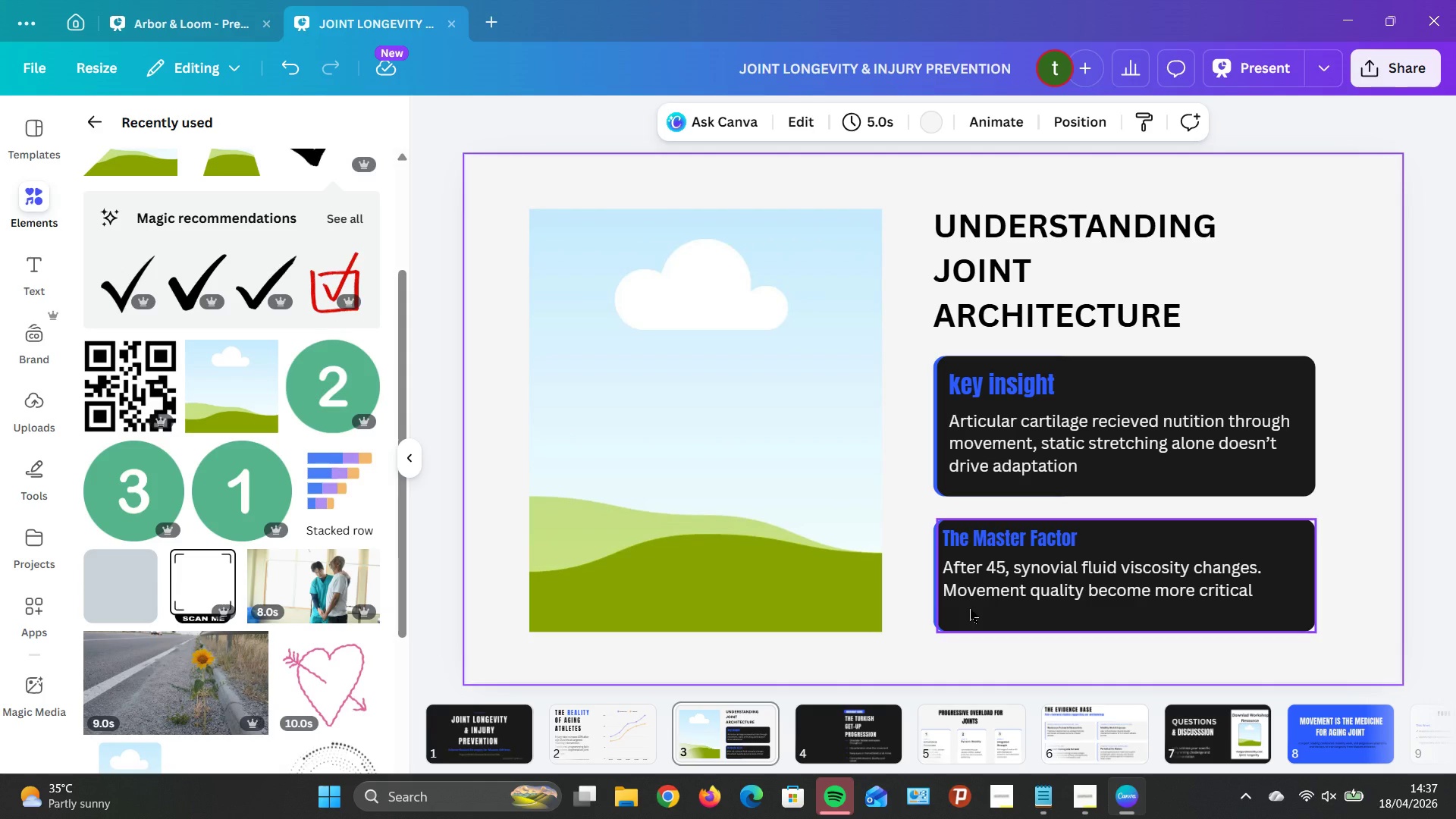 
wait(6.02)
 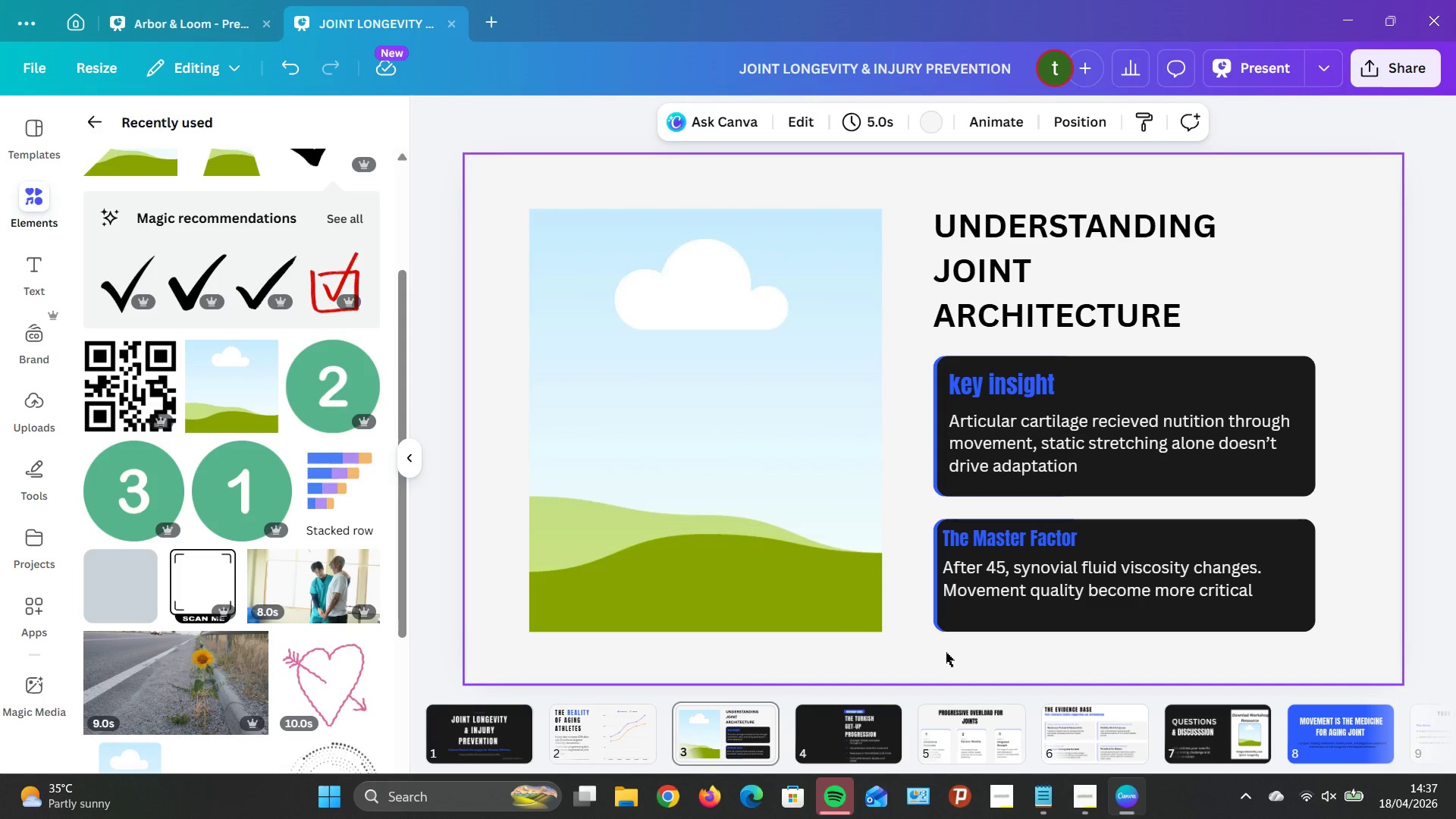 
left_click([997, 309])
 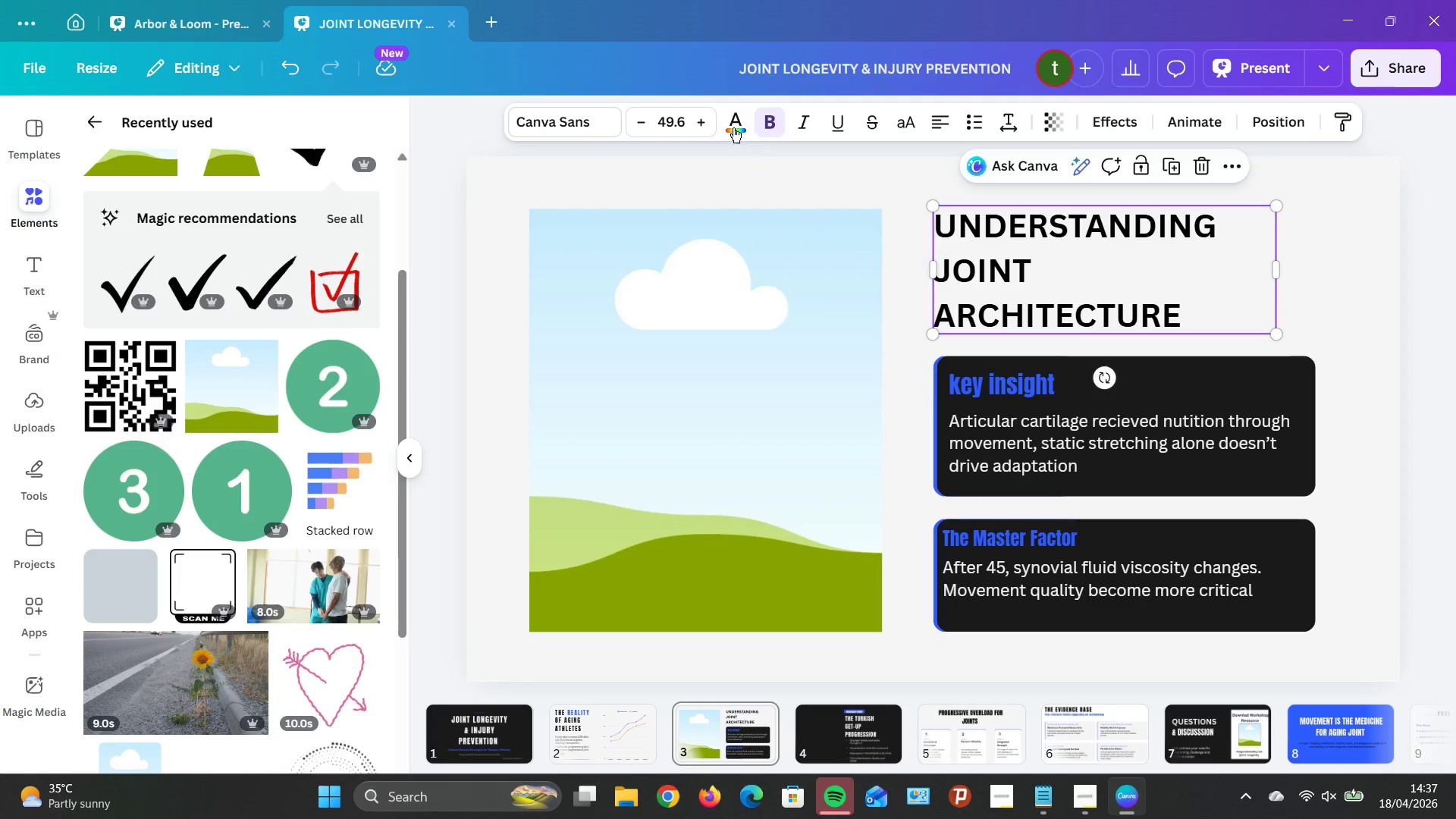 
left_click([698, 117])
 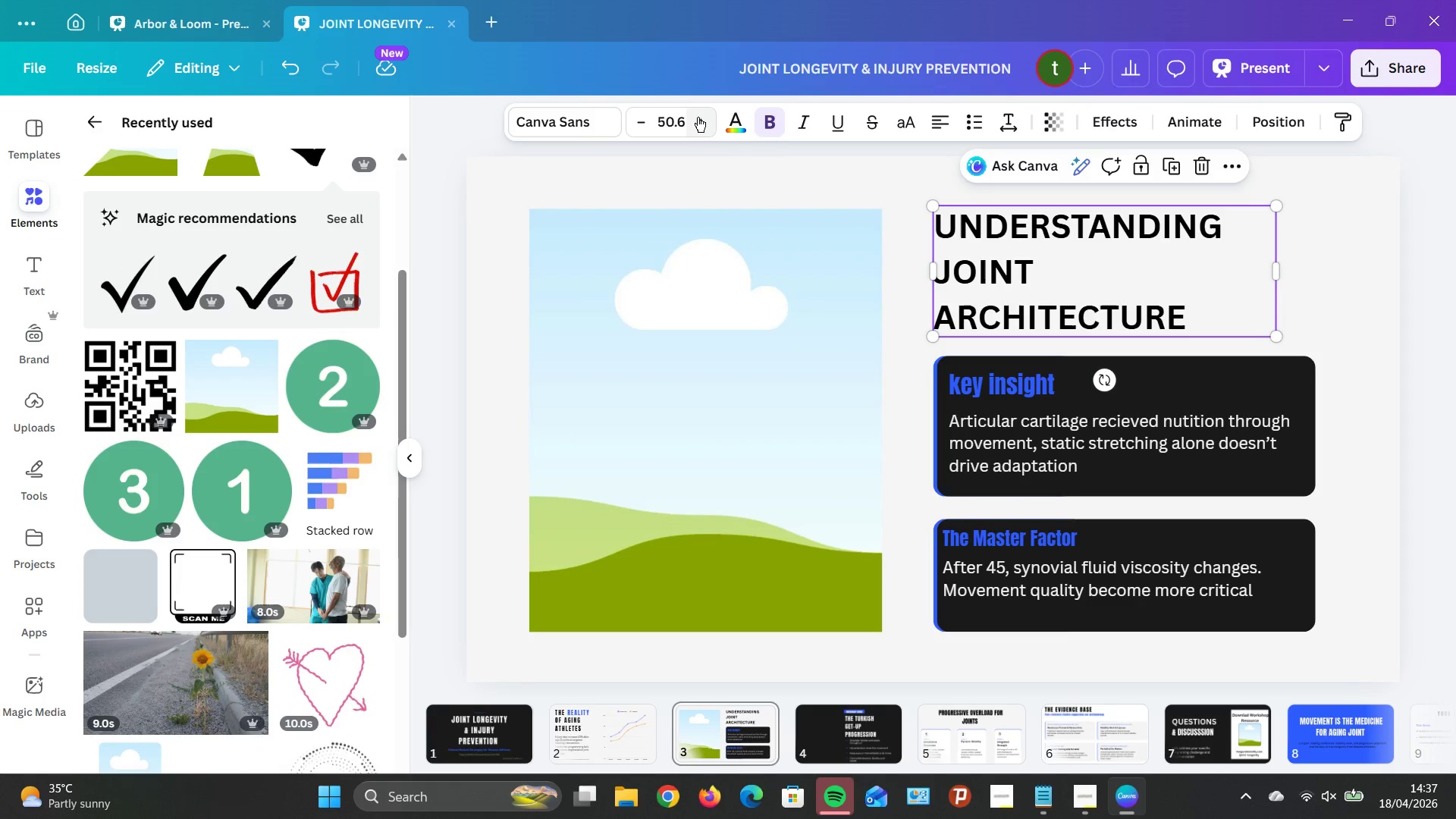 
left_click([698, 117])
 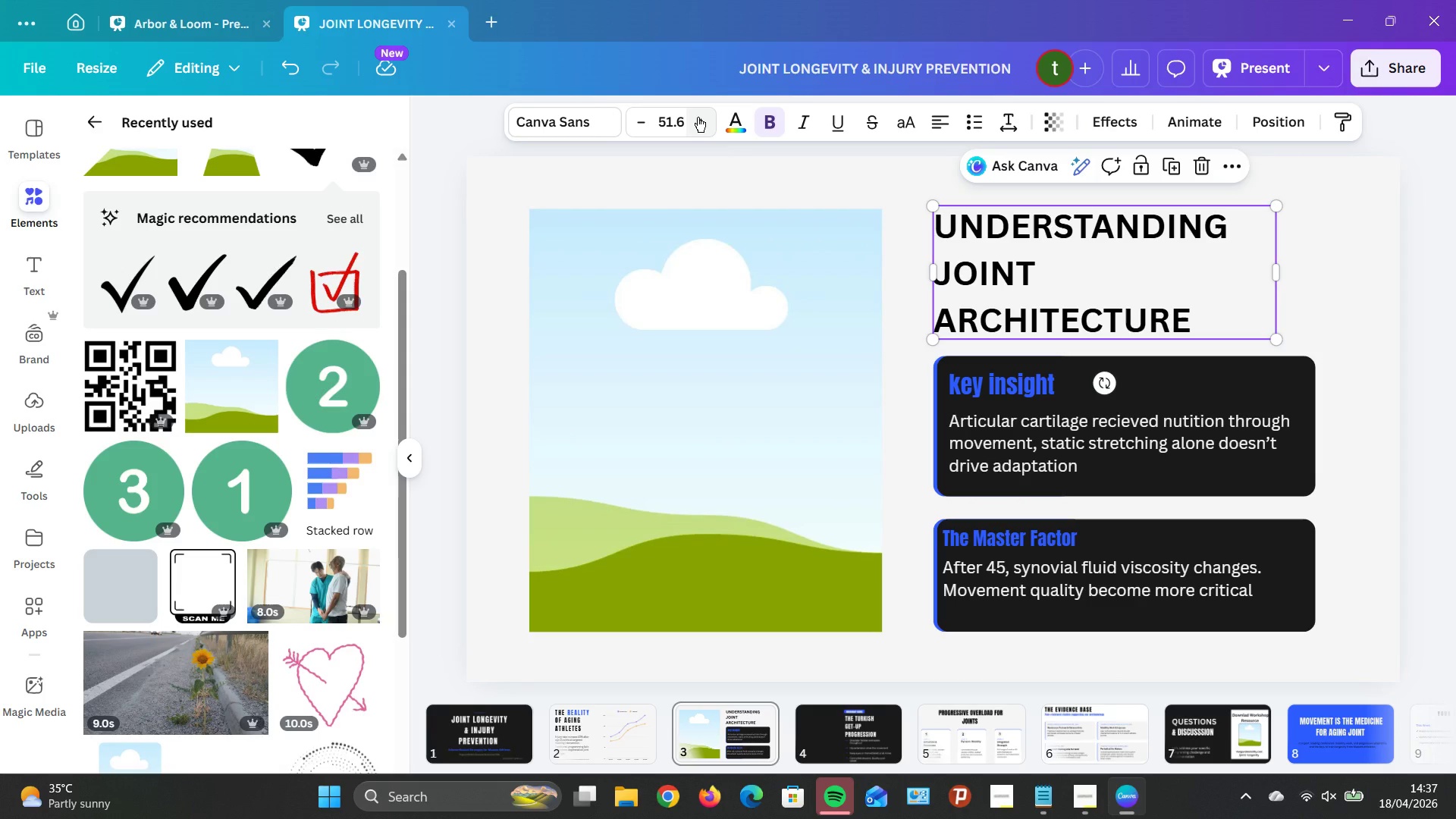 
left_click([698, 117])
 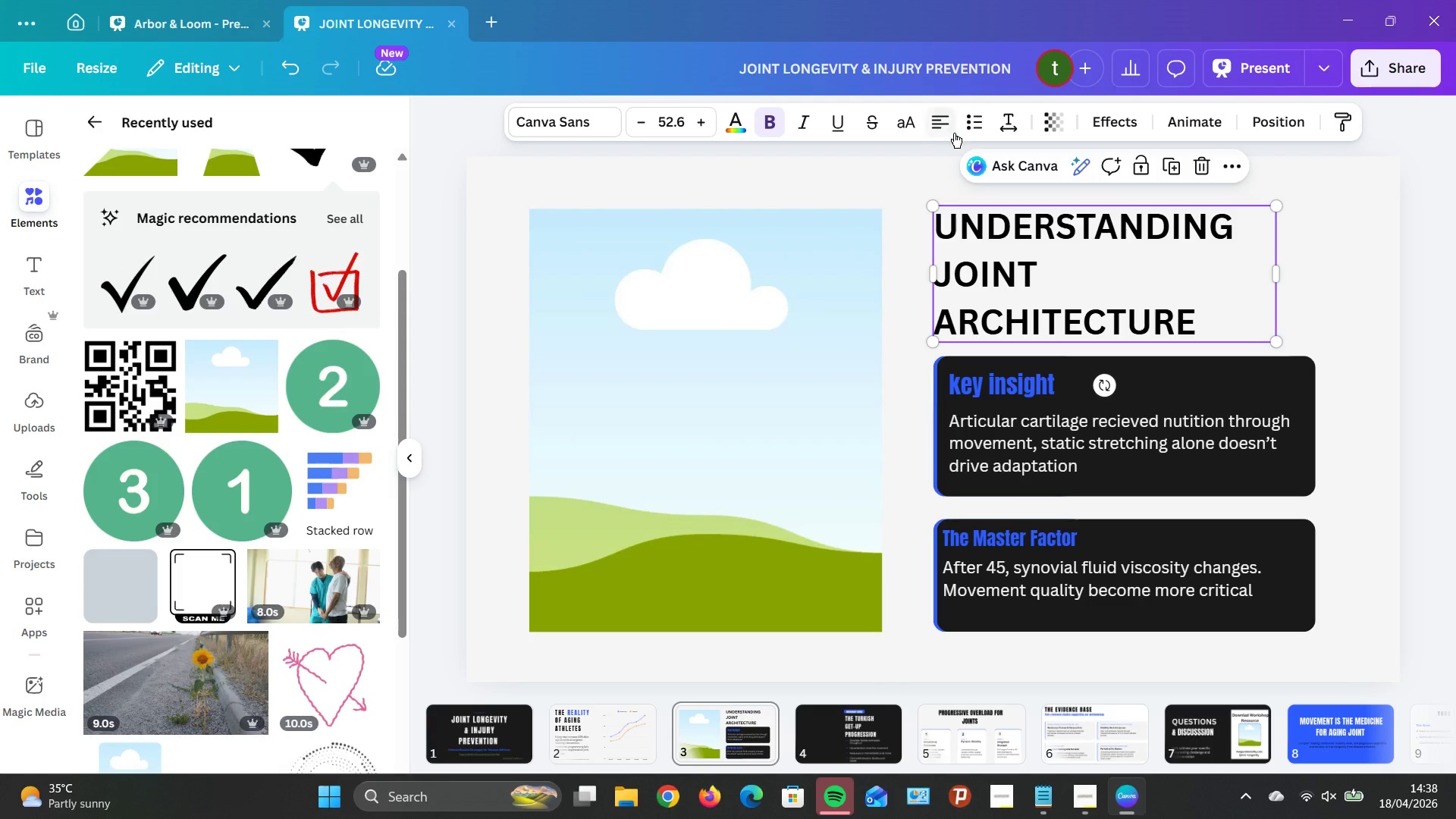 
left_click([1003, 114])
 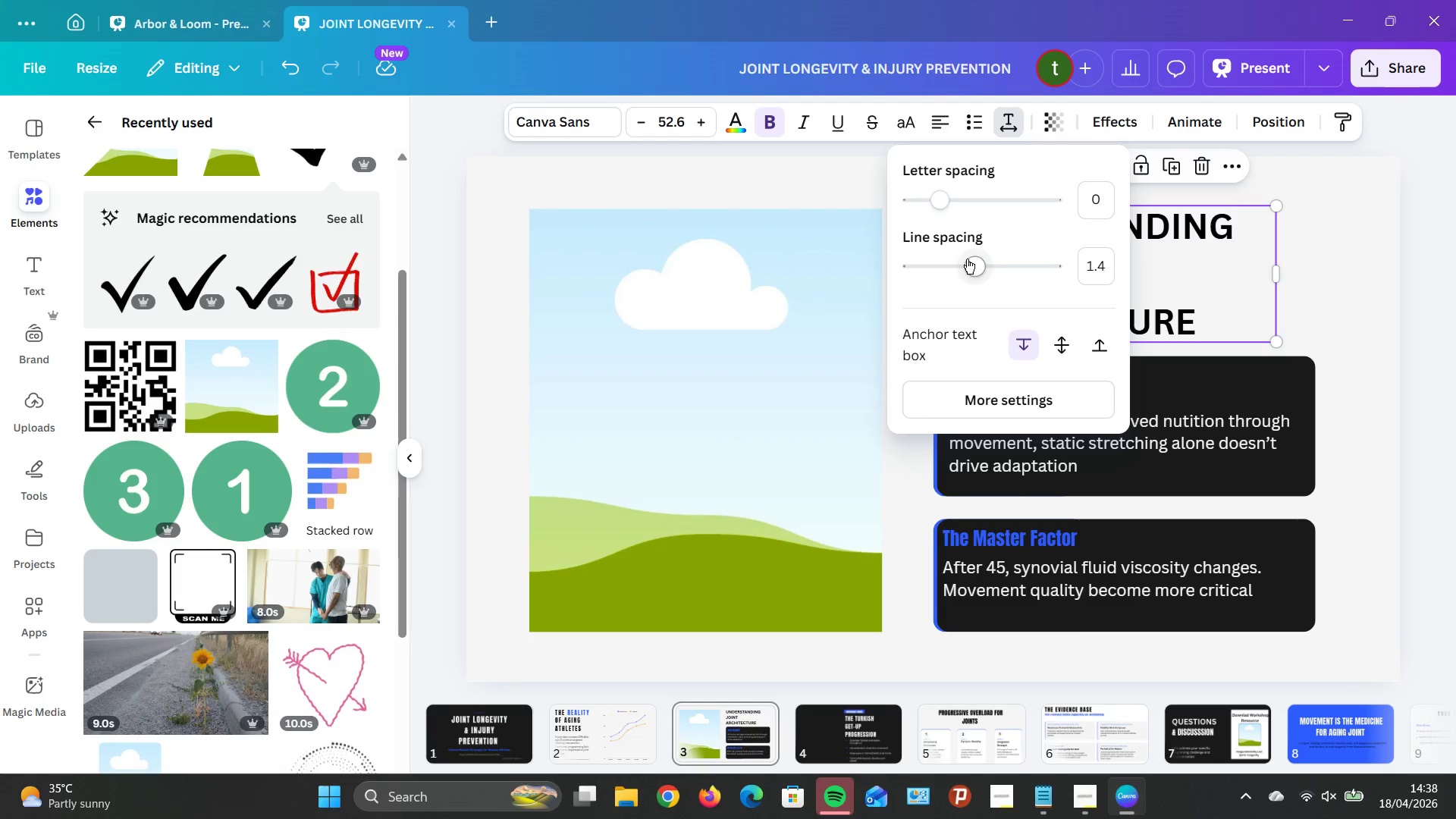 
left_click([968, 259])
 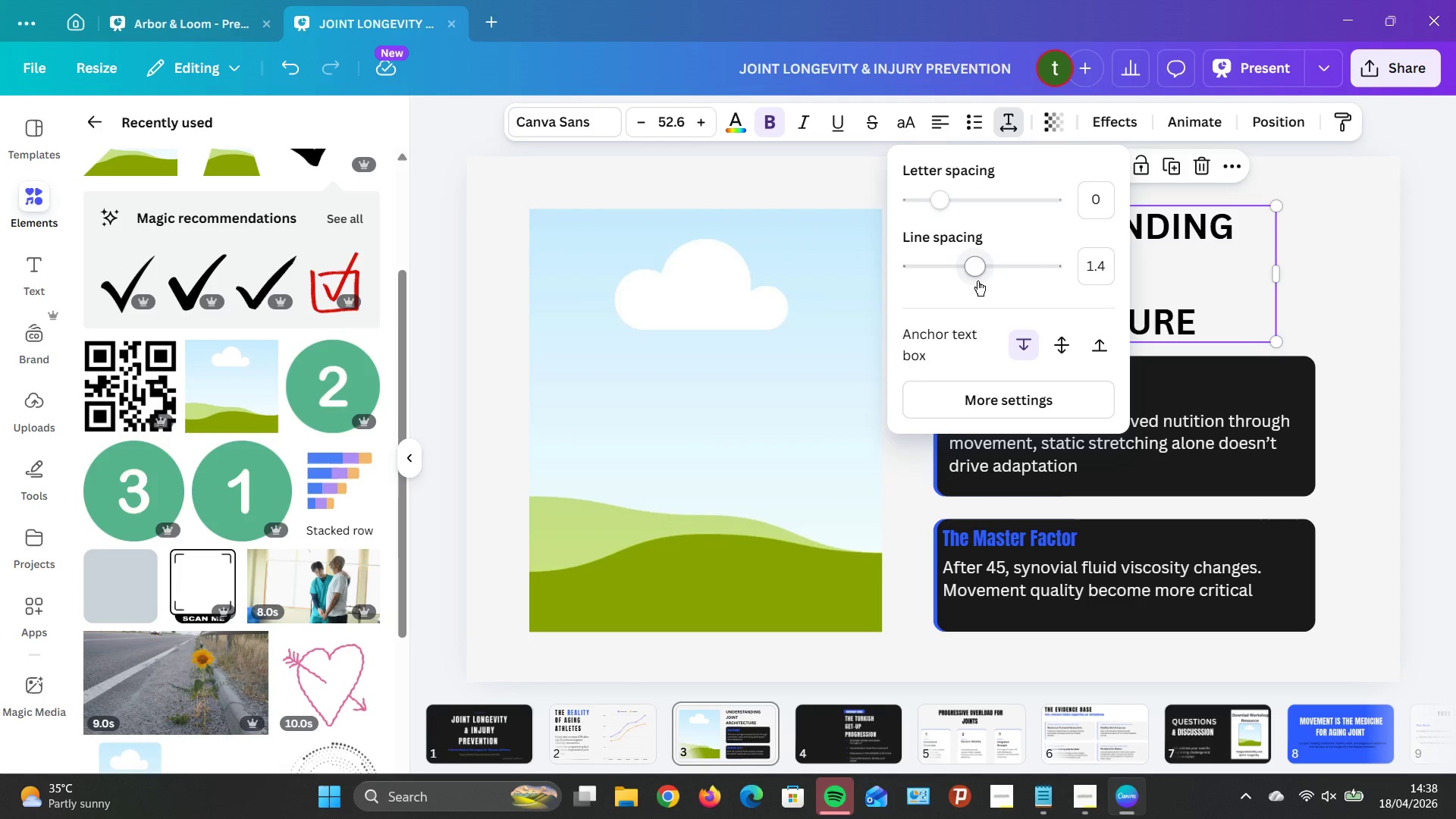 
left_click([981, 265])
 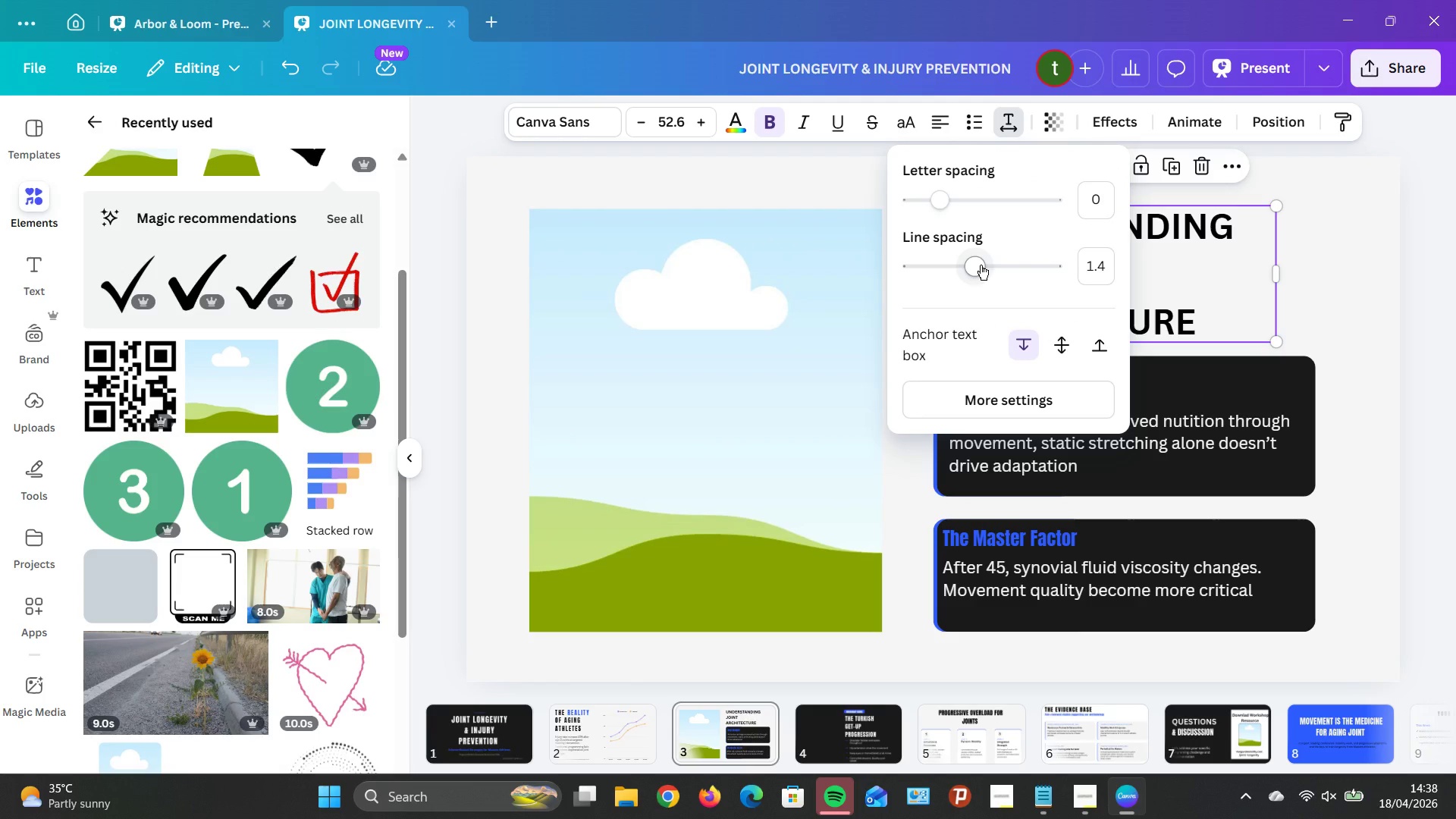 
key(ArrowLeft)
 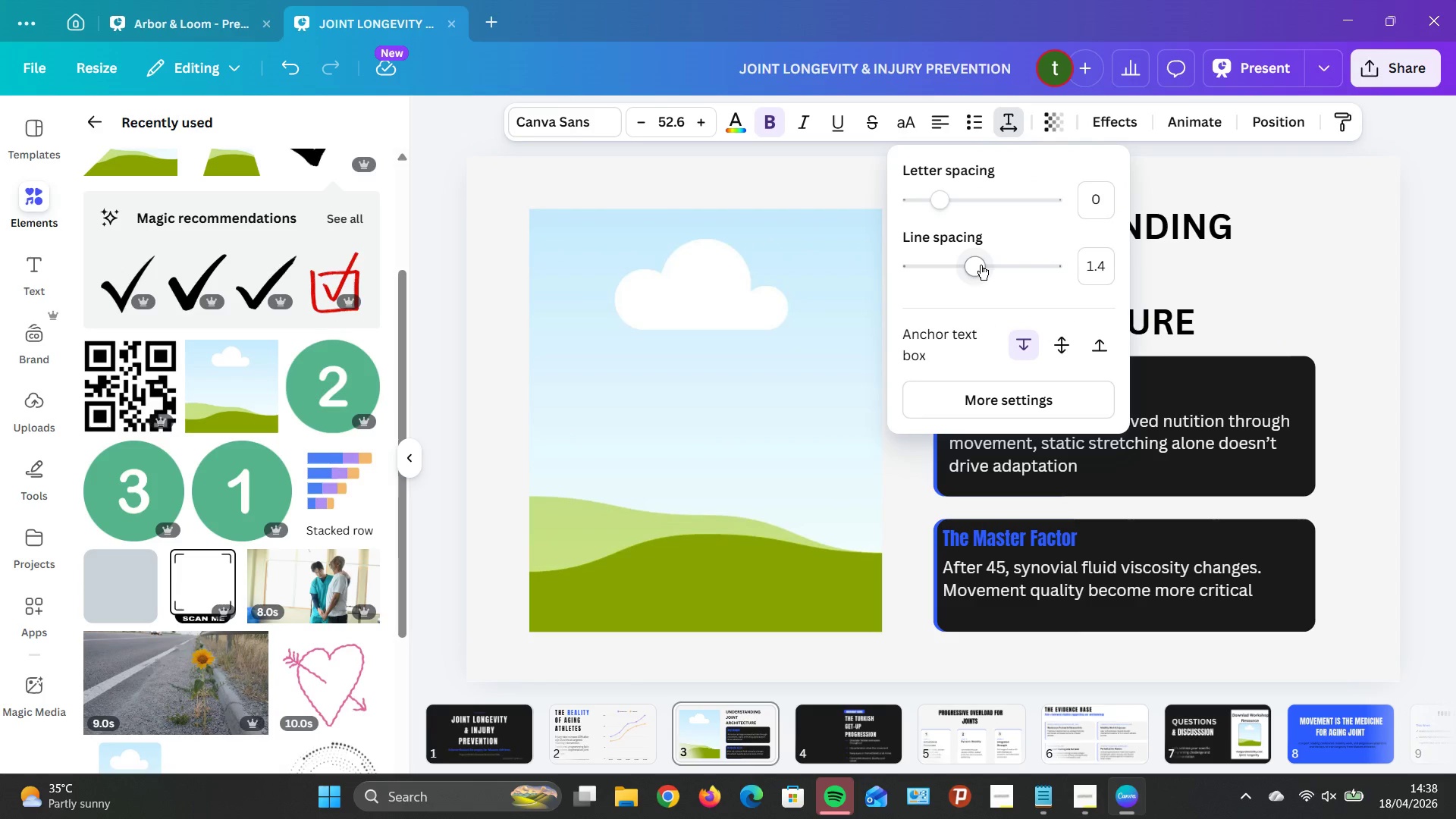 
key(ArrowLeft)
 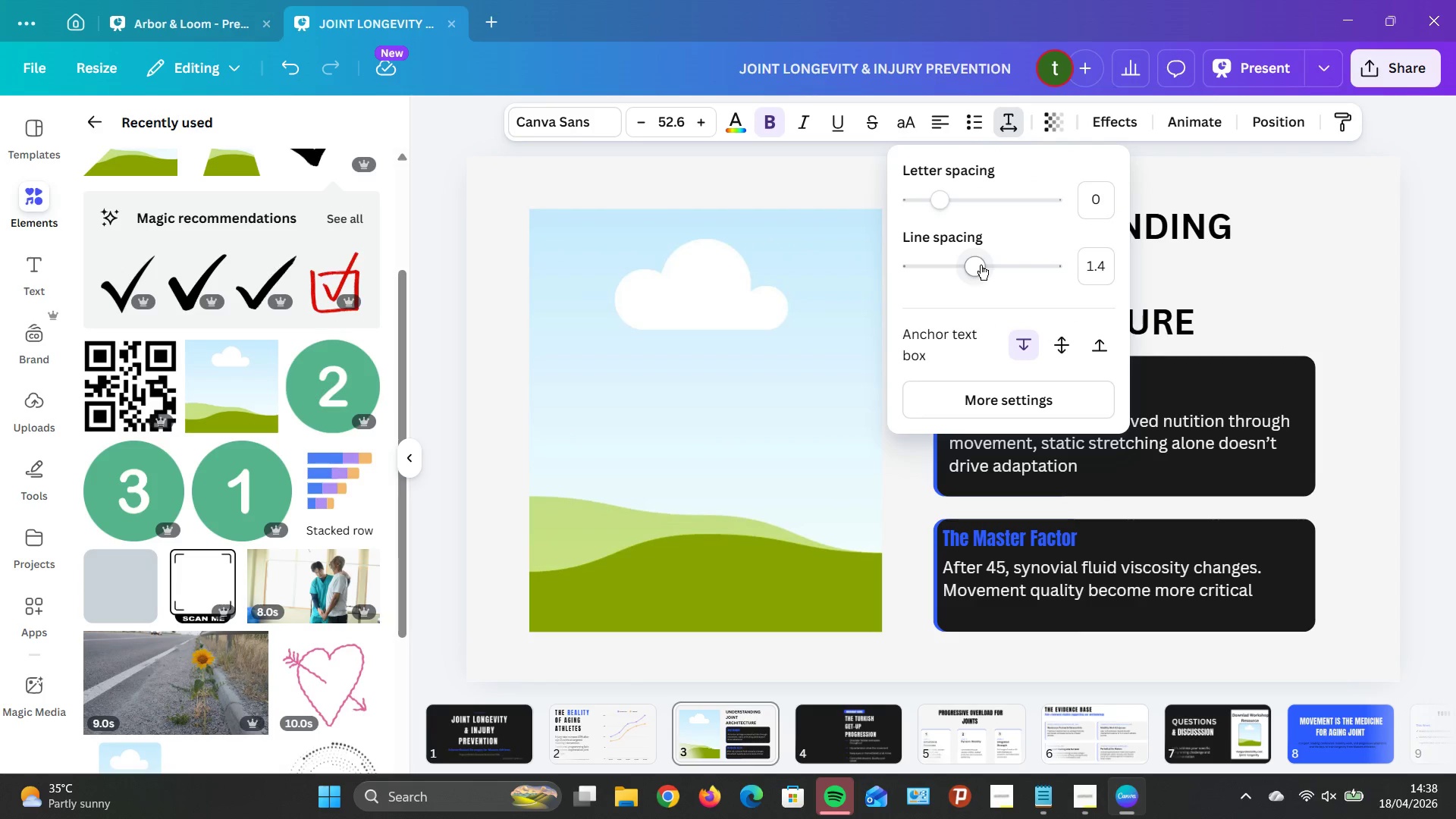 
key(ArrowLeft)
 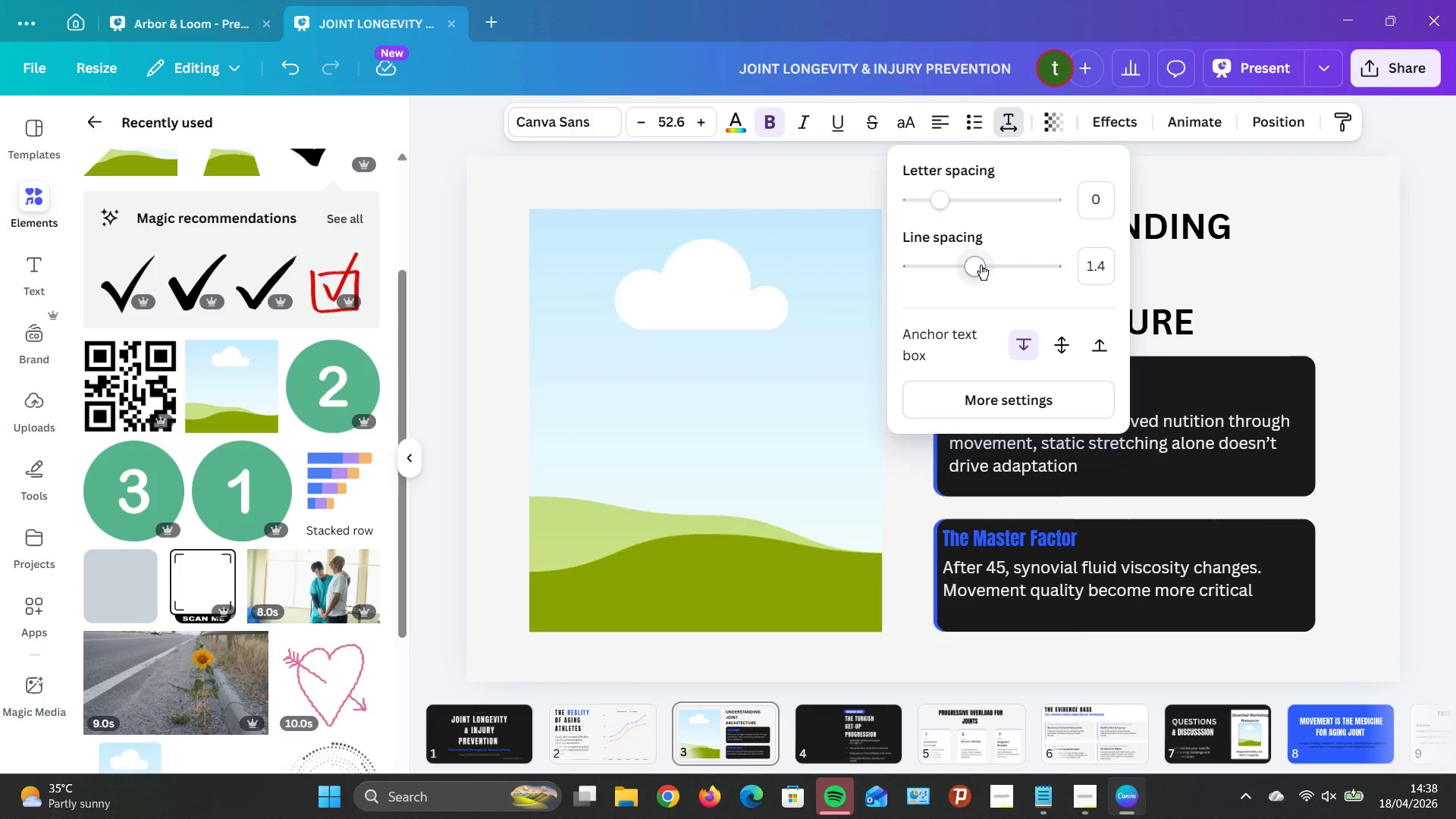 
key(ArrowLeft)
 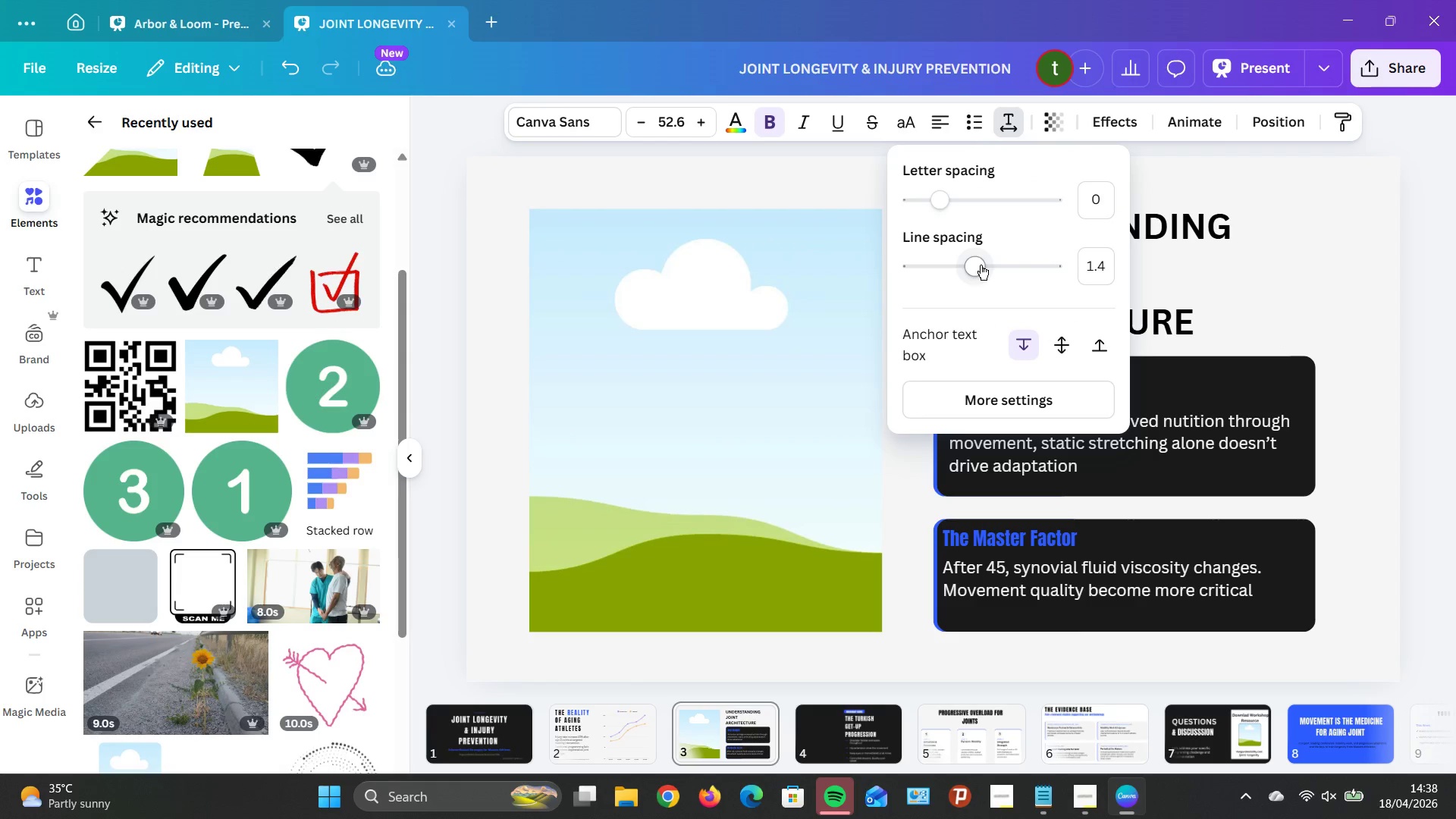 
key(ArrowLeft)
 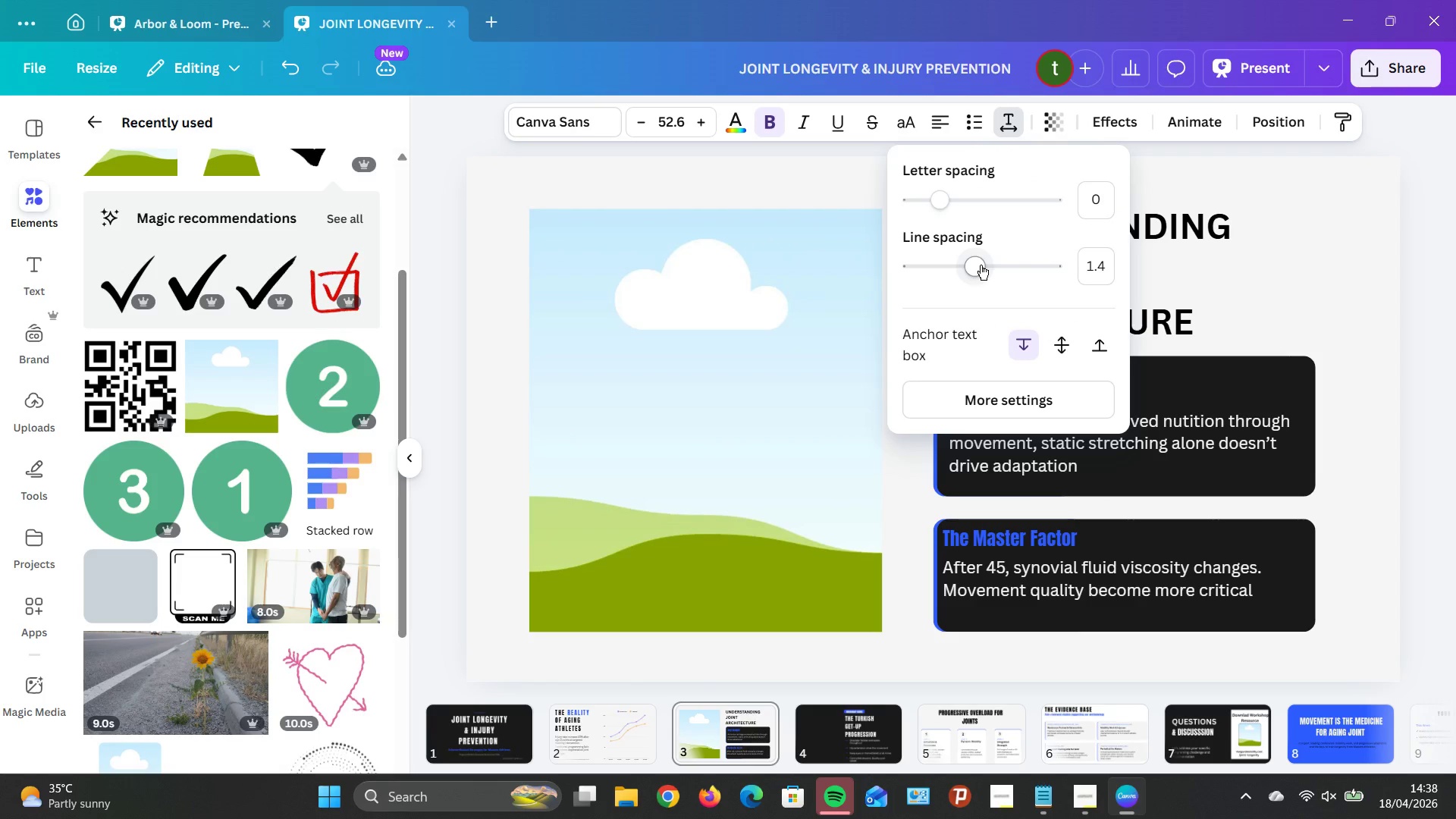 
key(ArrowLeft)
 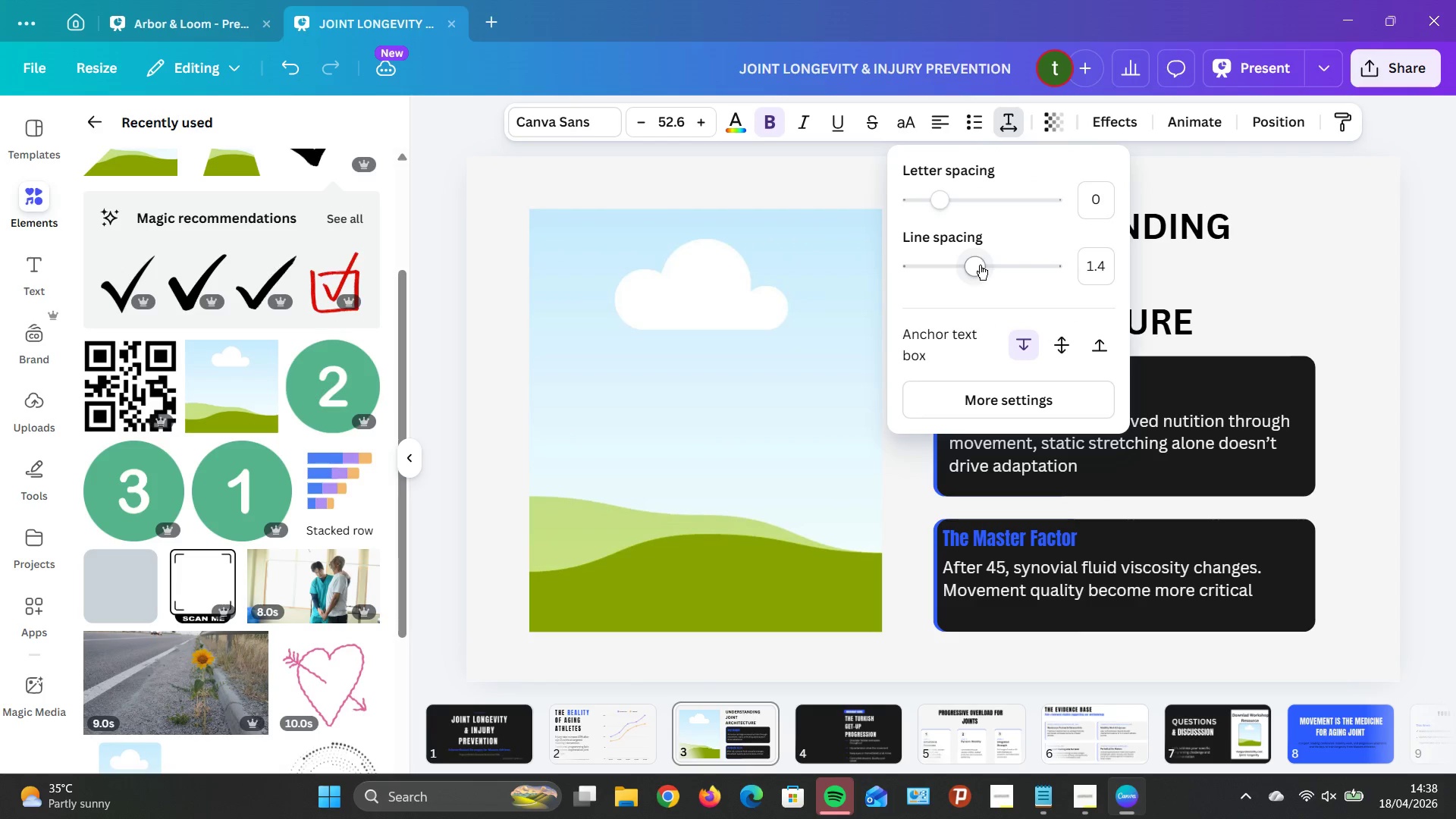 
left_click([981, 265])
 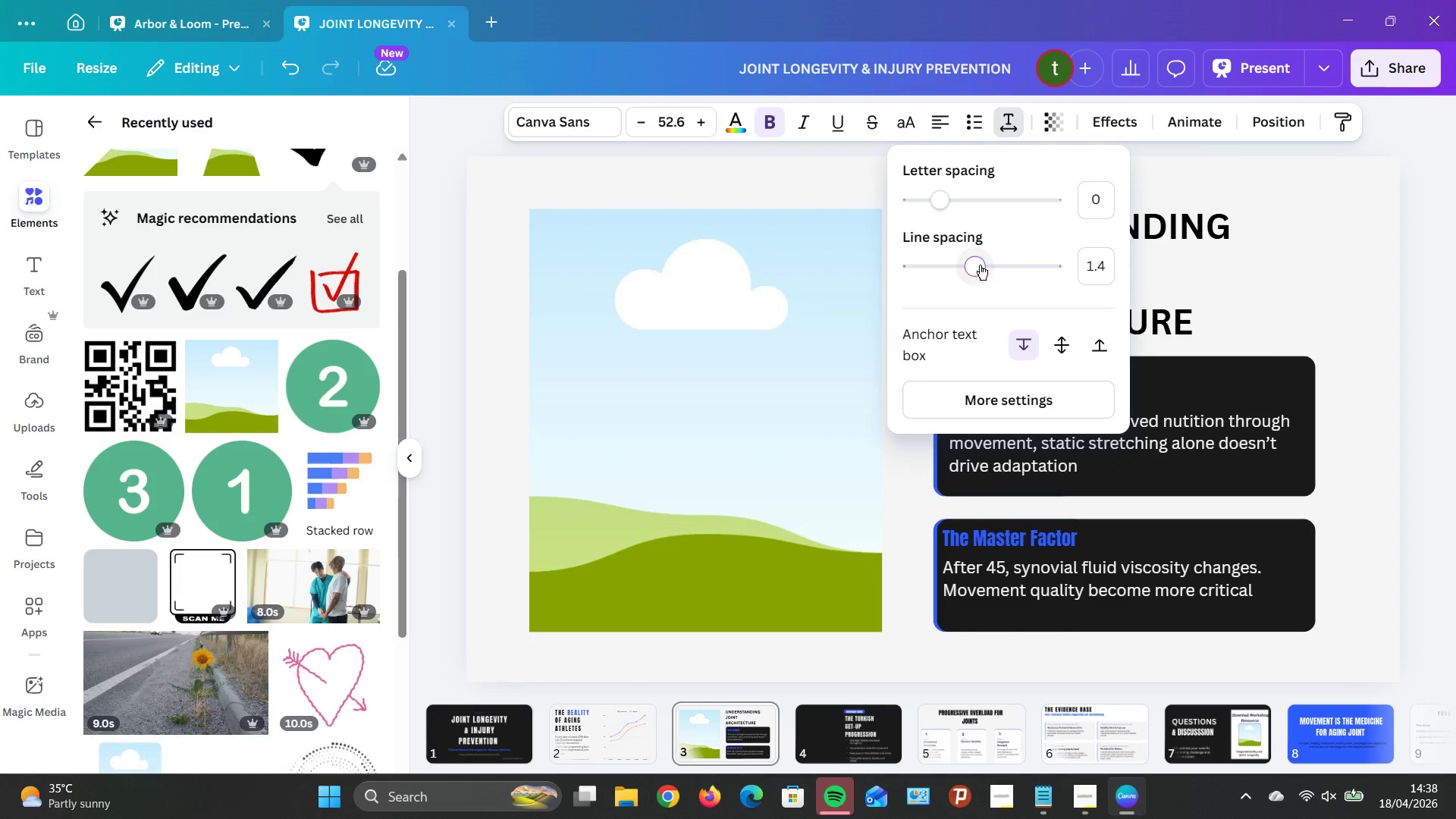 
left_click_drag(start_coordinate=[980, 265], to_coordinate=[965, 268])
 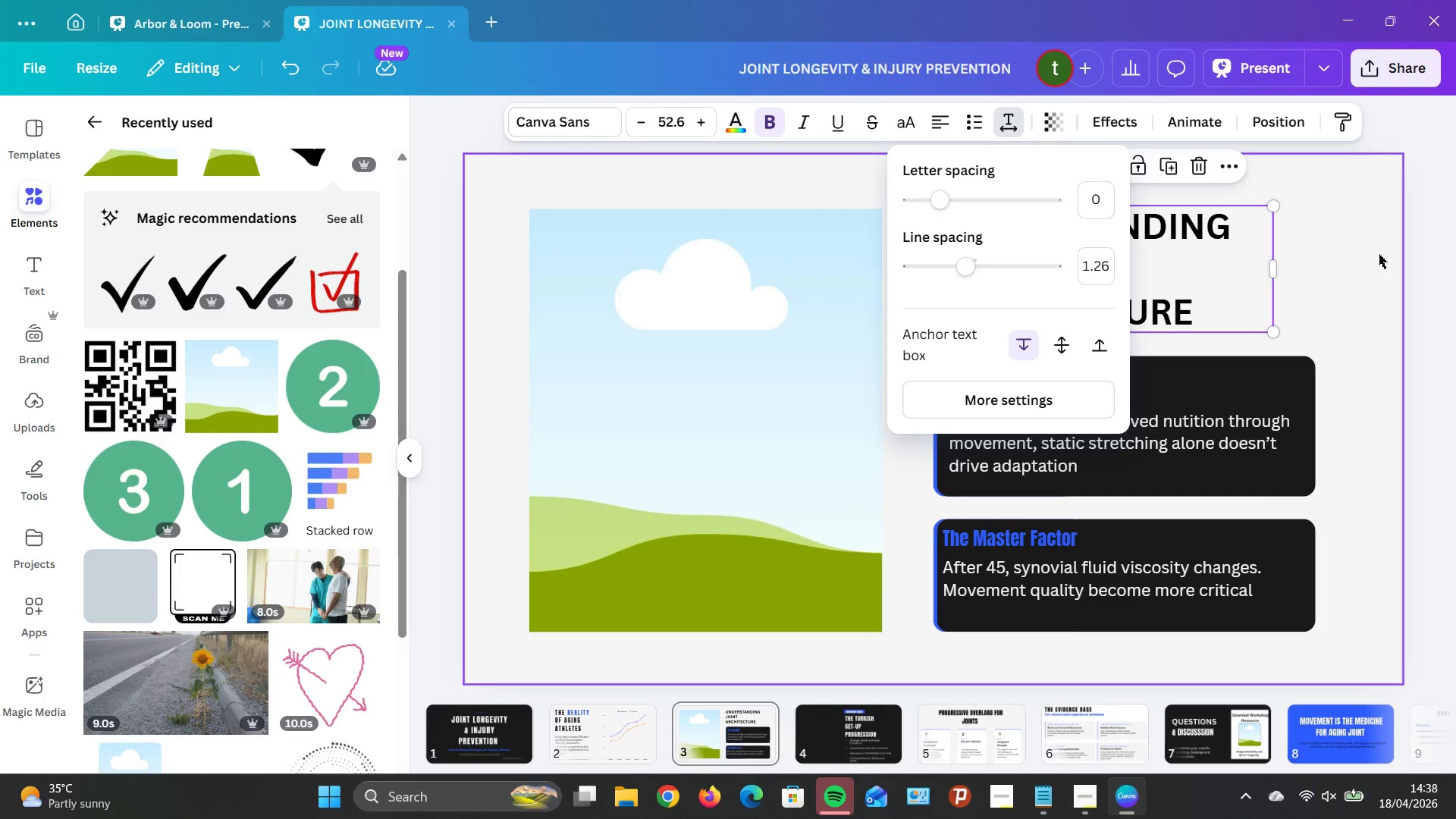 
left_click([1340, 262])
 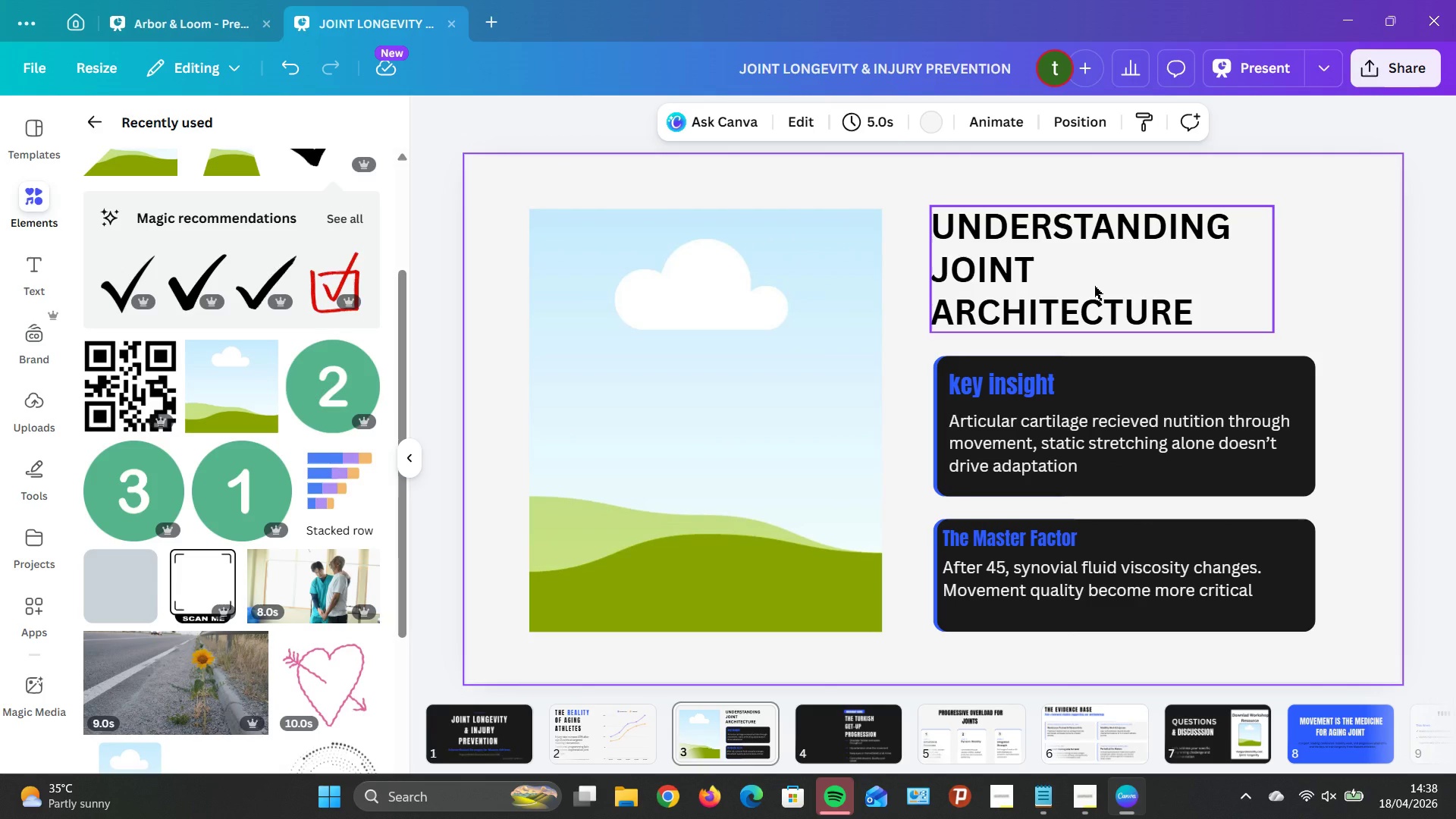 
left_click([1094, 286])
 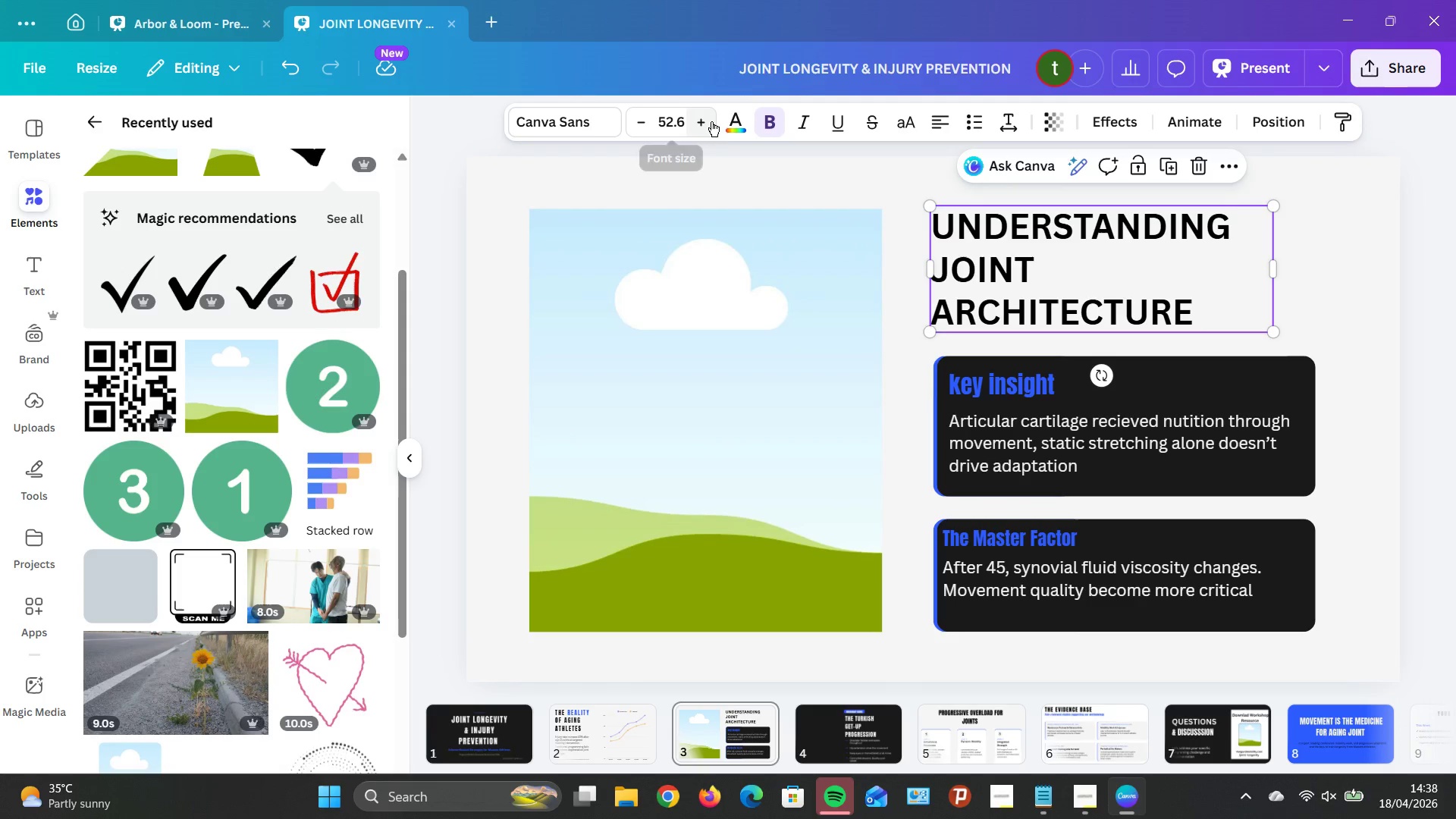 
left_click([685, 132])
 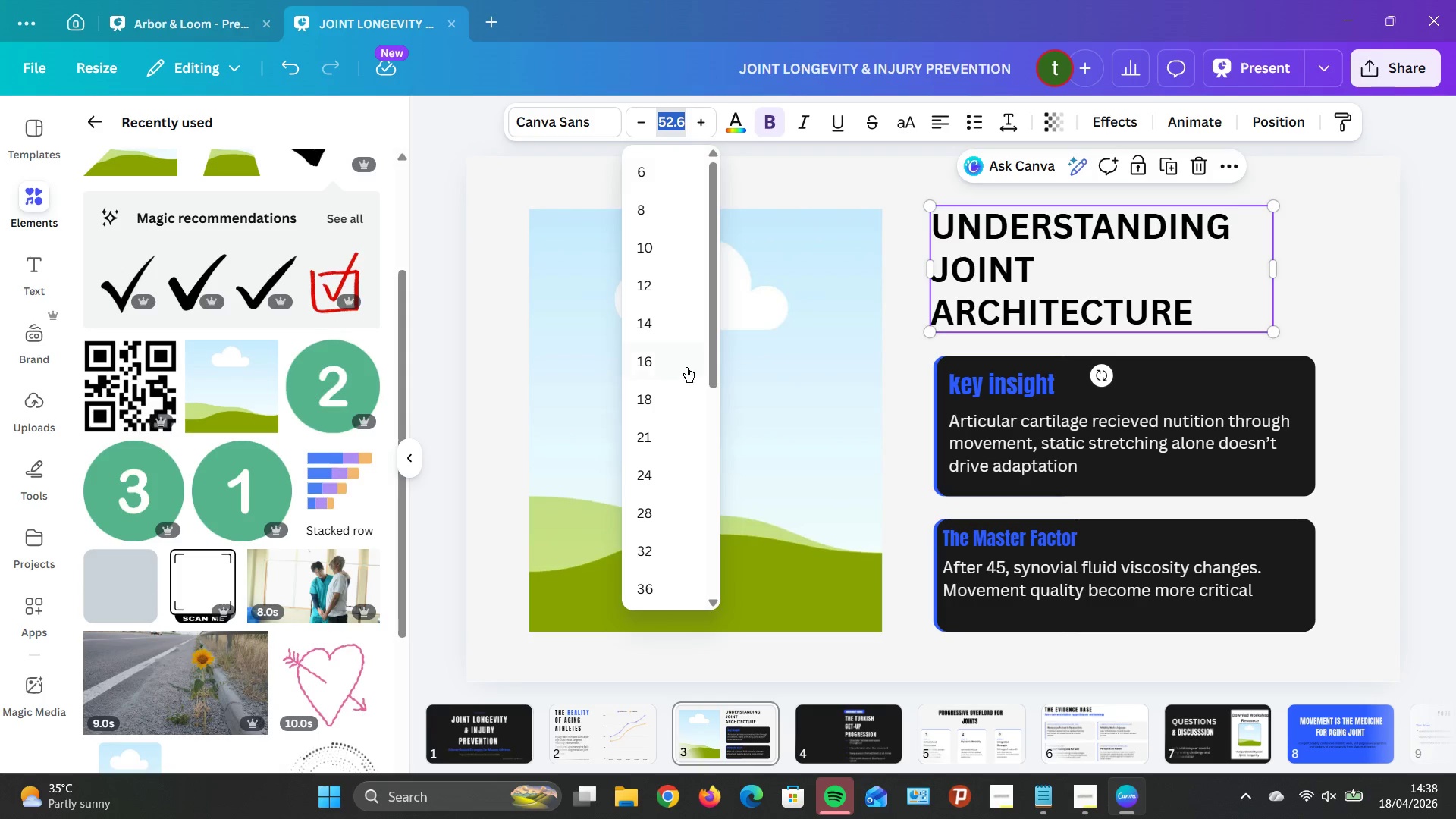 
scroll: coordinate [649, 349], scroll_direction: down, amount: 4.0
 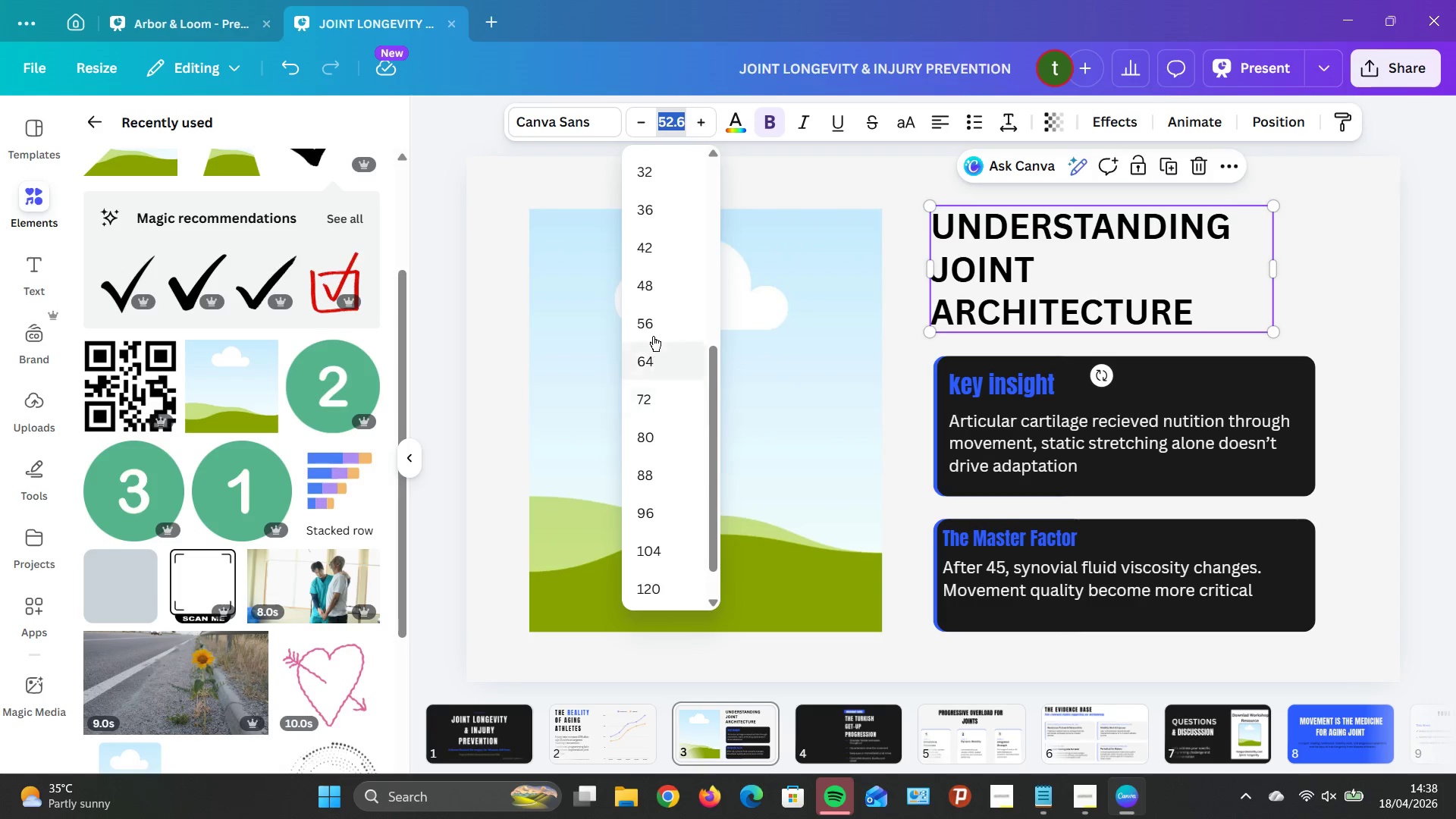 
left_click([652, 327])
 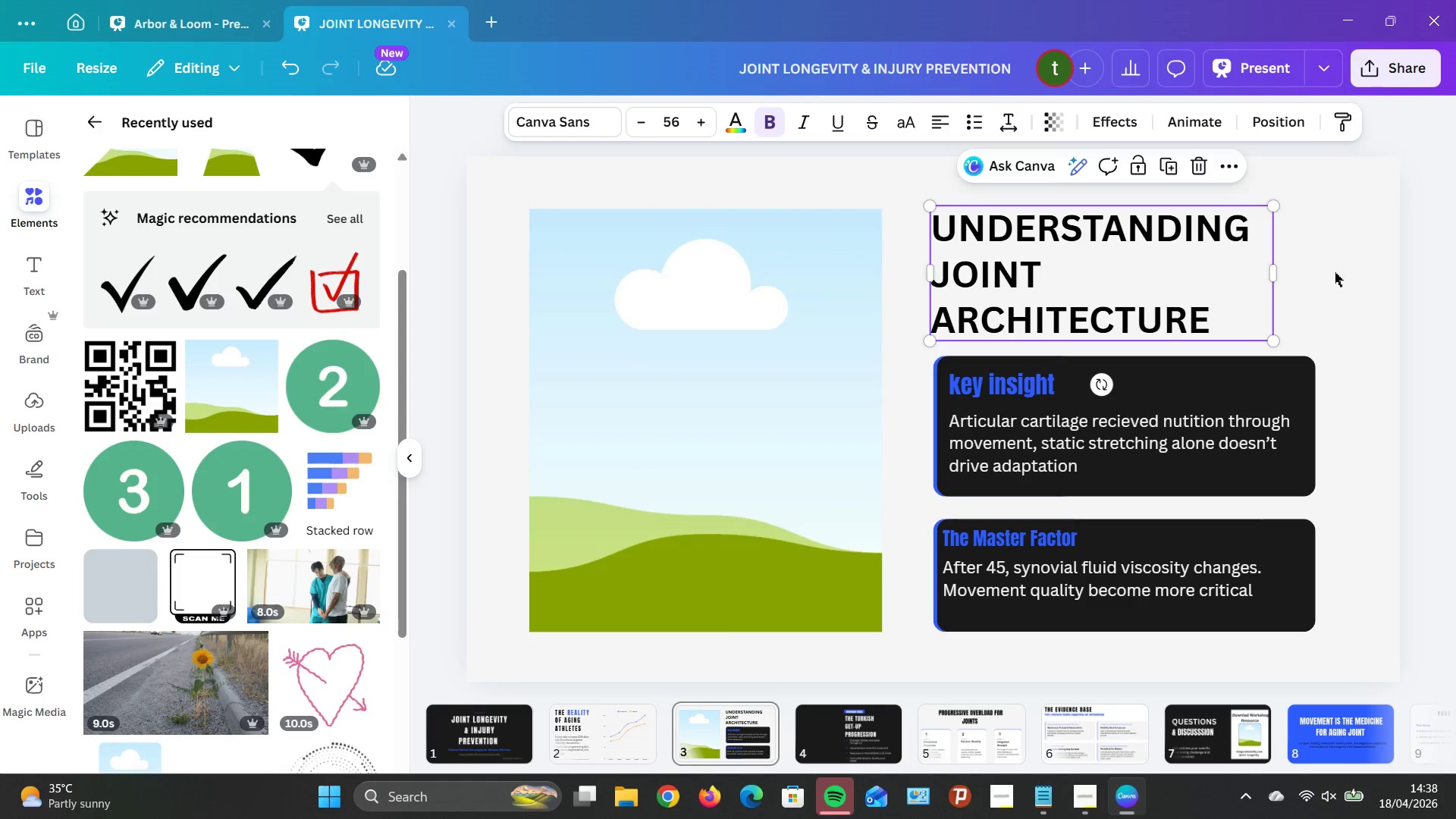 
left_click([1429, 265])
 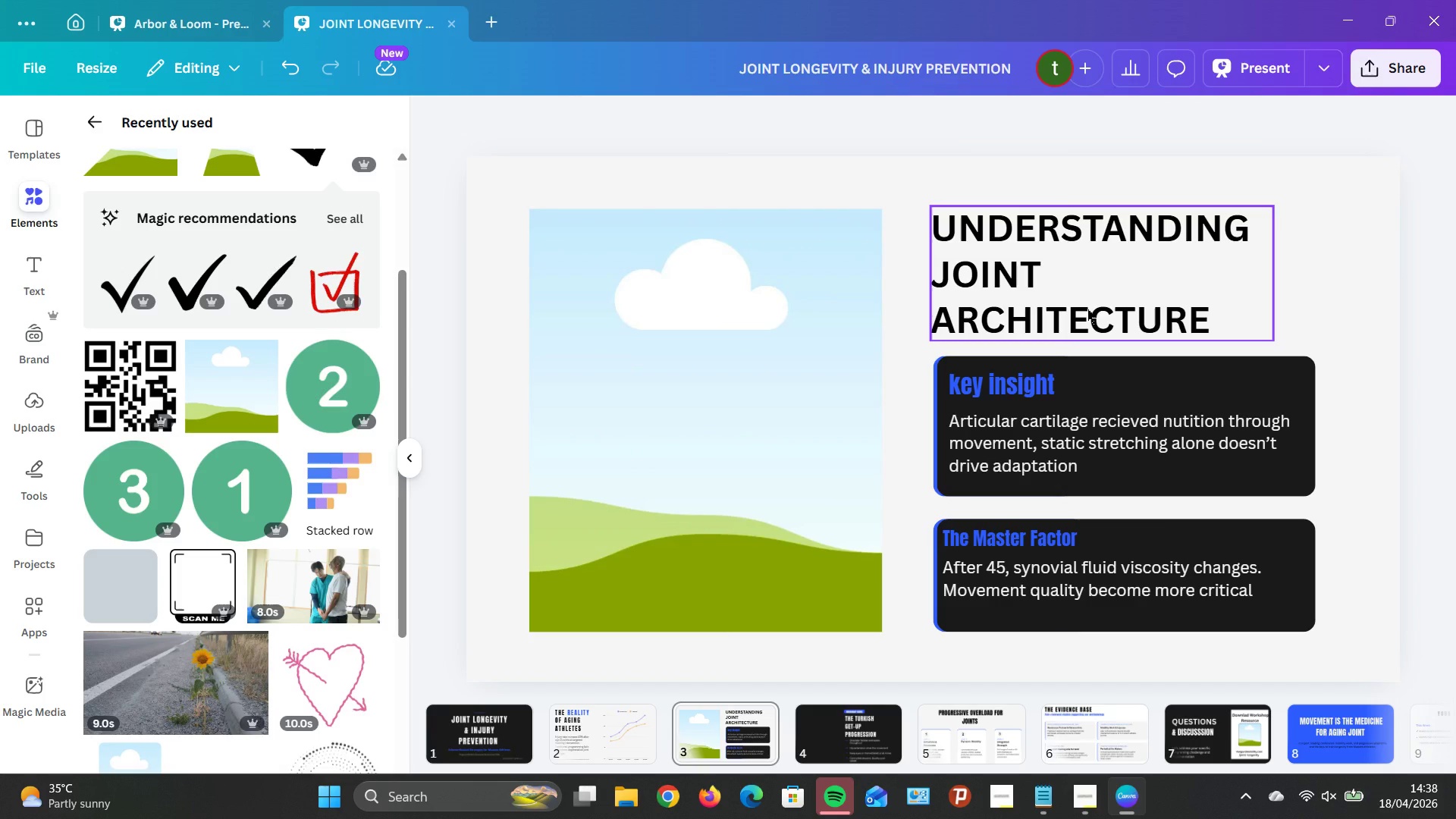 
key(ArrowRight)
 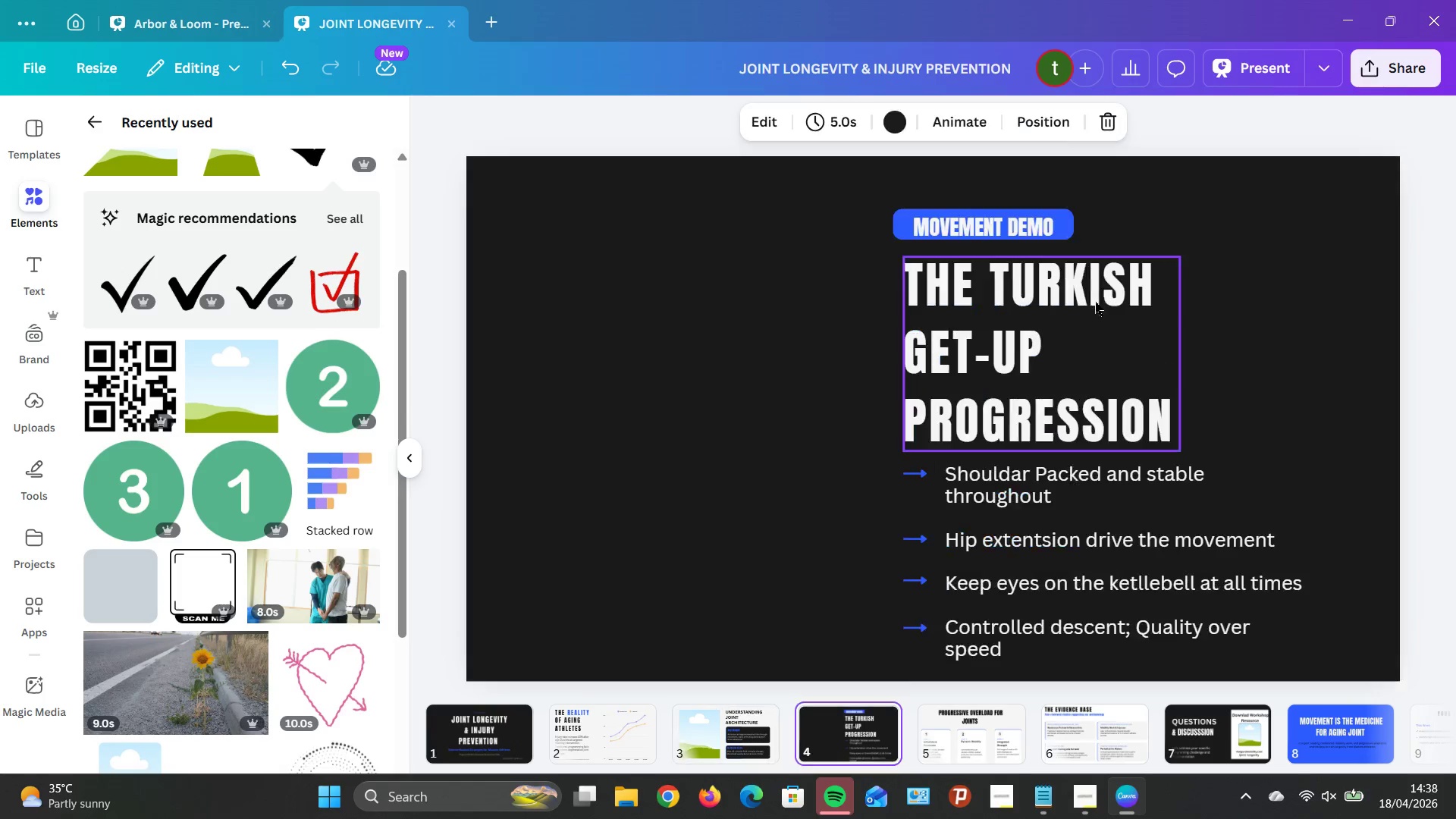 
key(ArrowRight)
 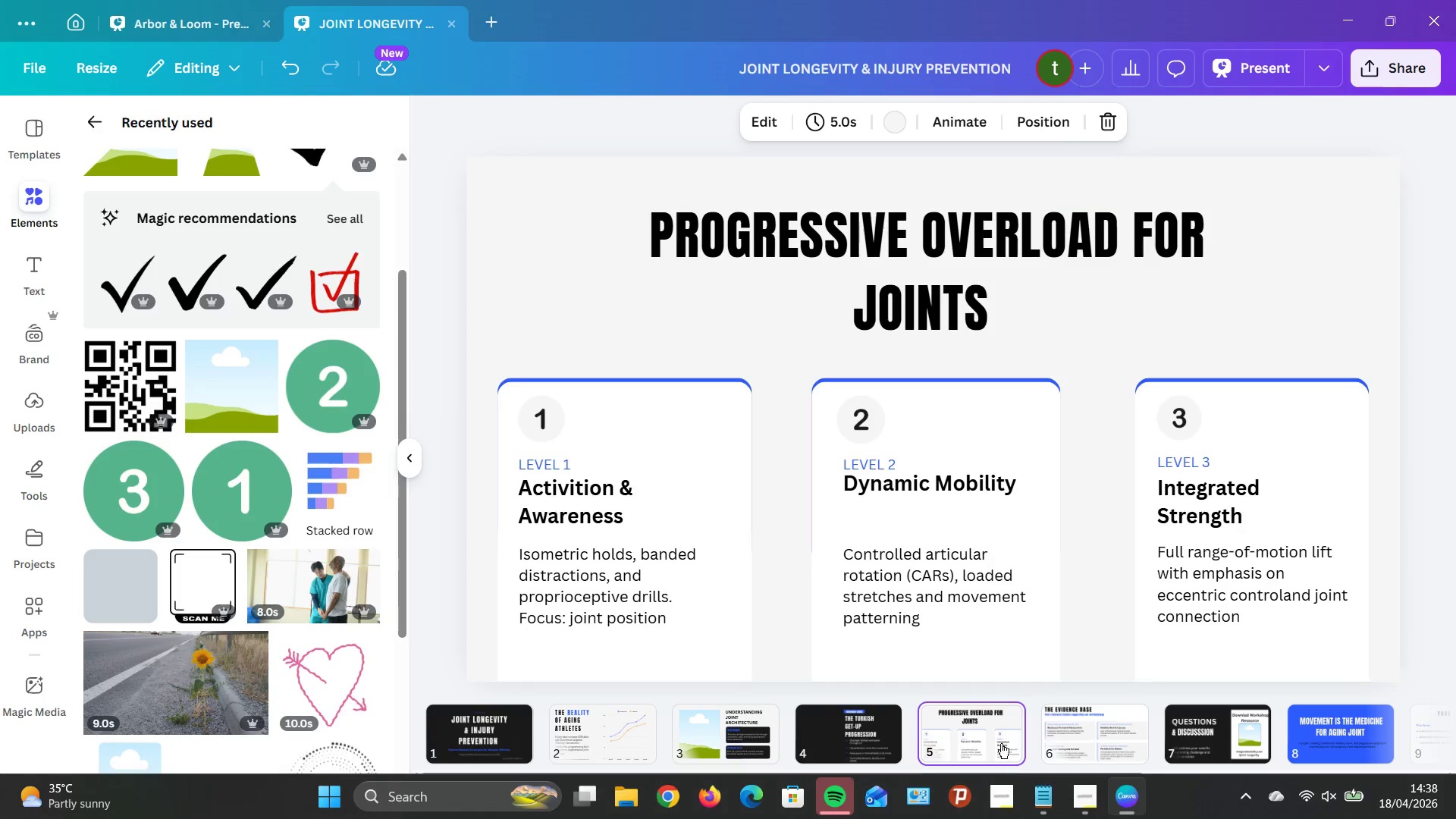 
left_click([840, 732])
 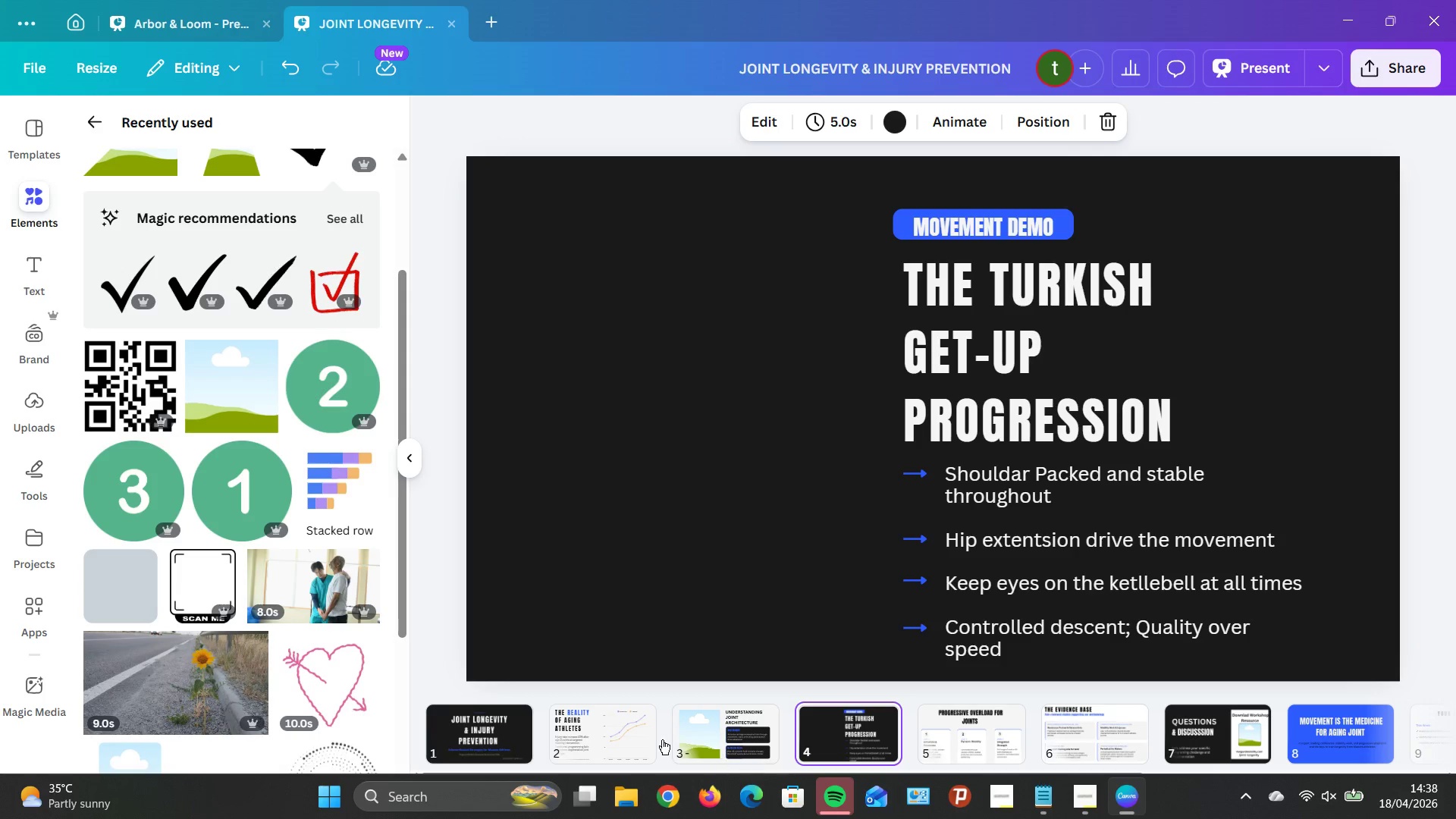 
left_click([613, 734])
 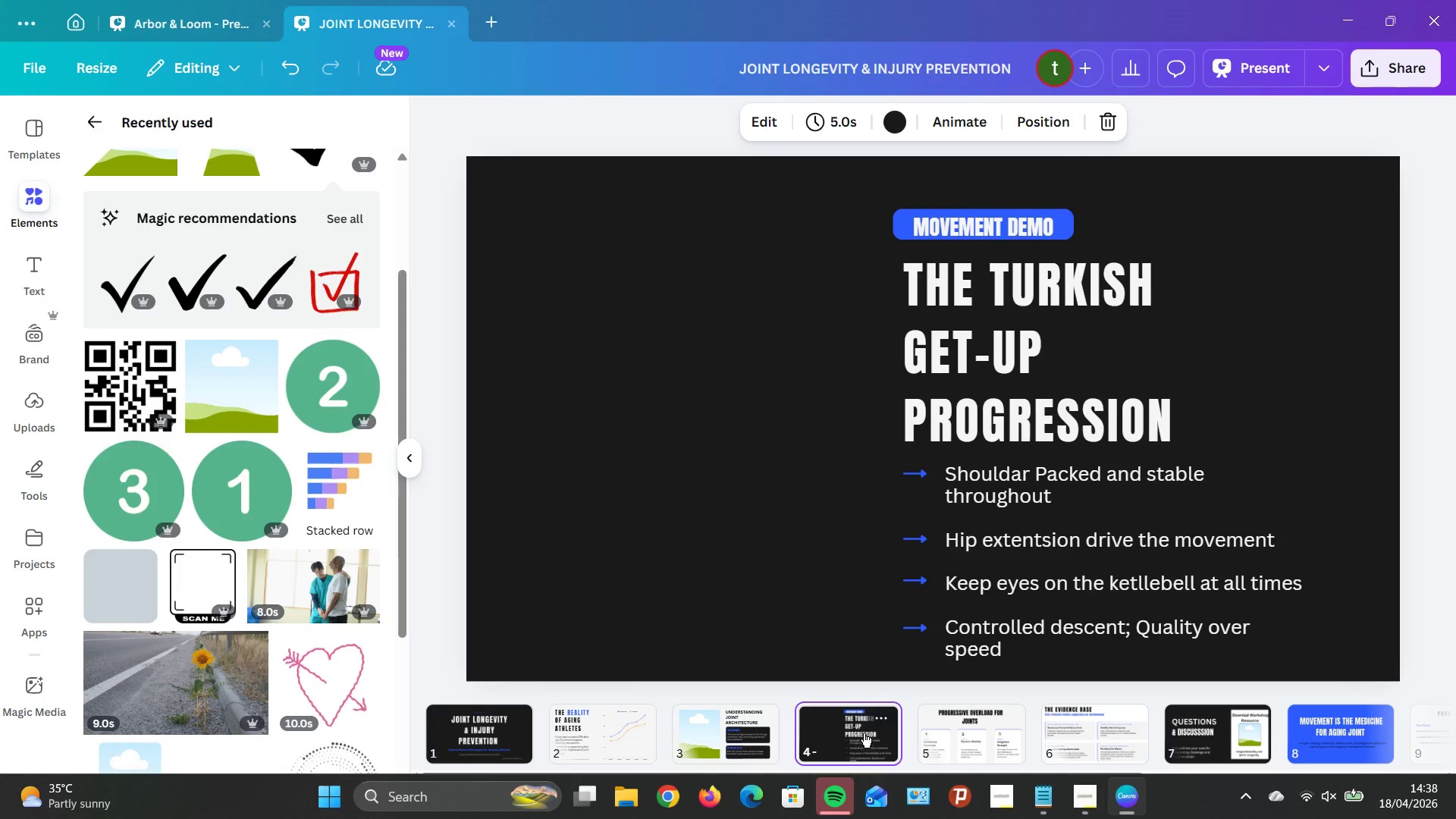 
left_click([718, 736])
 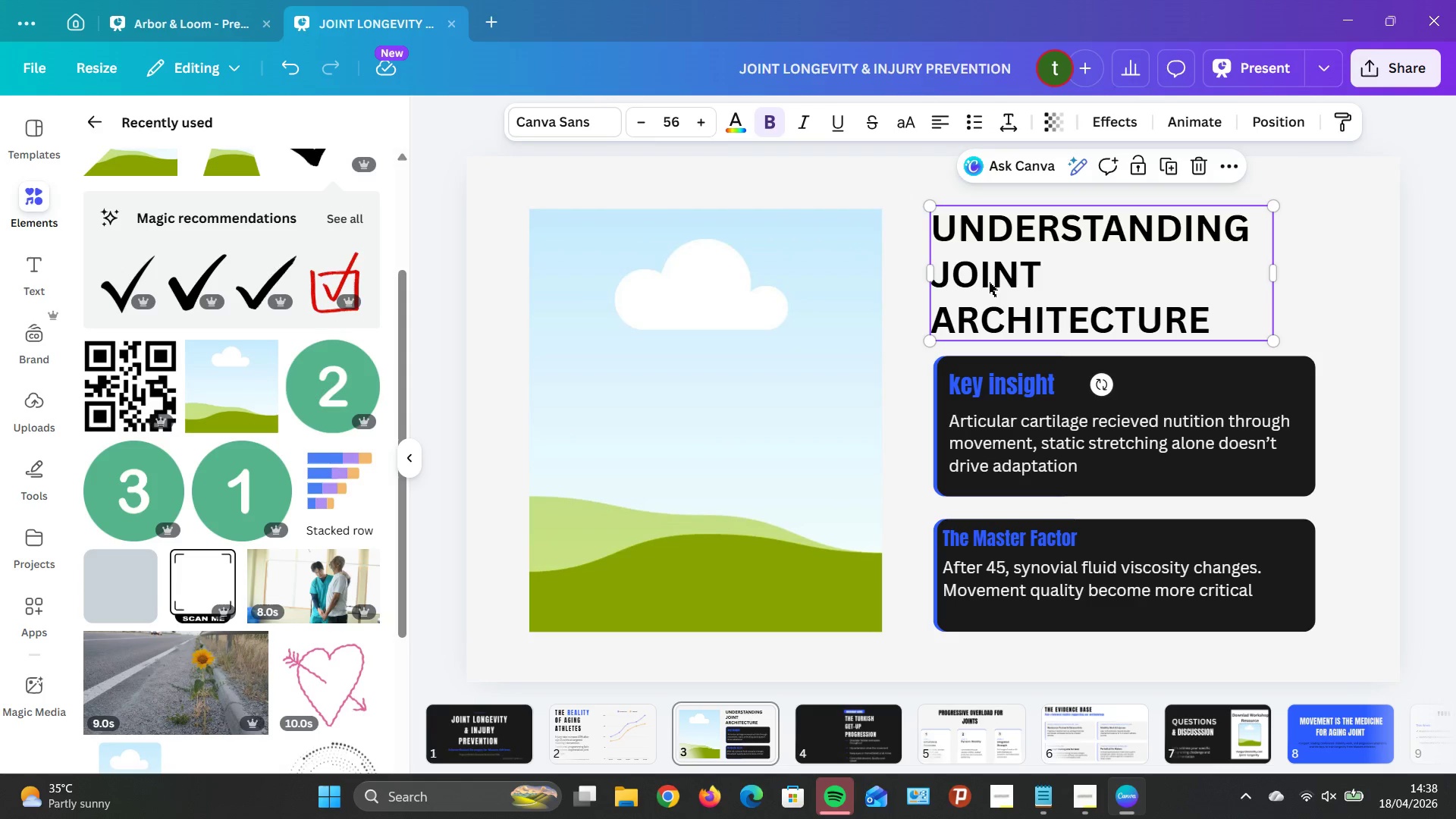 
hold_key(key=ArrowRight, duration=0.8)
 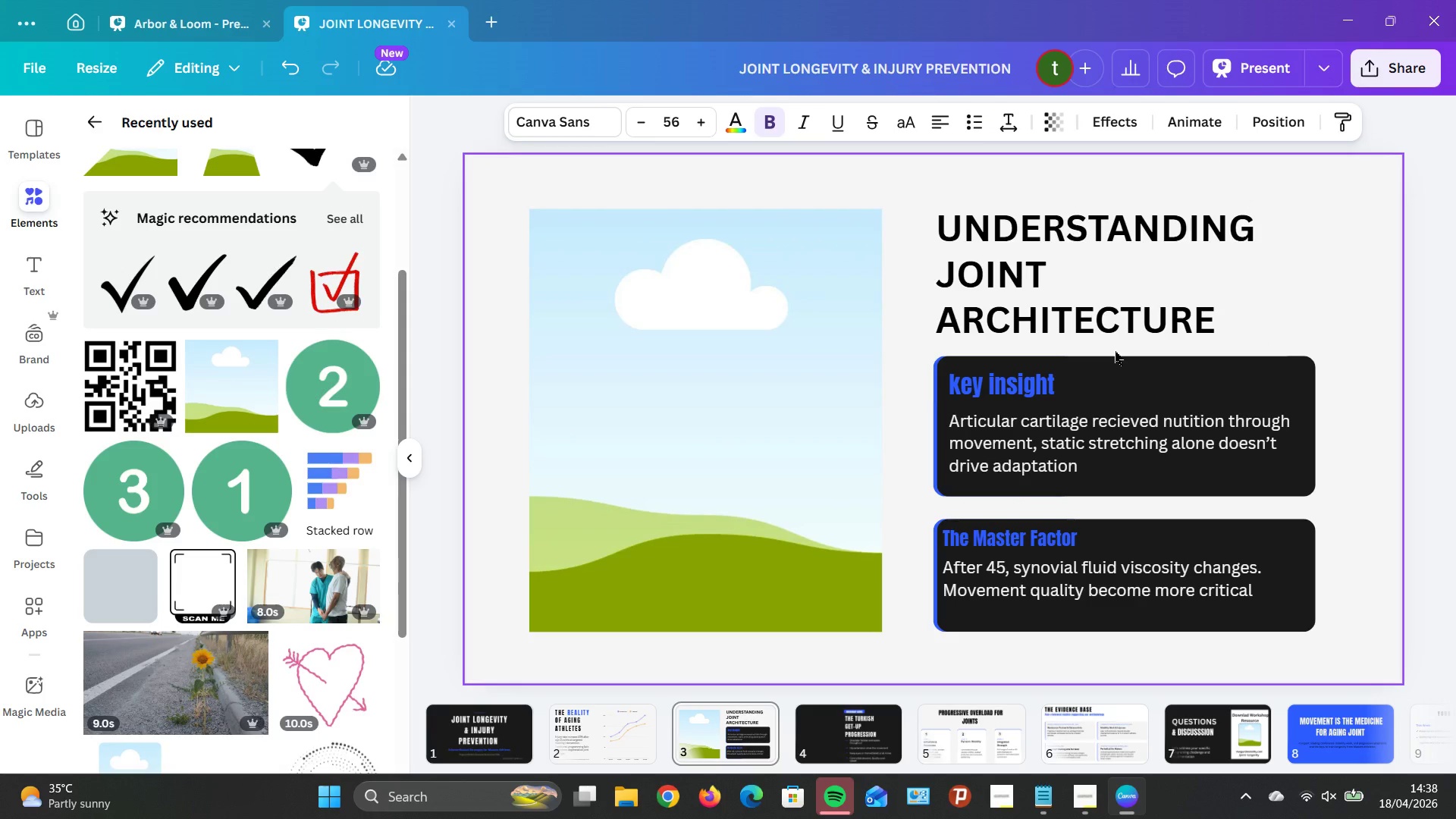 
key(ArrowLeft)
 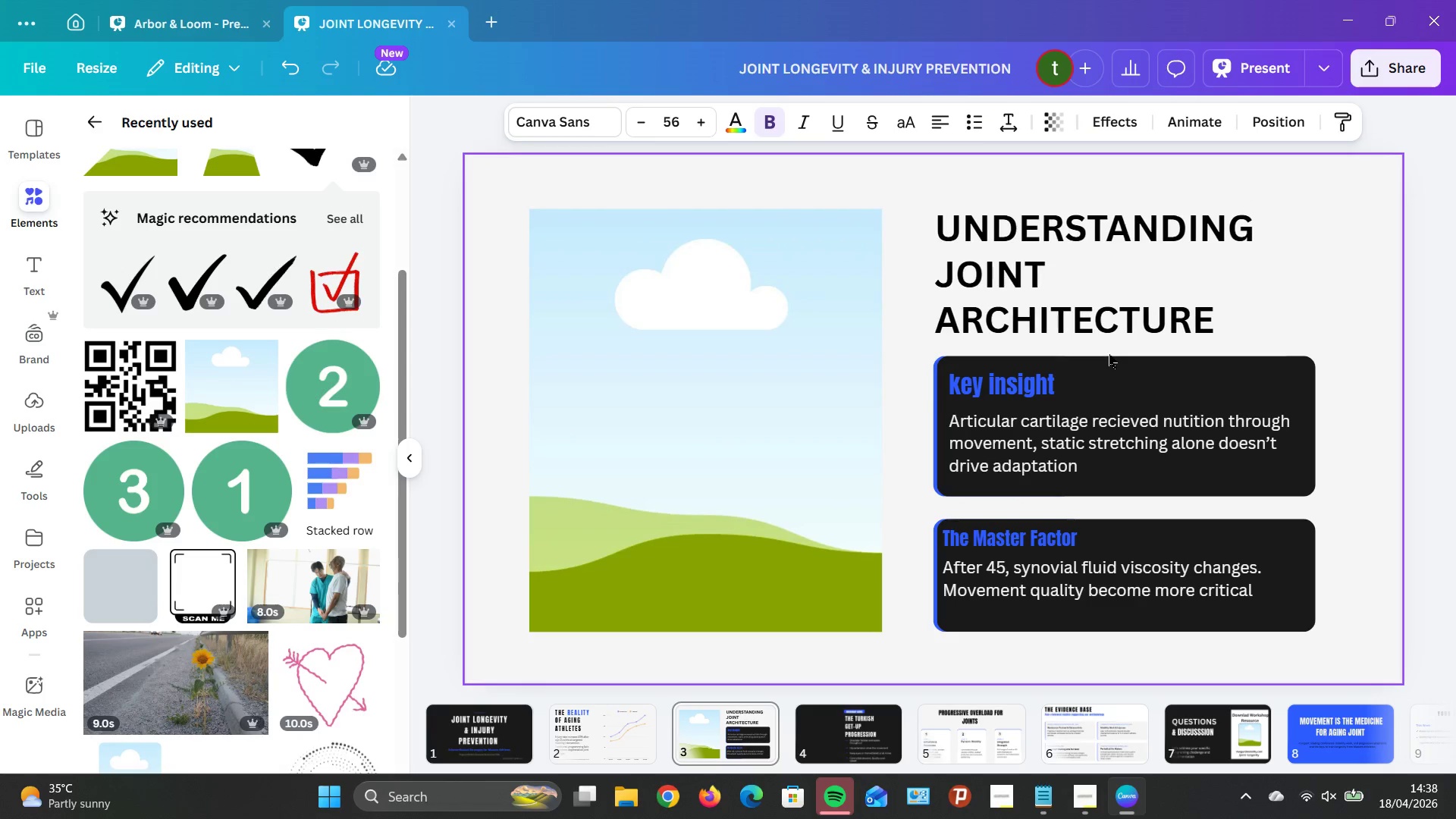 
key(ArrowLeft)
 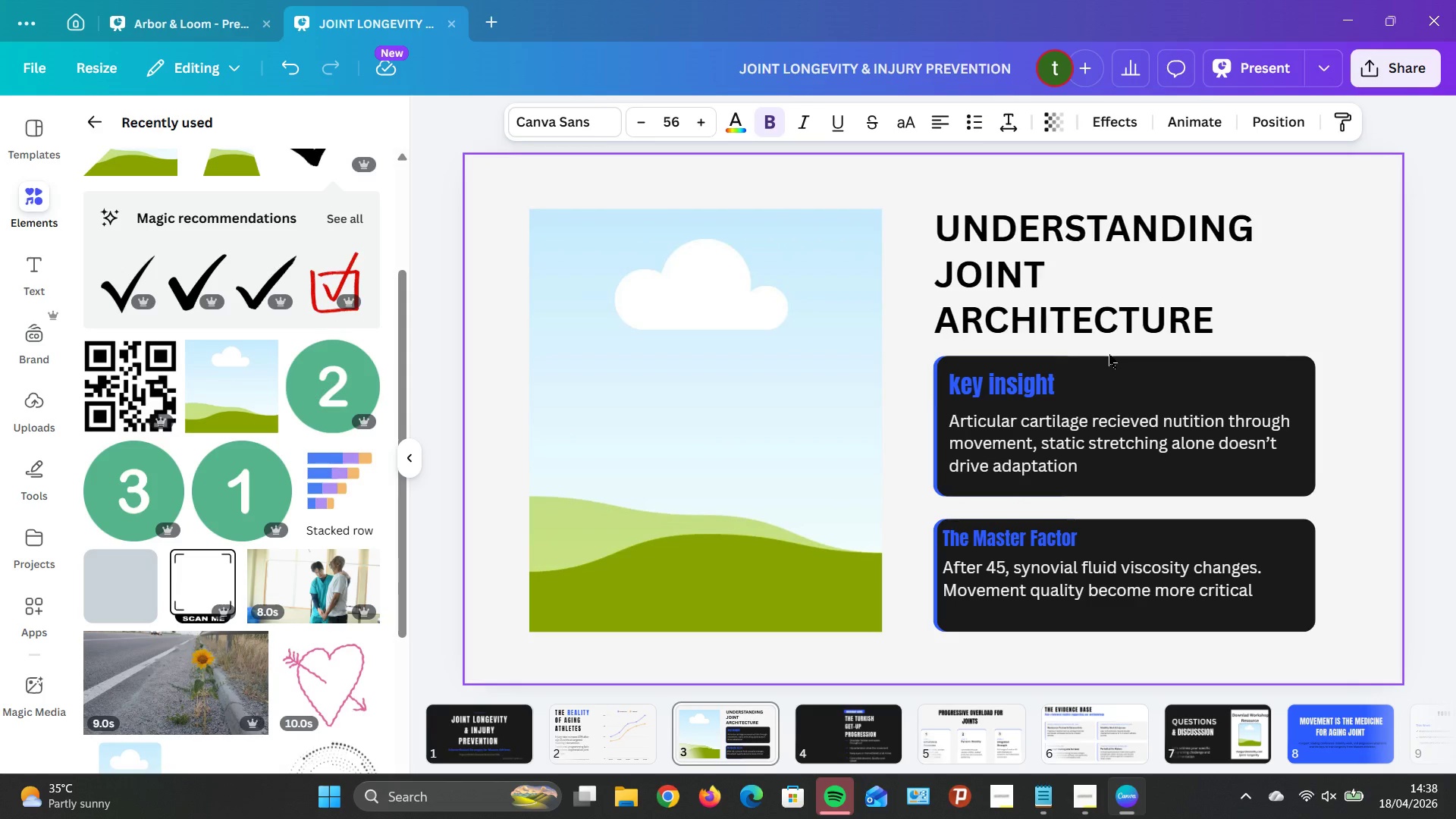 
key(ArrowLeft)
 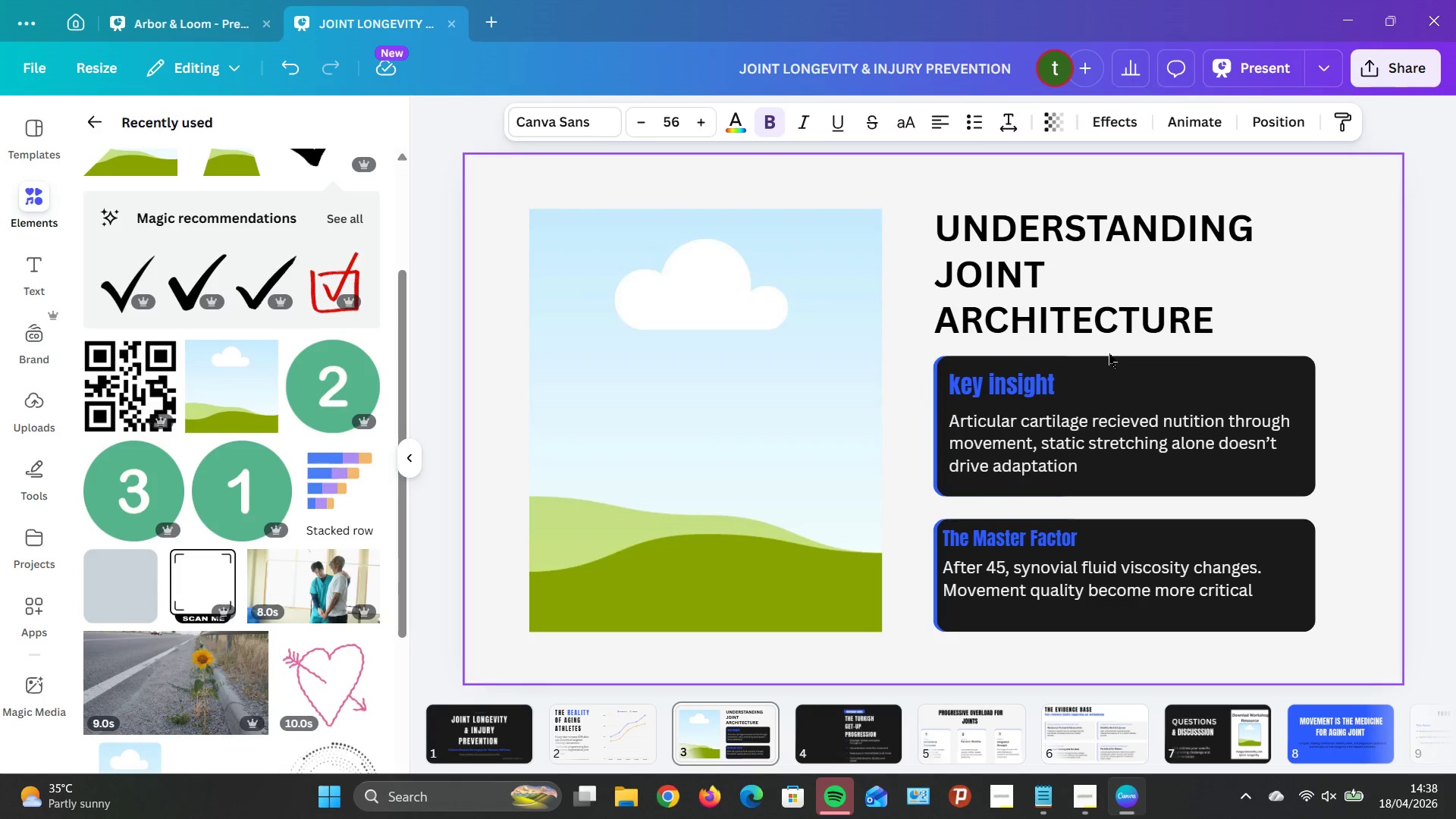 
key(ArrowLeft)
 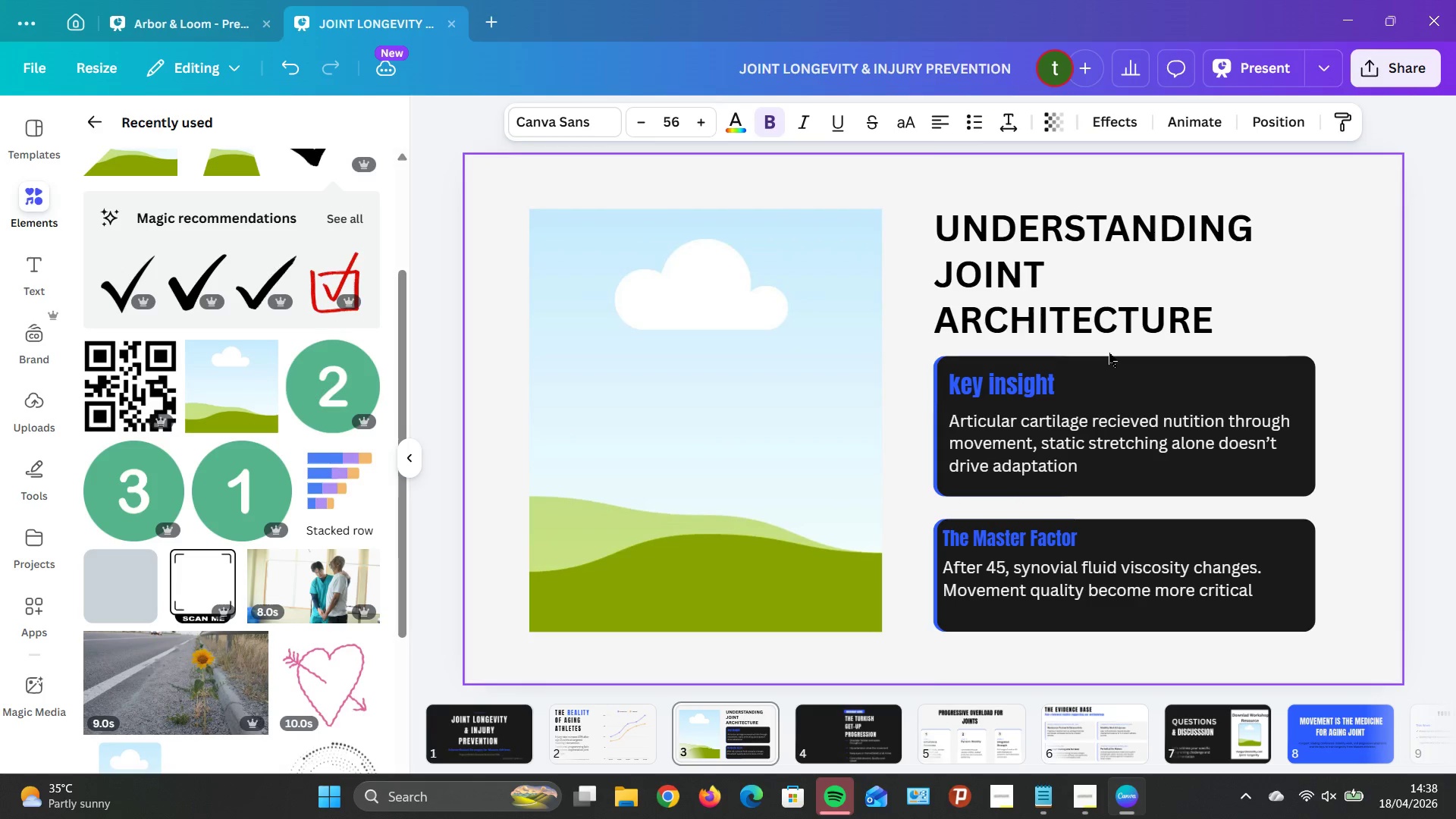 
key(ArrowLeft)
 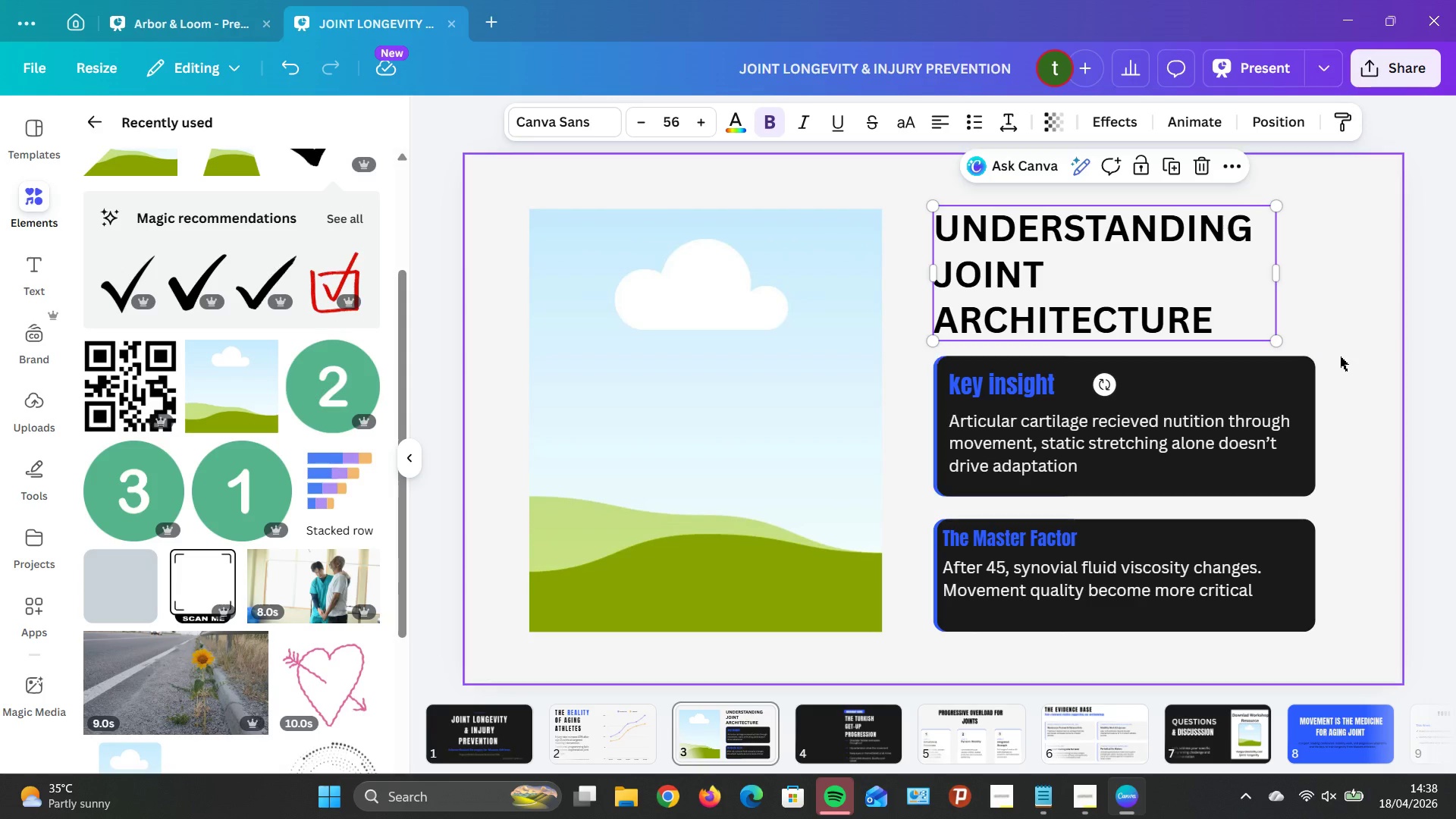 
left_click([1346, 362])
 